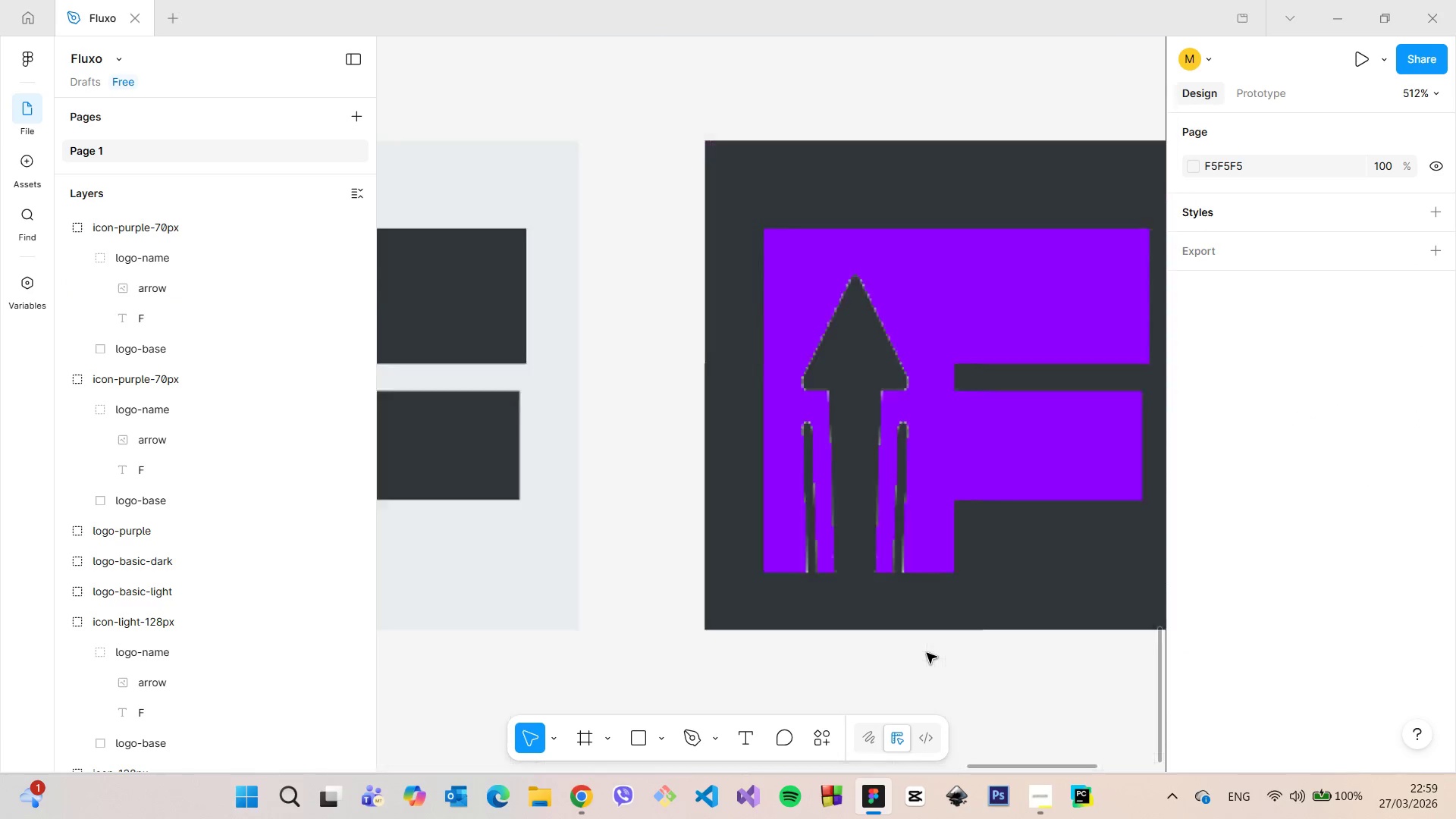 
scroll: coordinate [896, 470], scroll_direction: down, amount: 14.0
 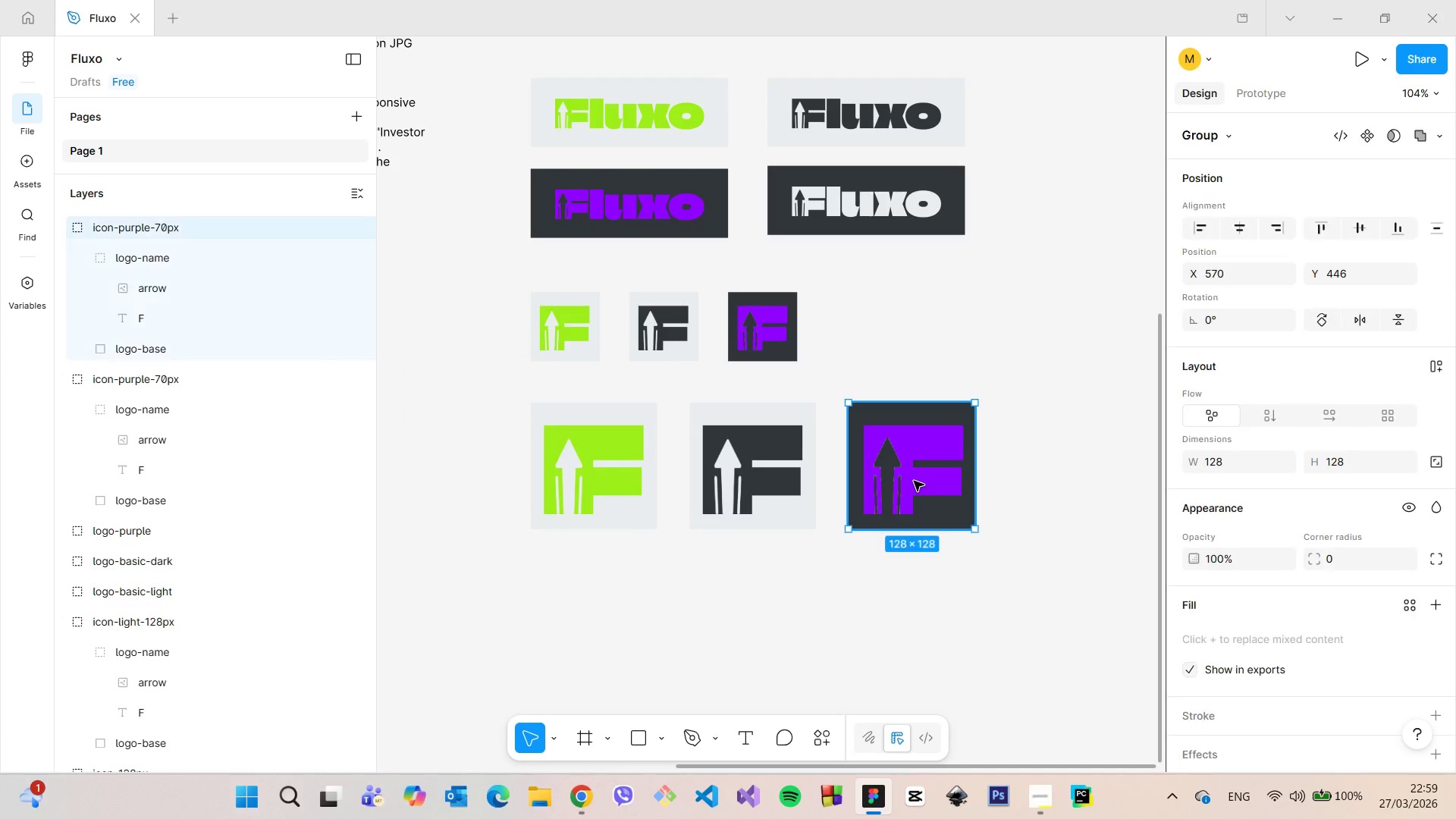 
left_click([914, 481])
 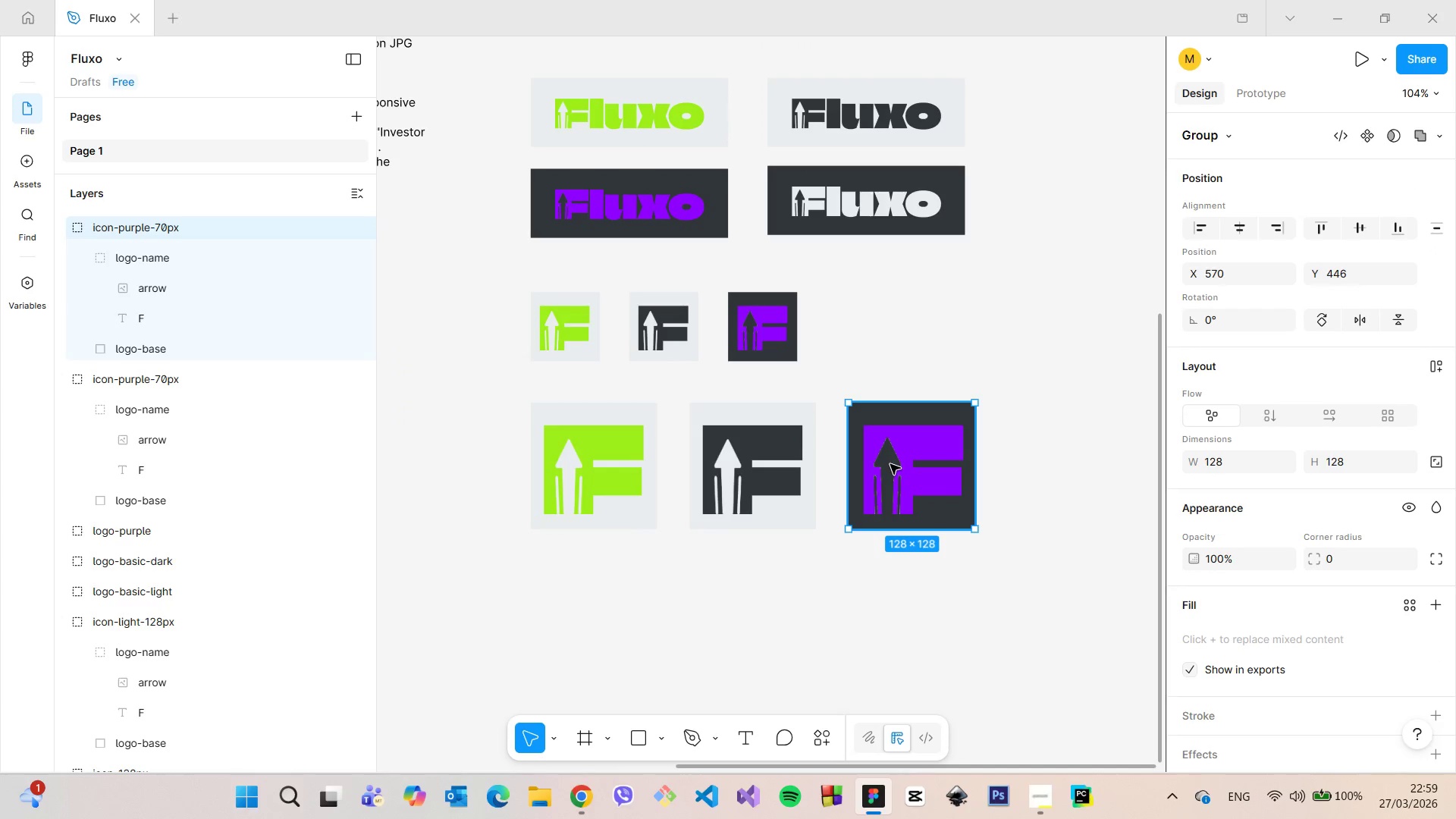 
left_click_drag(start_coordinate=[890, 464], to_coordinate=[899, 466])
 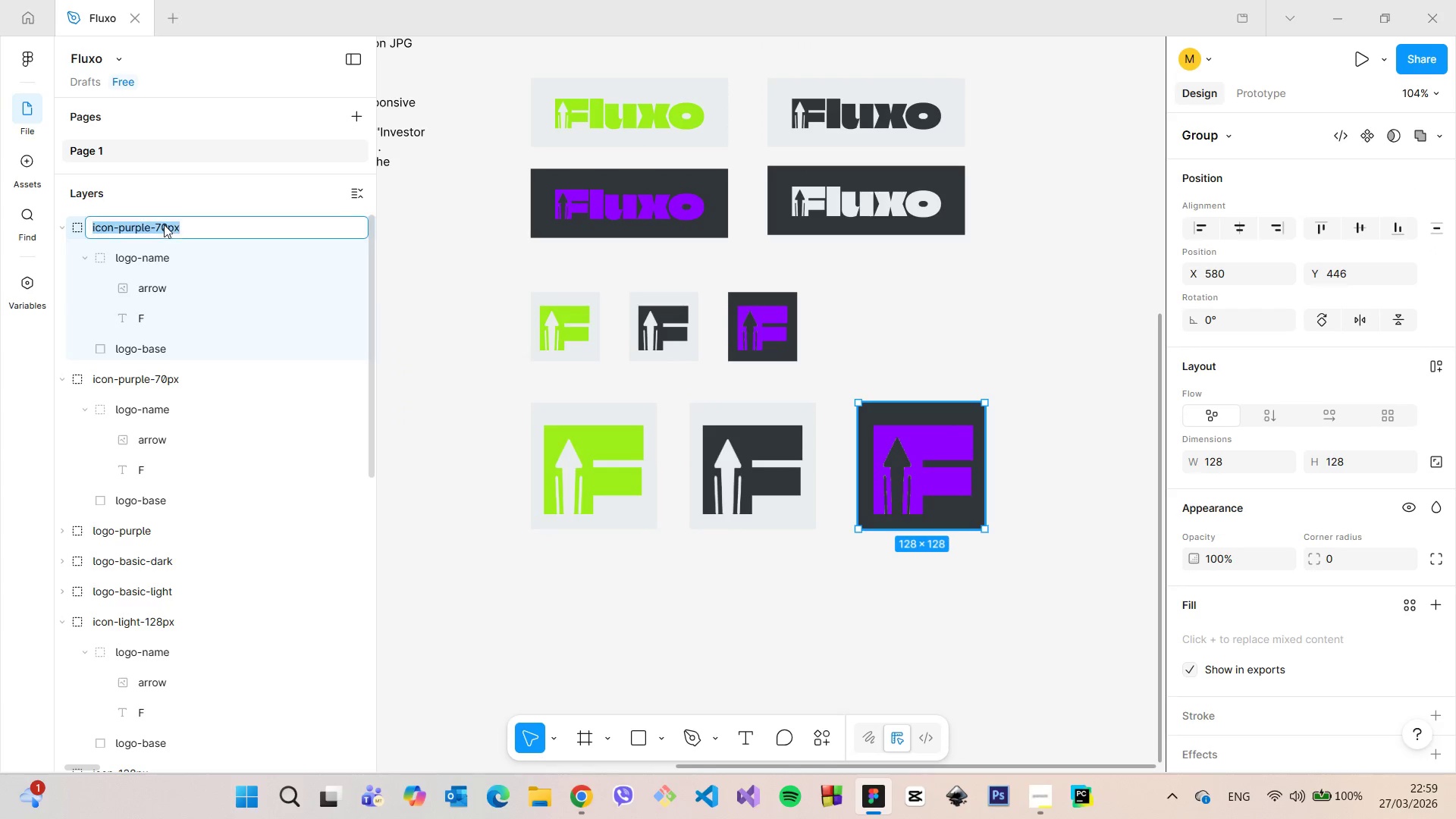 
double_click([171, 226])
 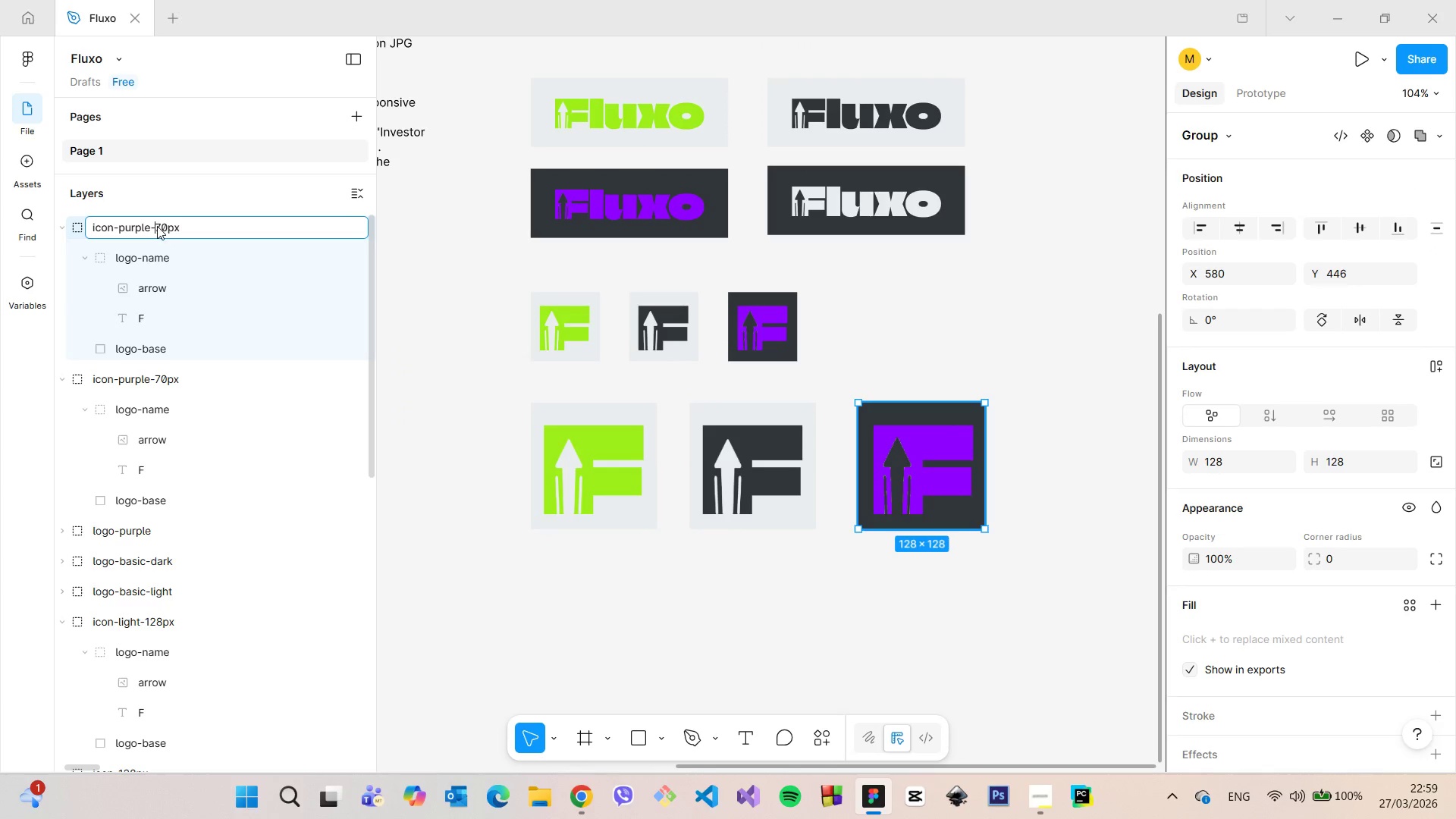 
triple_click([155, 226])
 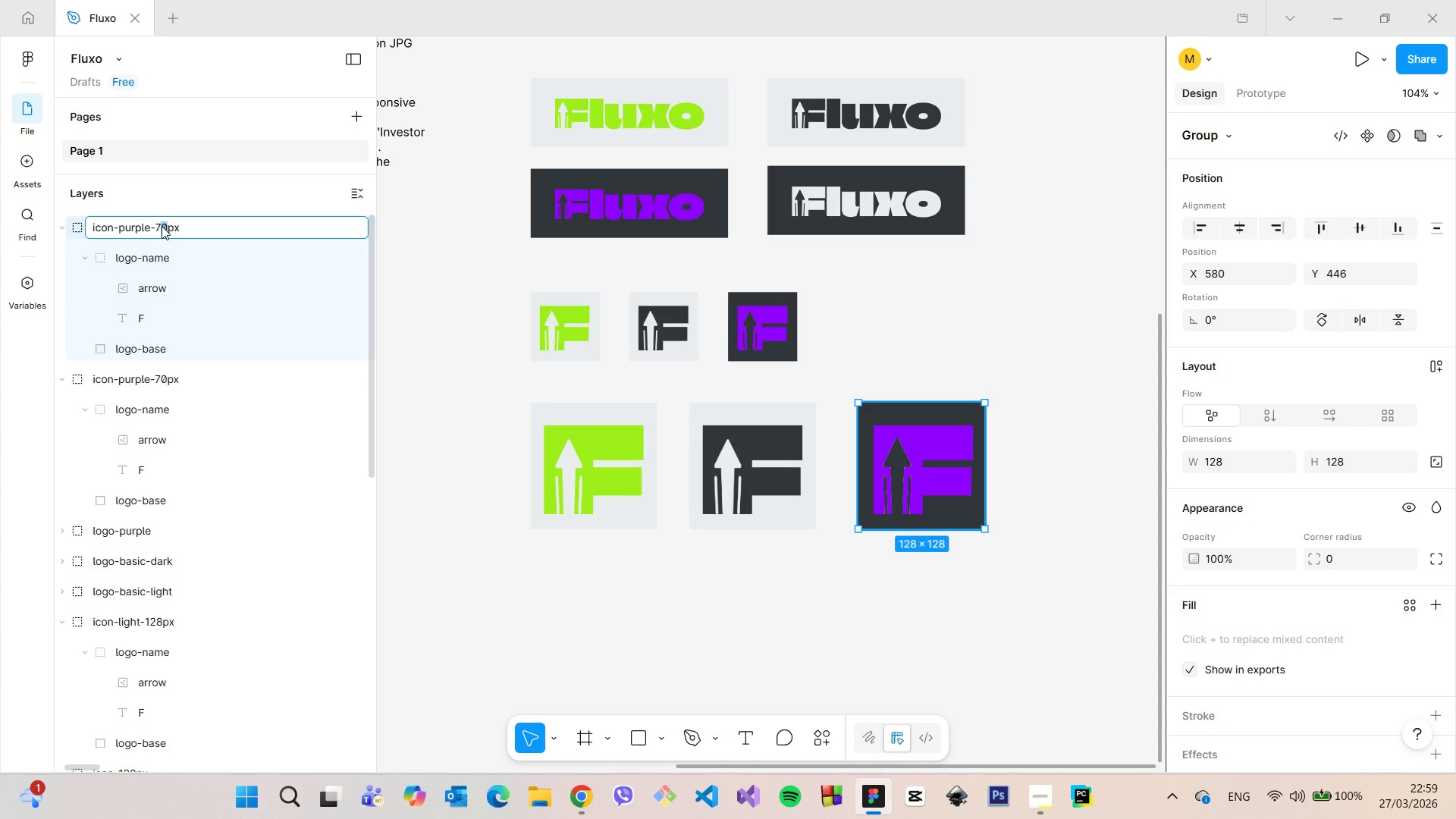 
left_click_drag(start_coordinate=[168, 226], to_coordinate=[155, 226])
 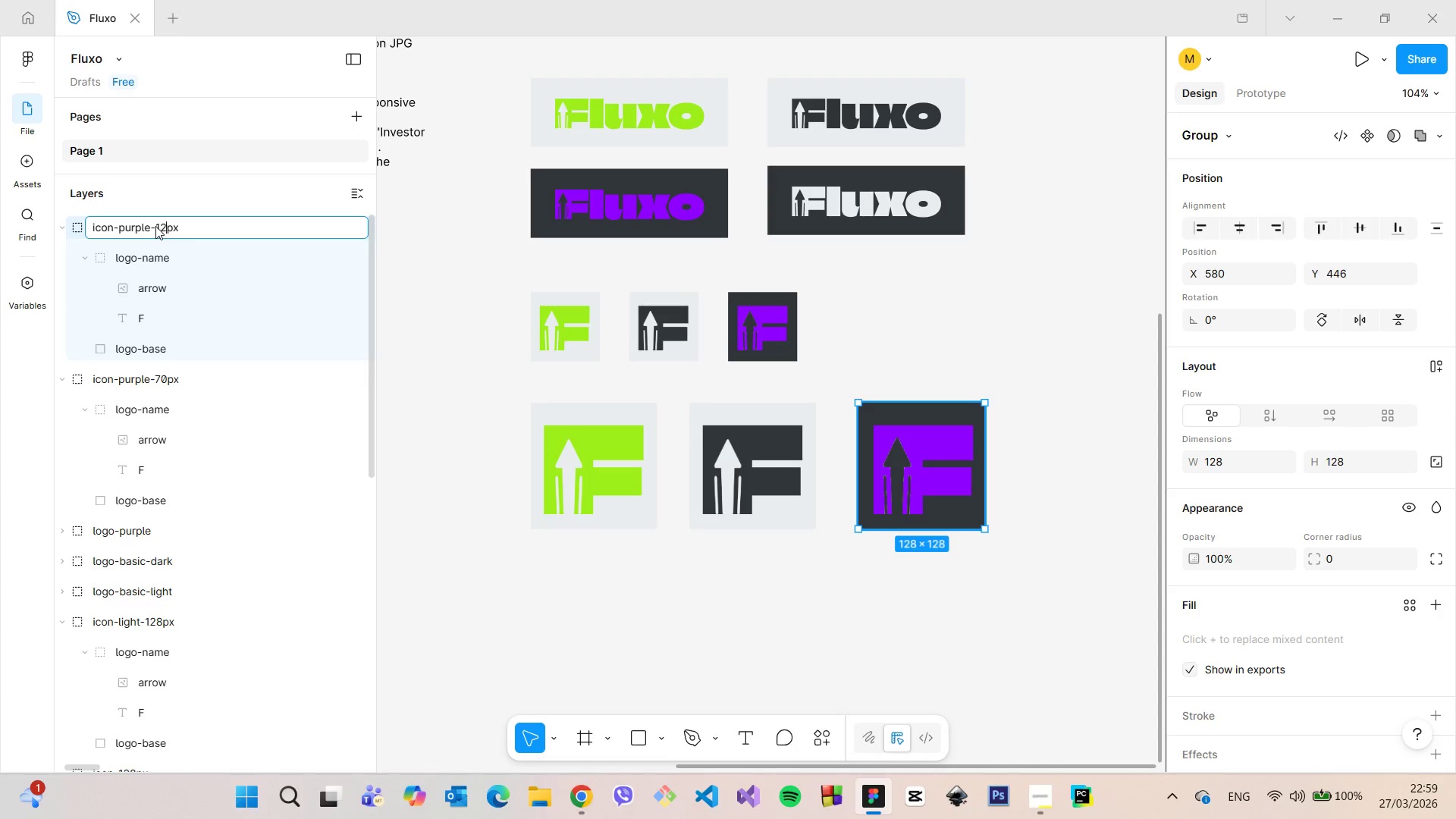 
type(128)
 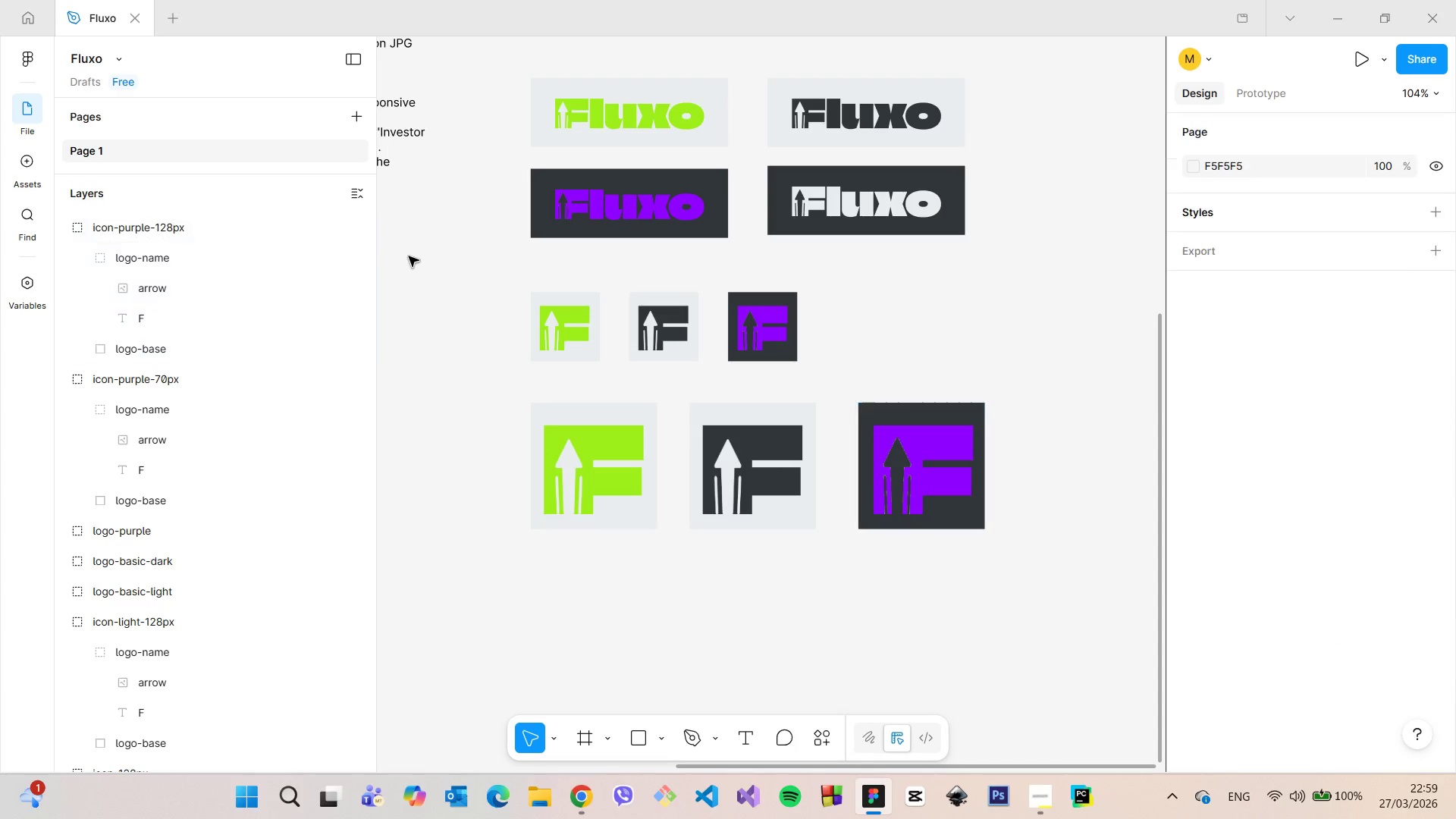 
left_click([409, 256])
 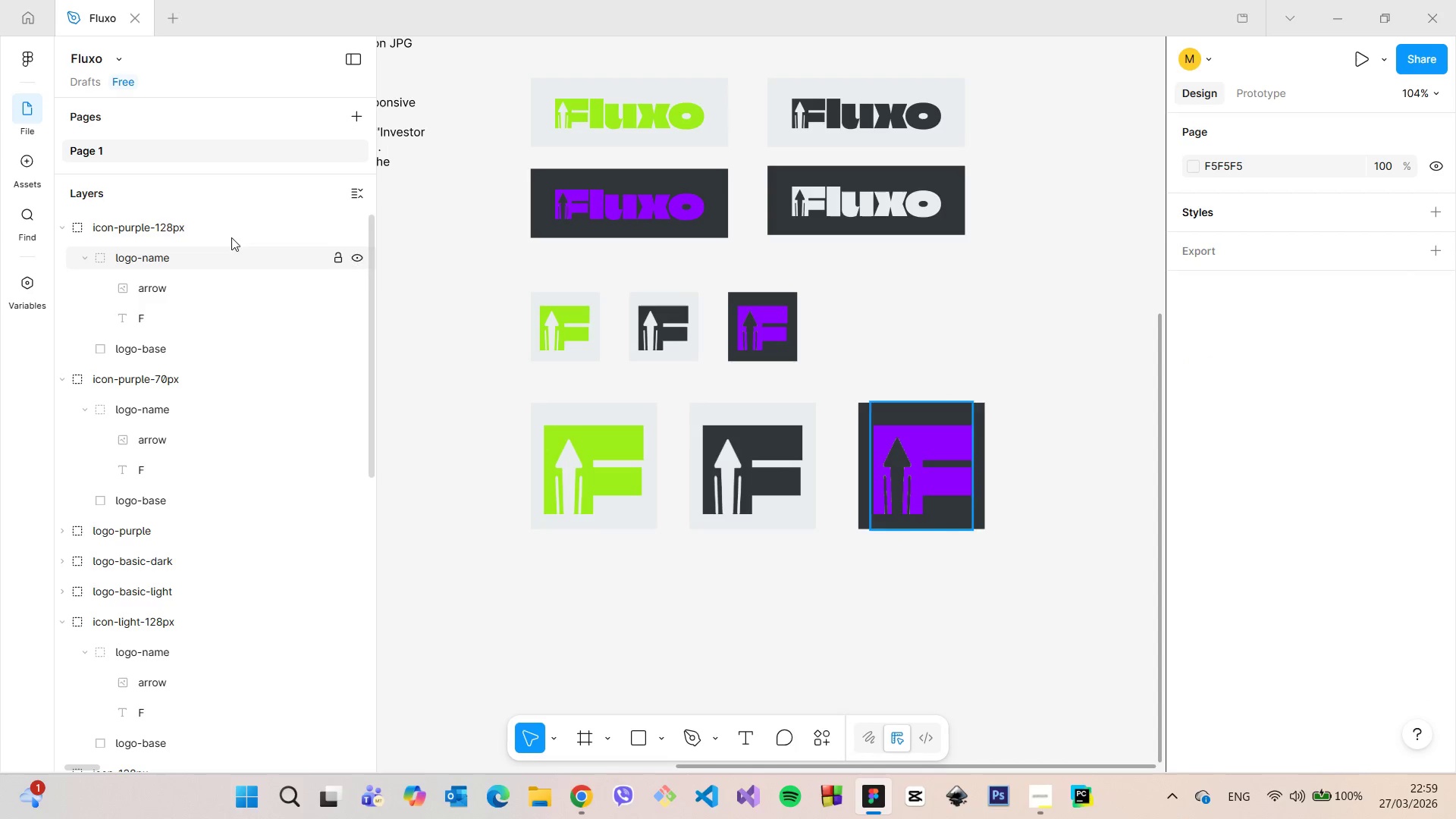 
left_click([219, 234])
 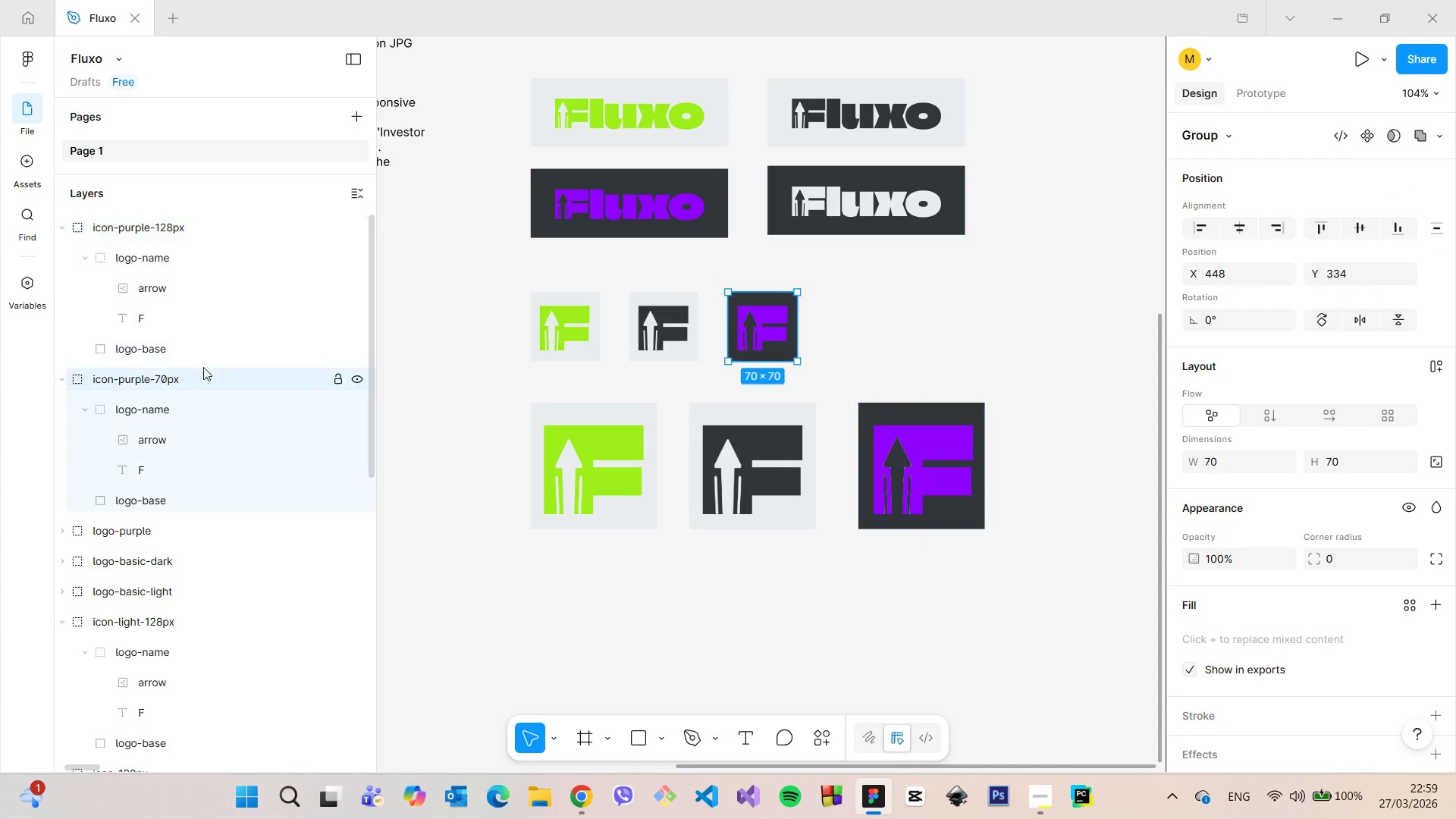 
left_click([203, 367])
 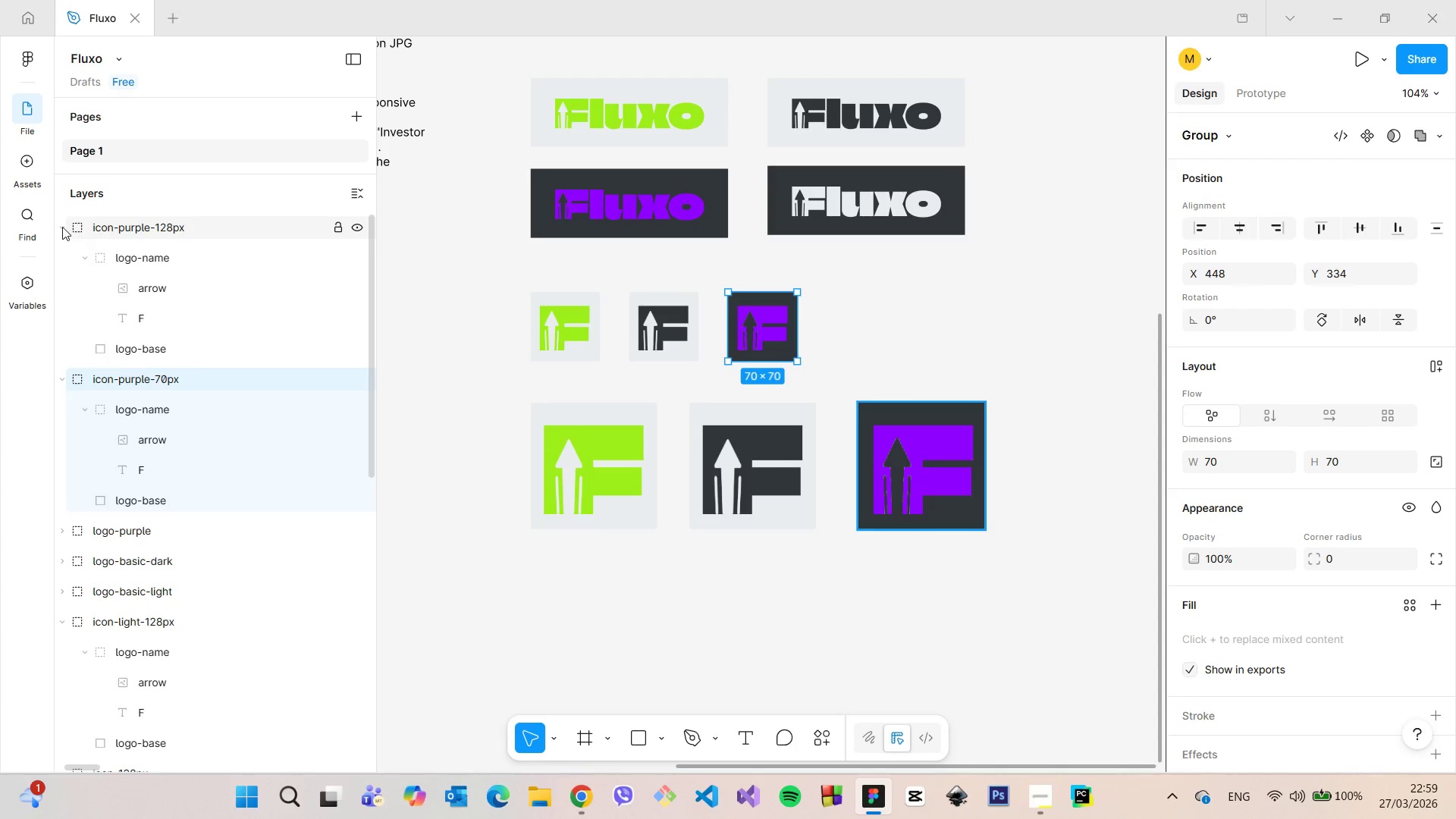 
left_click([62, 227])
 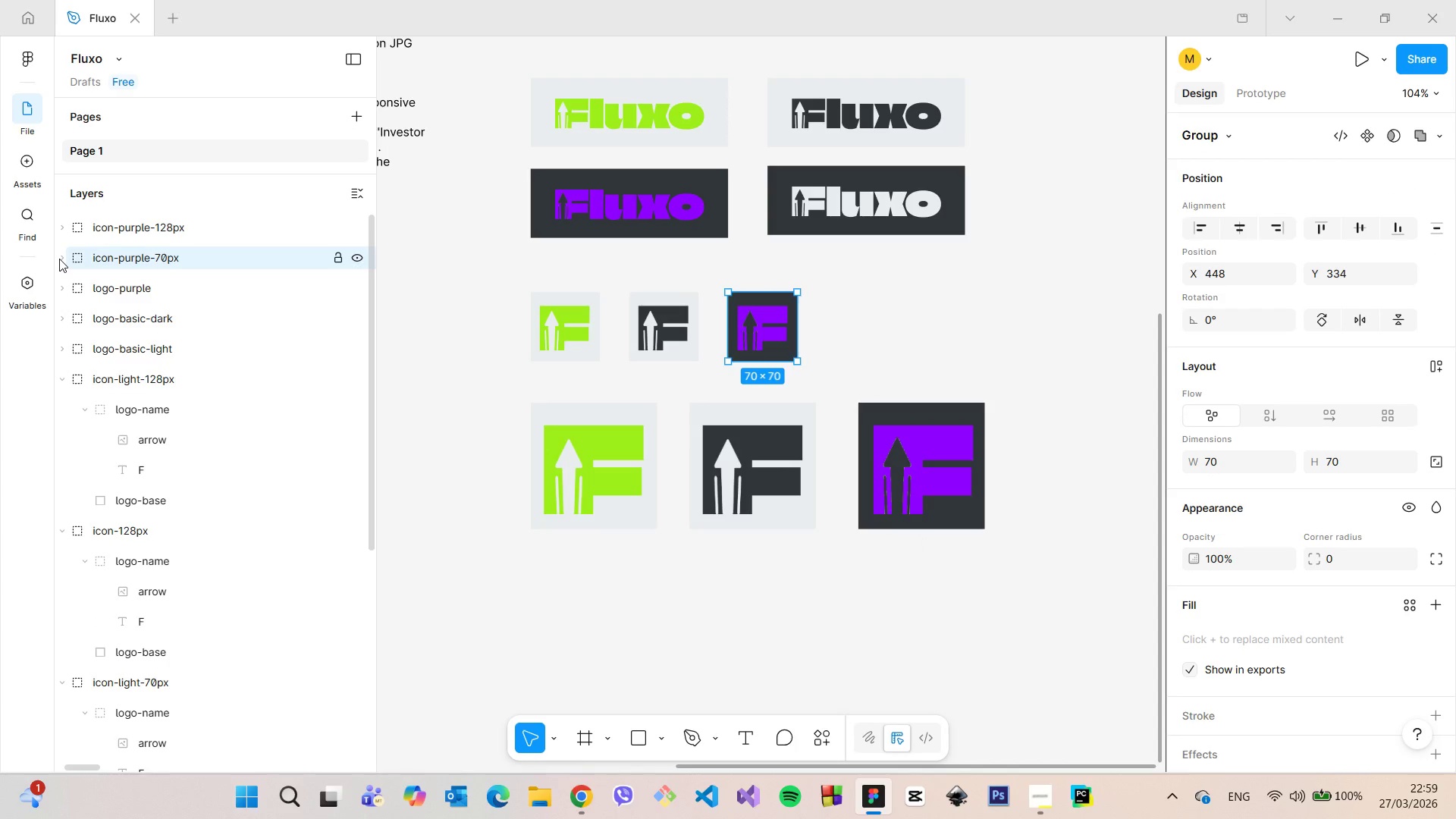 
left_click([59, 259])
 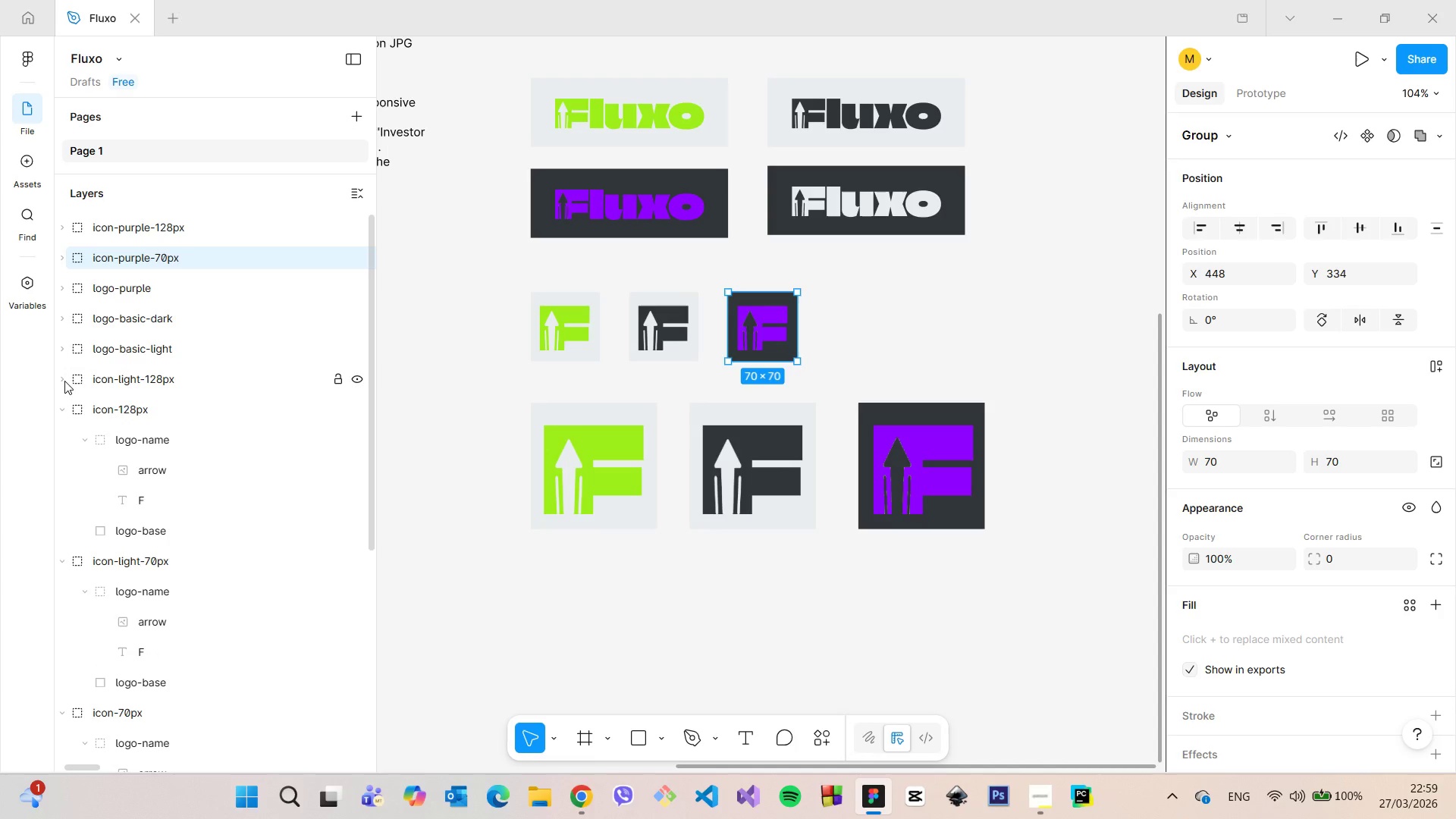 
left_click([64, 381])
 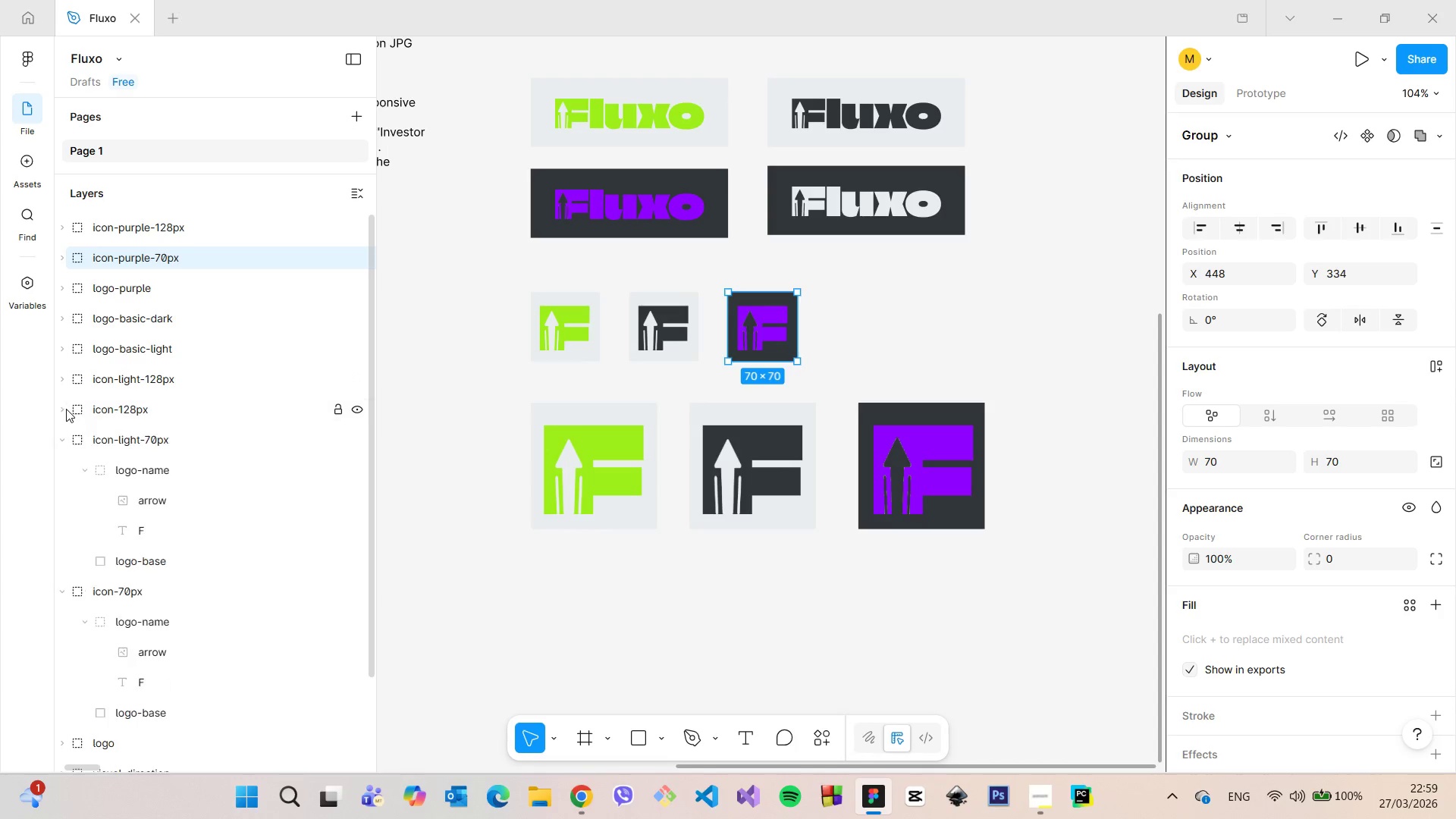 
left_click([66, 409])
 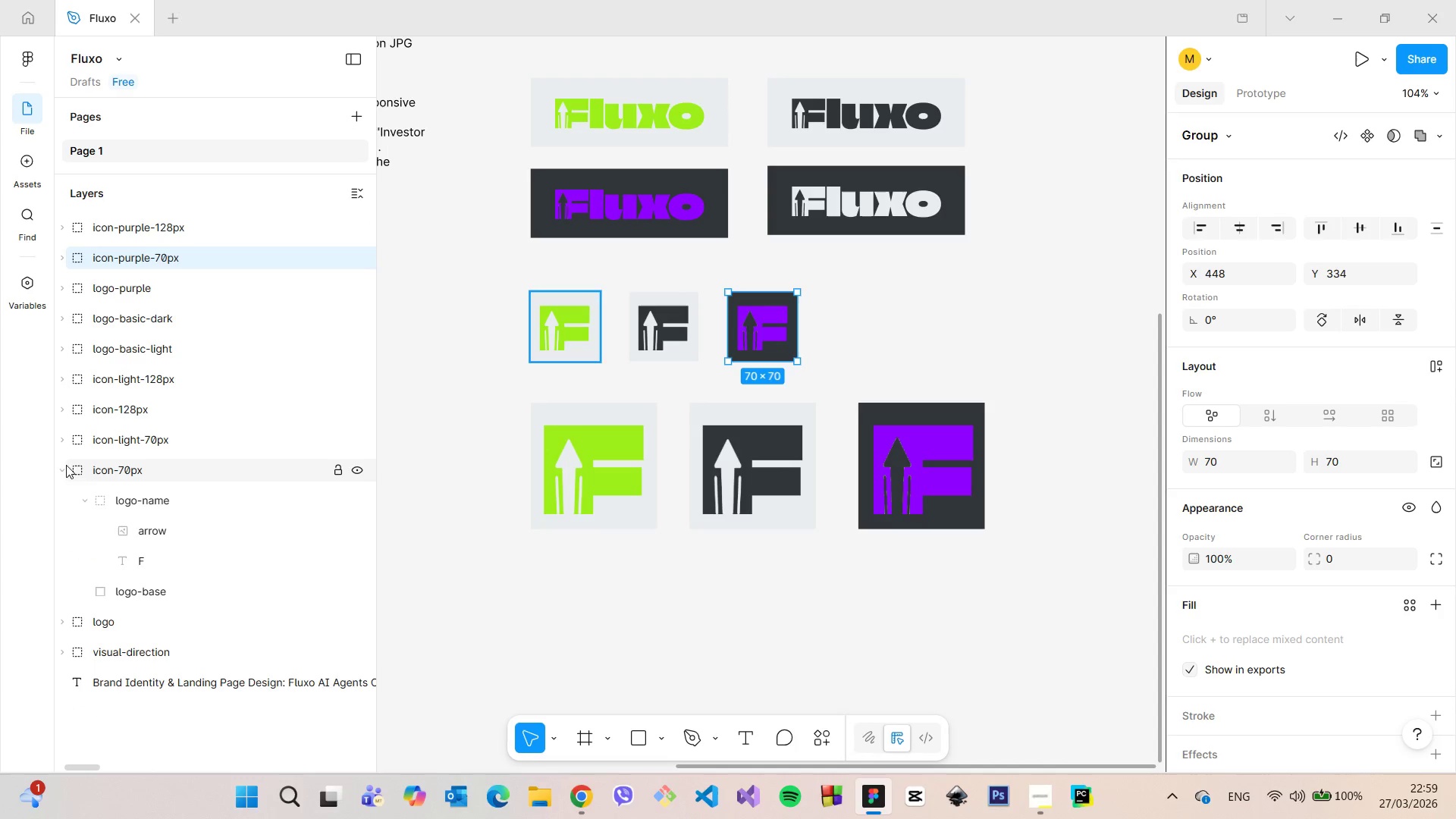 
left_click([63, 468])
 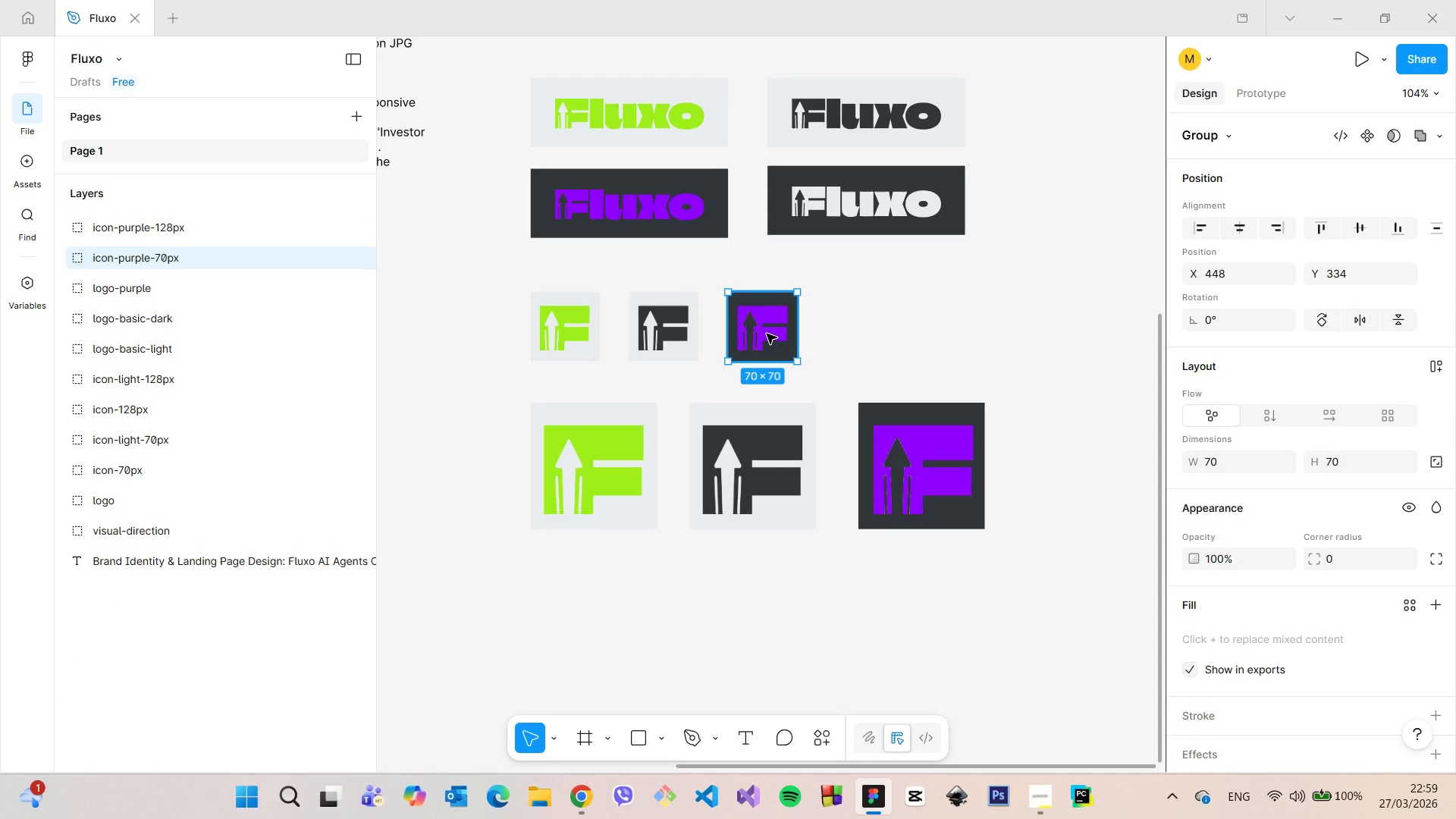 
hold_key(key=AltLeft, duration=1.5)
left_click_drag(start_coordinate=[767, 334], to_coordinate=[865, 336])
 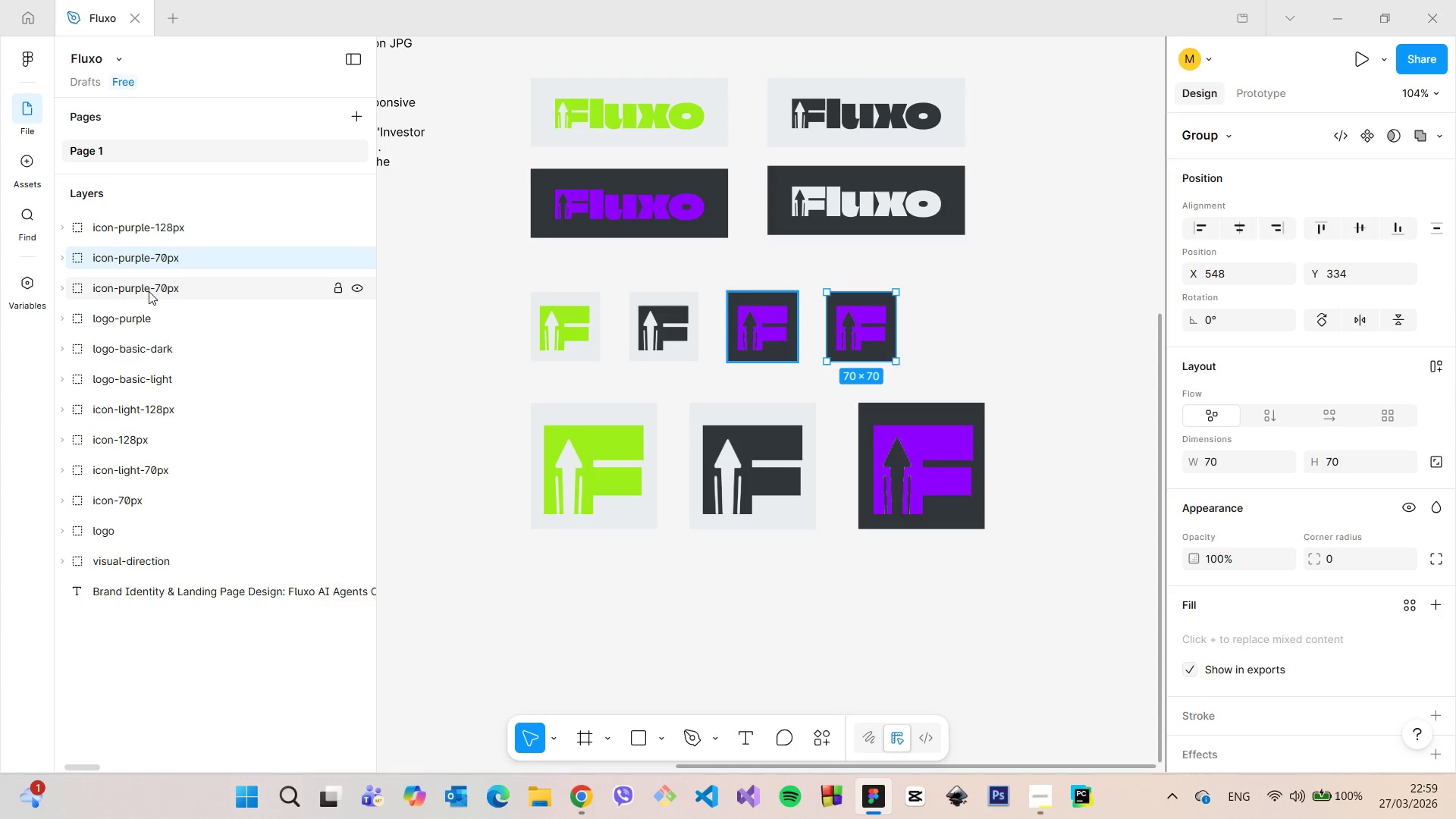 
hold_key(key=AltLeft, duration=1.44)
 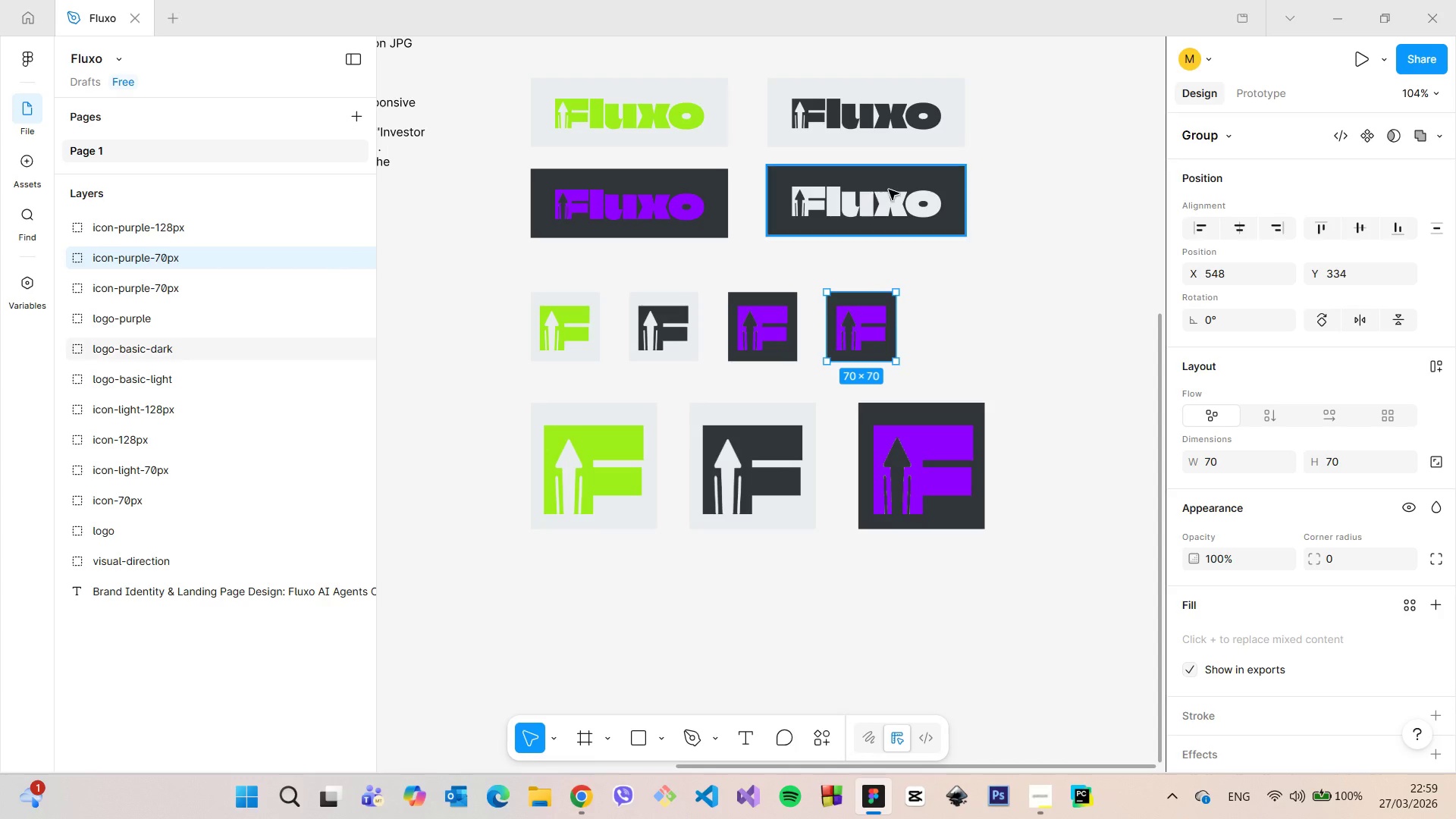 
left_click([890, 190])
 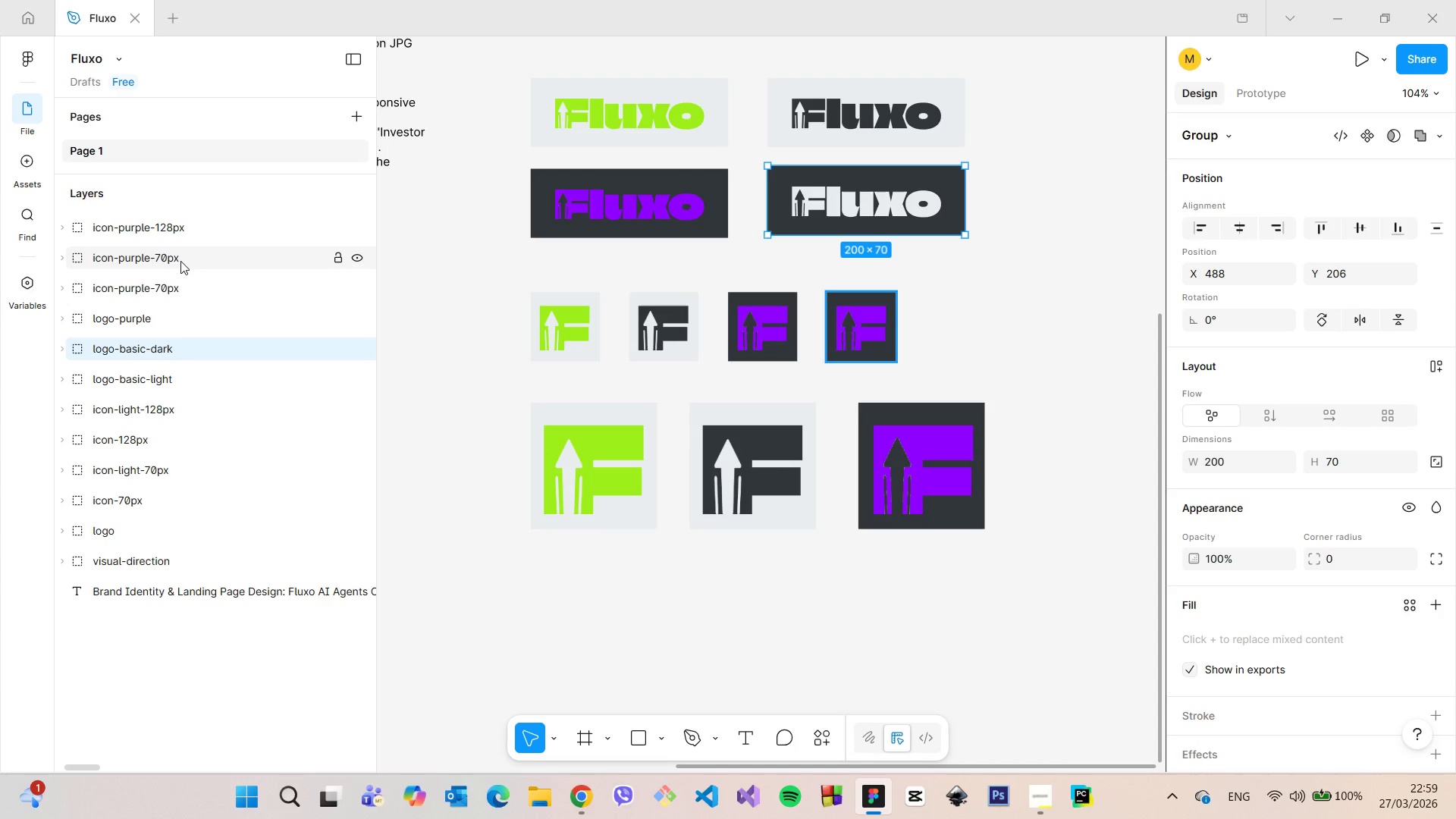 
left_click([180, 261])
 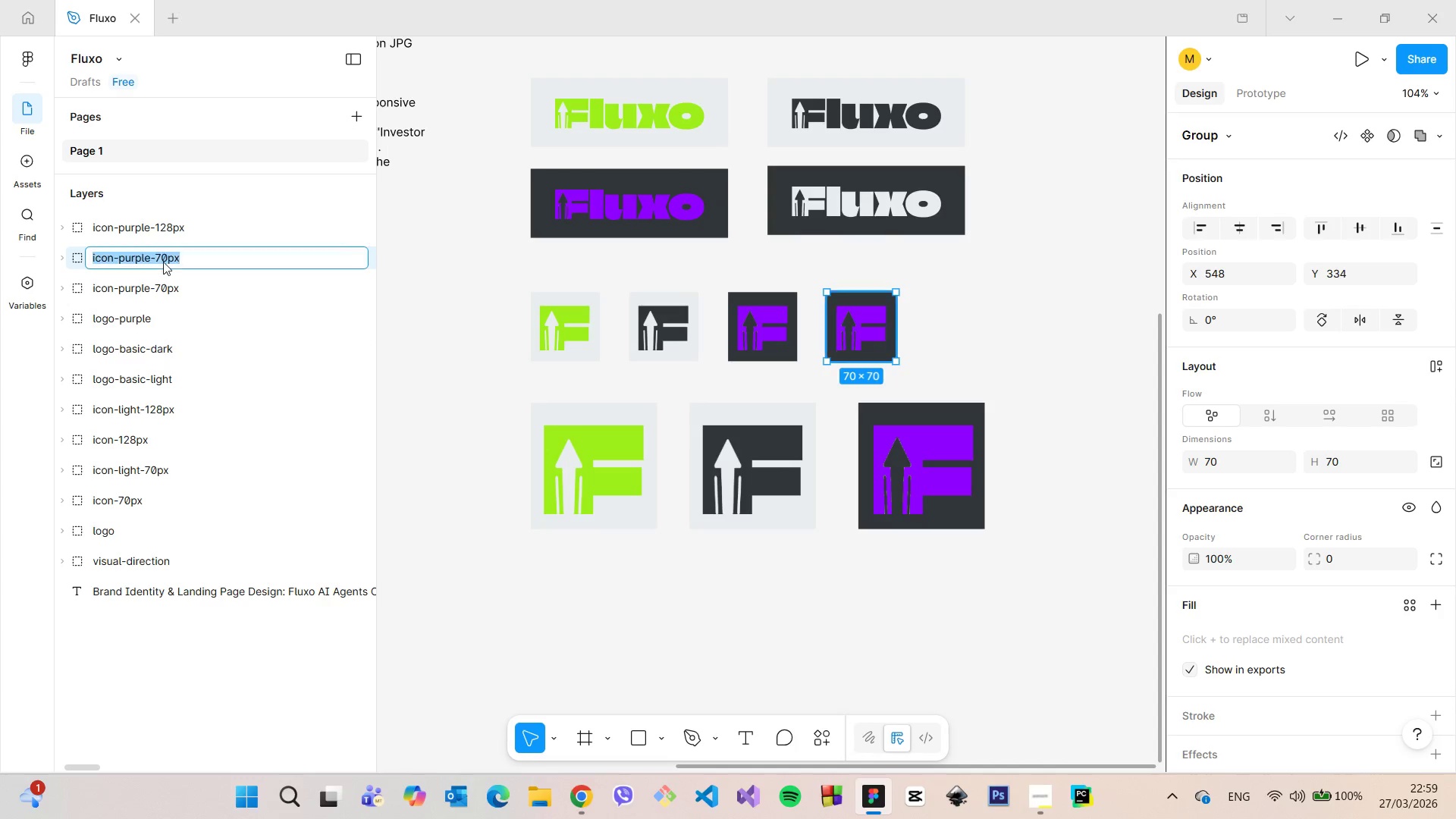 
double_click([179, 262])
 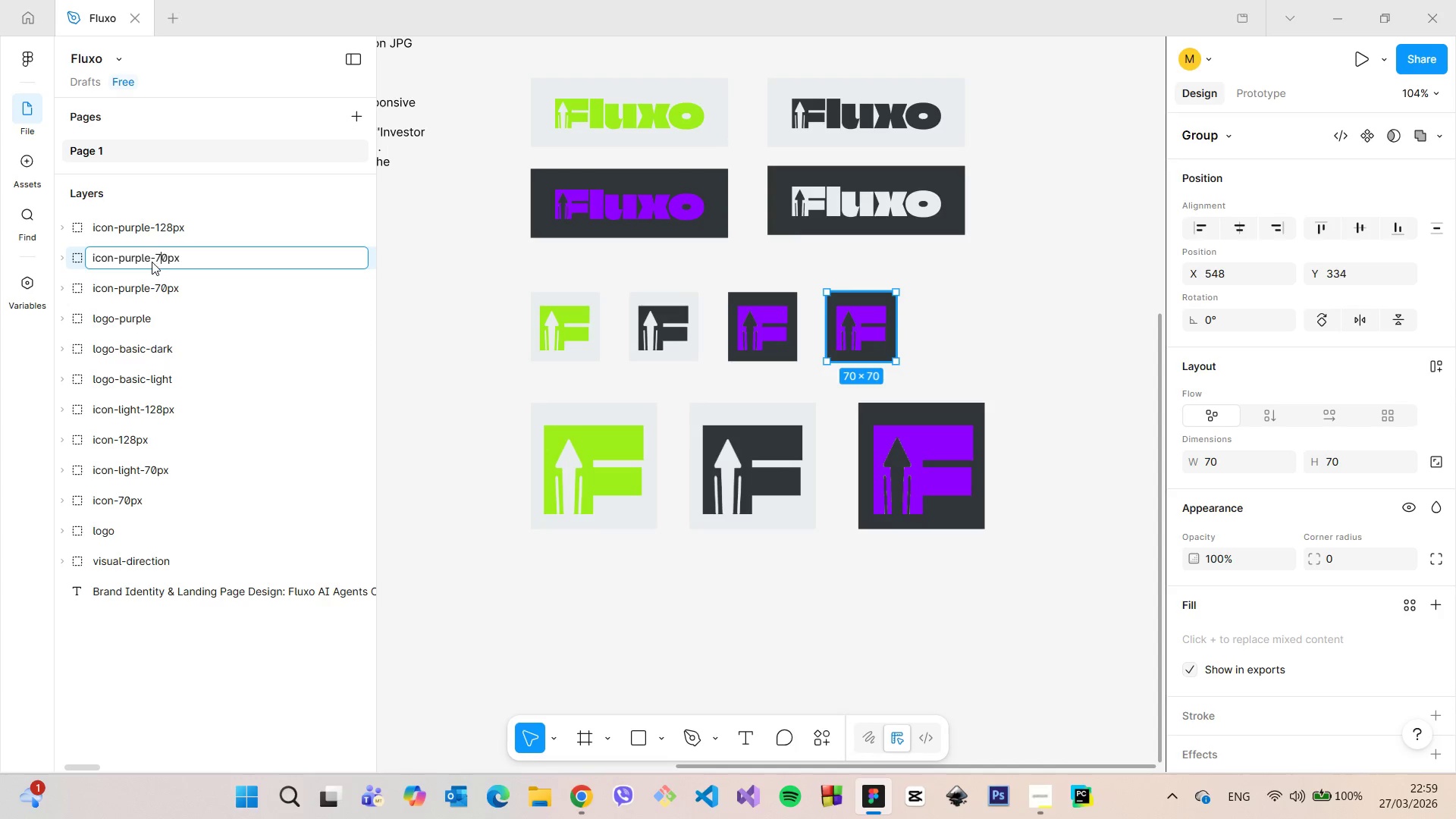 
triple_click([159, 262])
 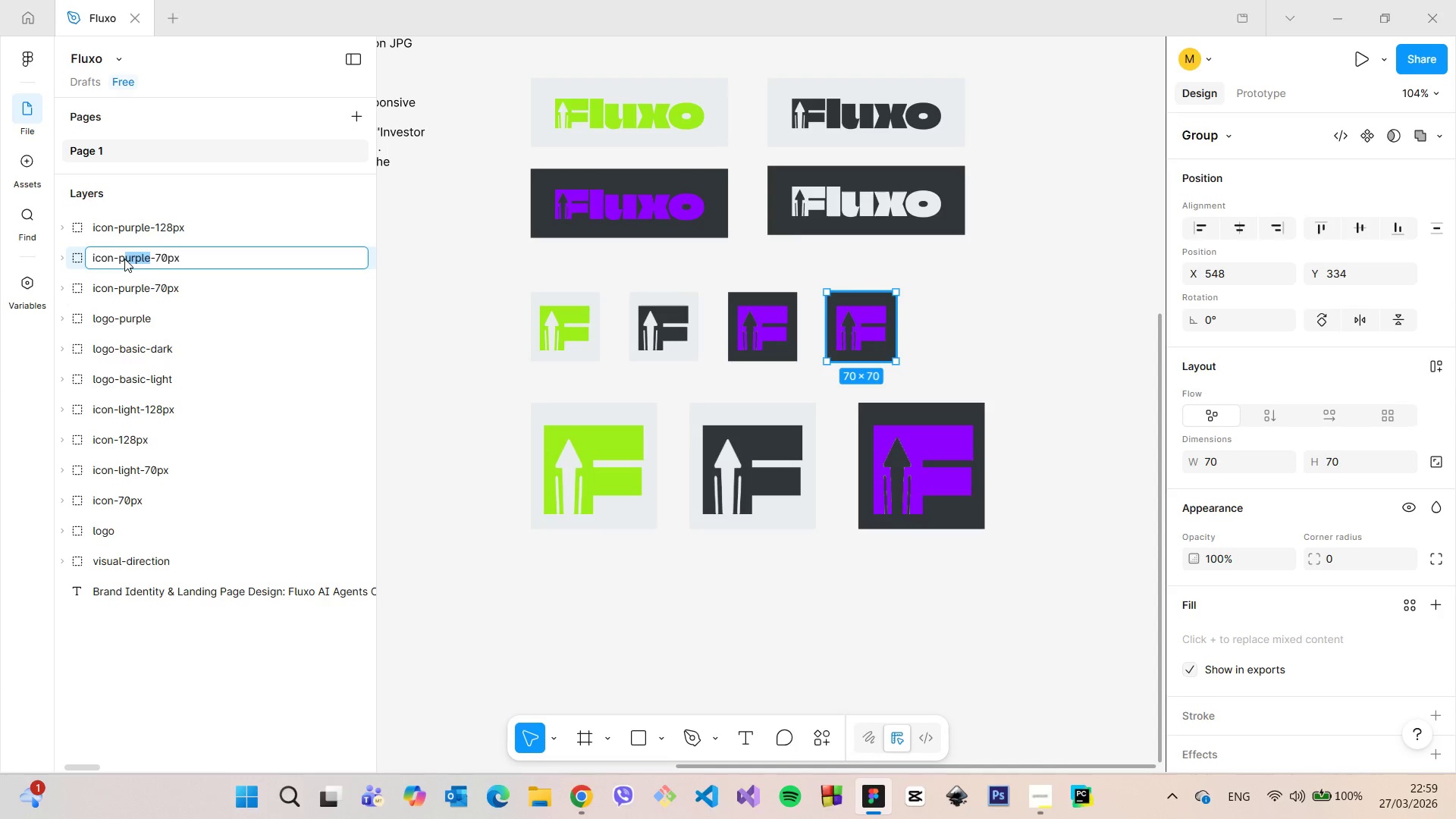 
left_click_drag(start_coordinate=[149, 261], to_coordinate=[121, 259])
 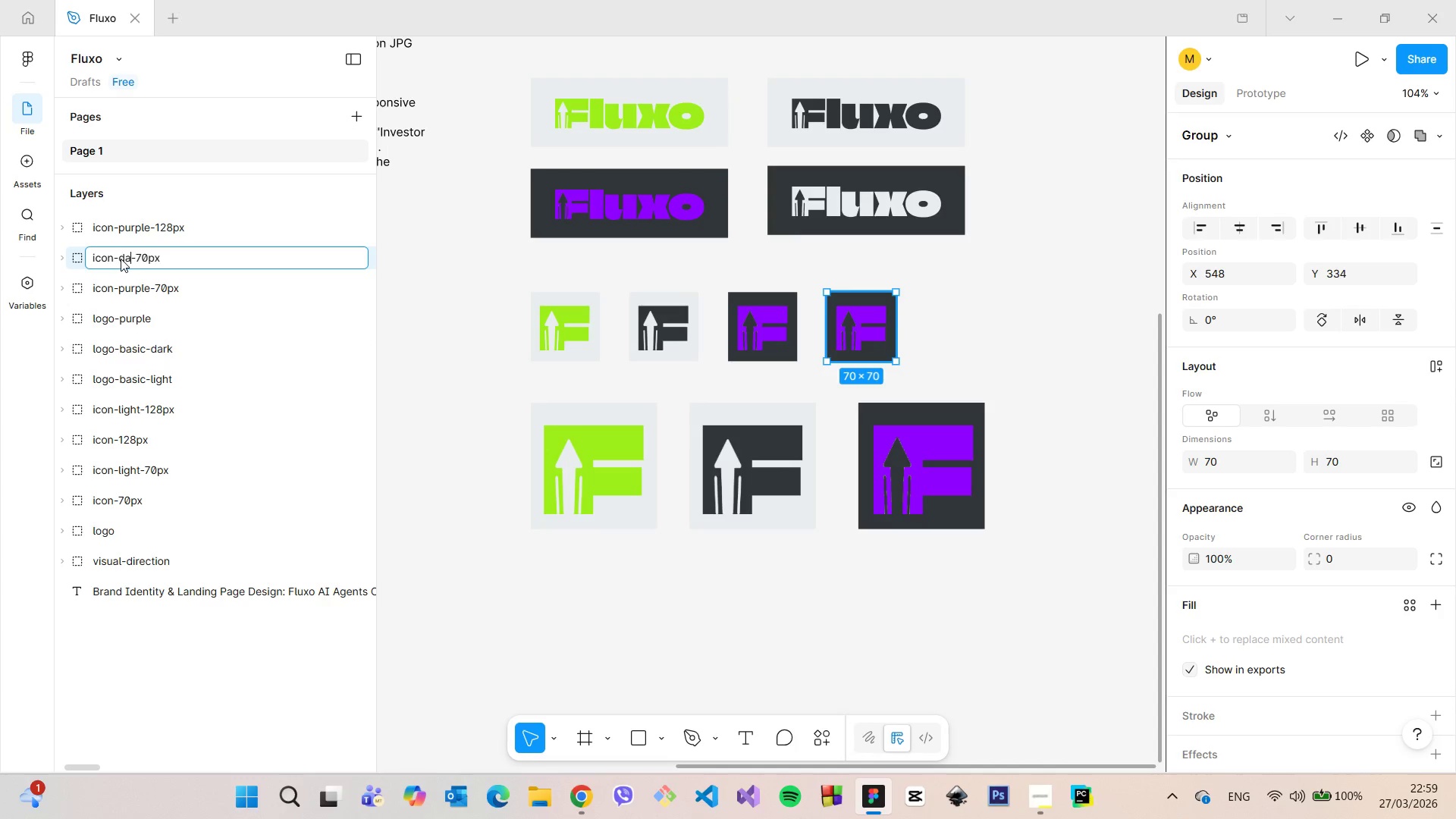 
type(dark)
 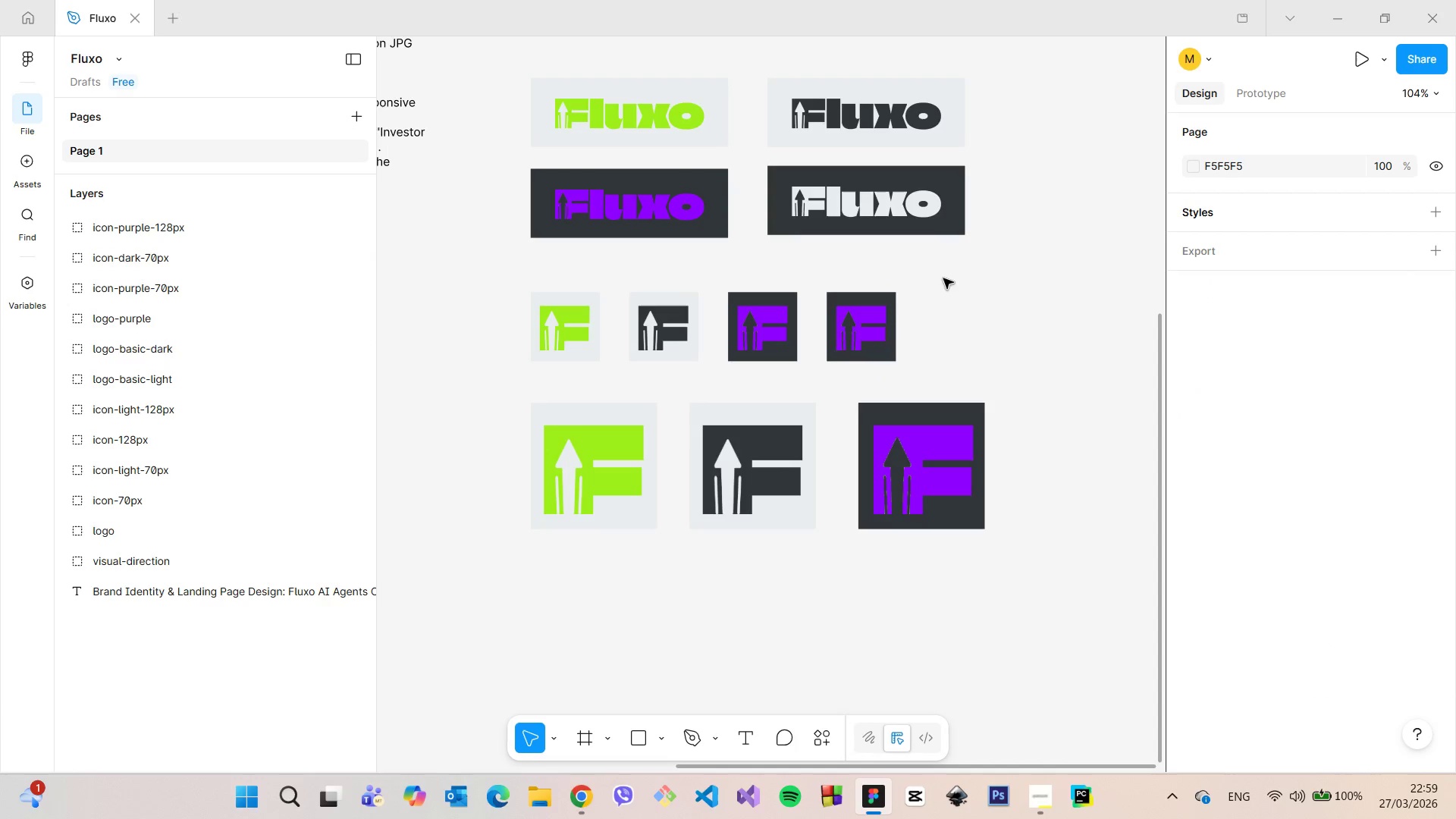 
left_click([943, 278])
 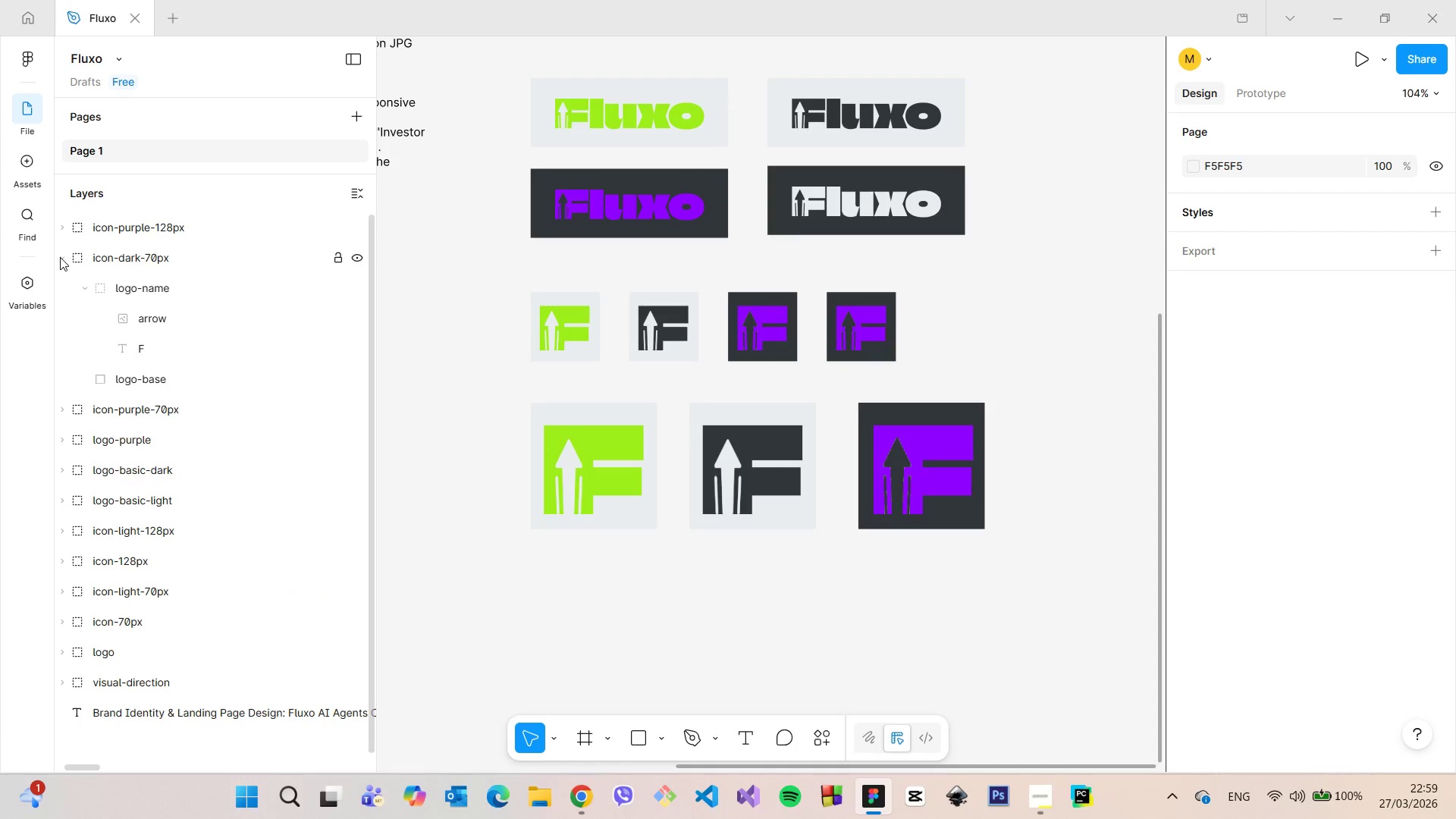 
left_click([60, 257])
 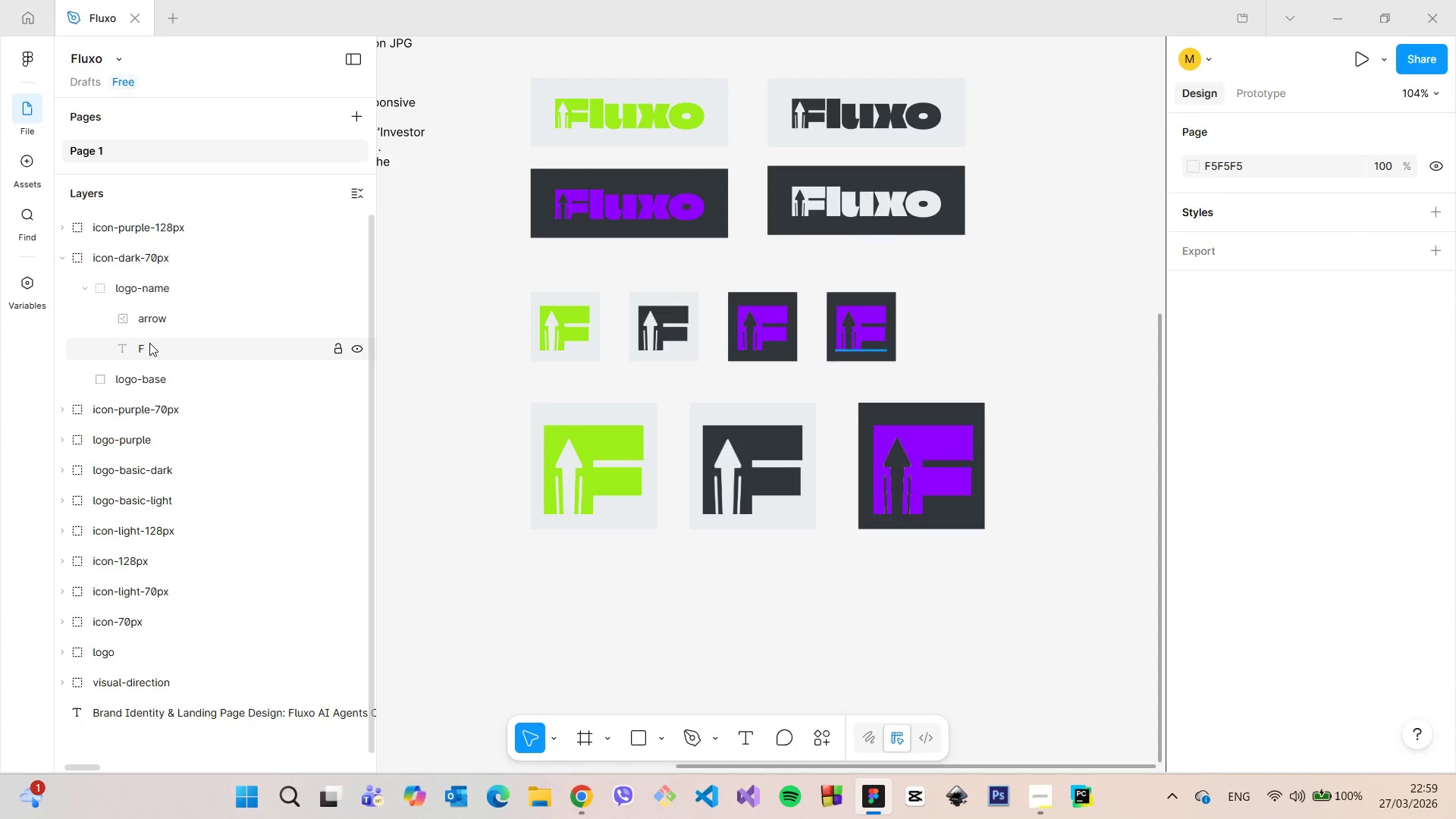 
left_click([144, 343])
 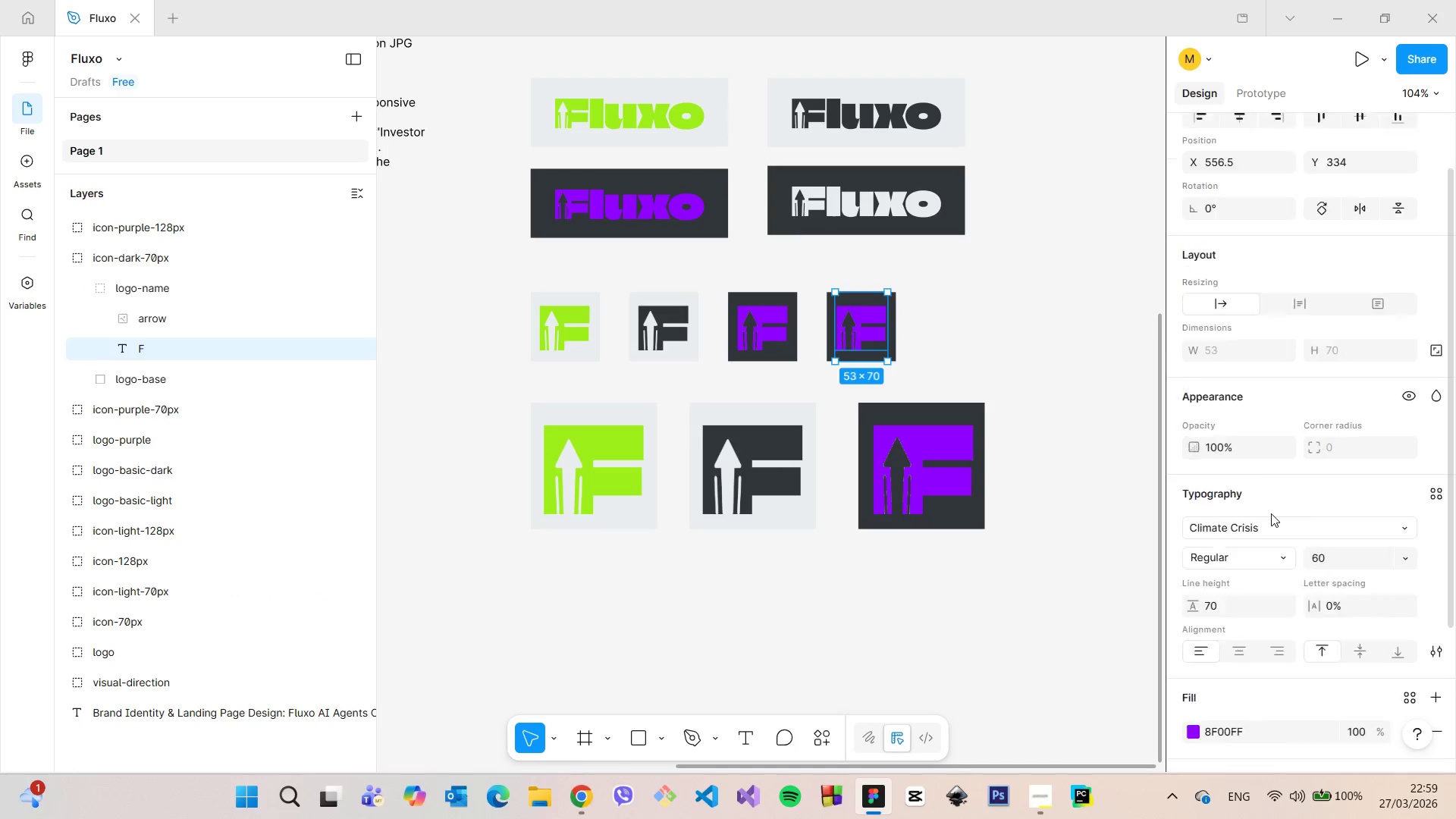 
scroll: coordinate [1266, 510], scroll_direction: down, amount: 3.0
 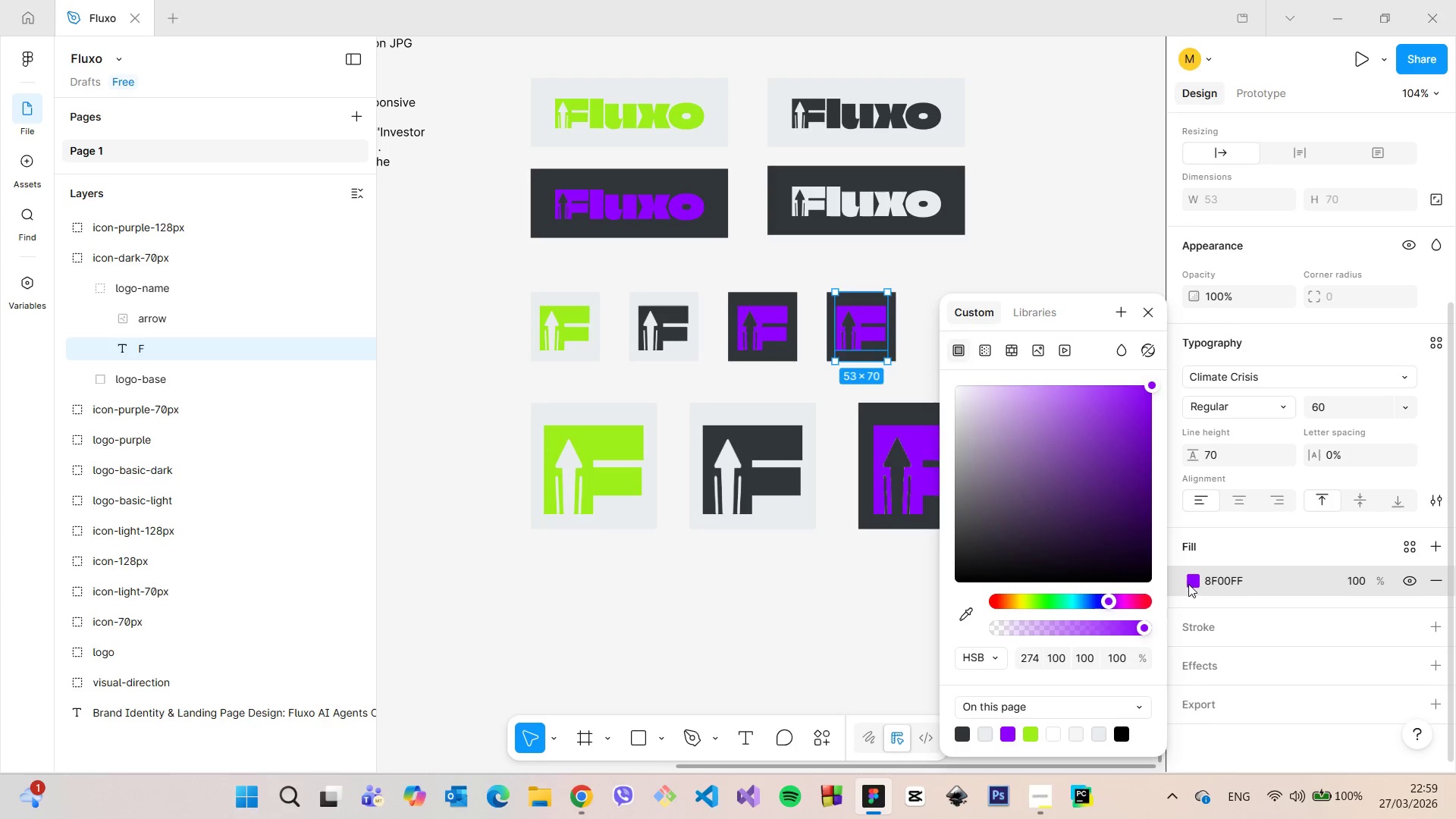 
left_click([1194, 583])
 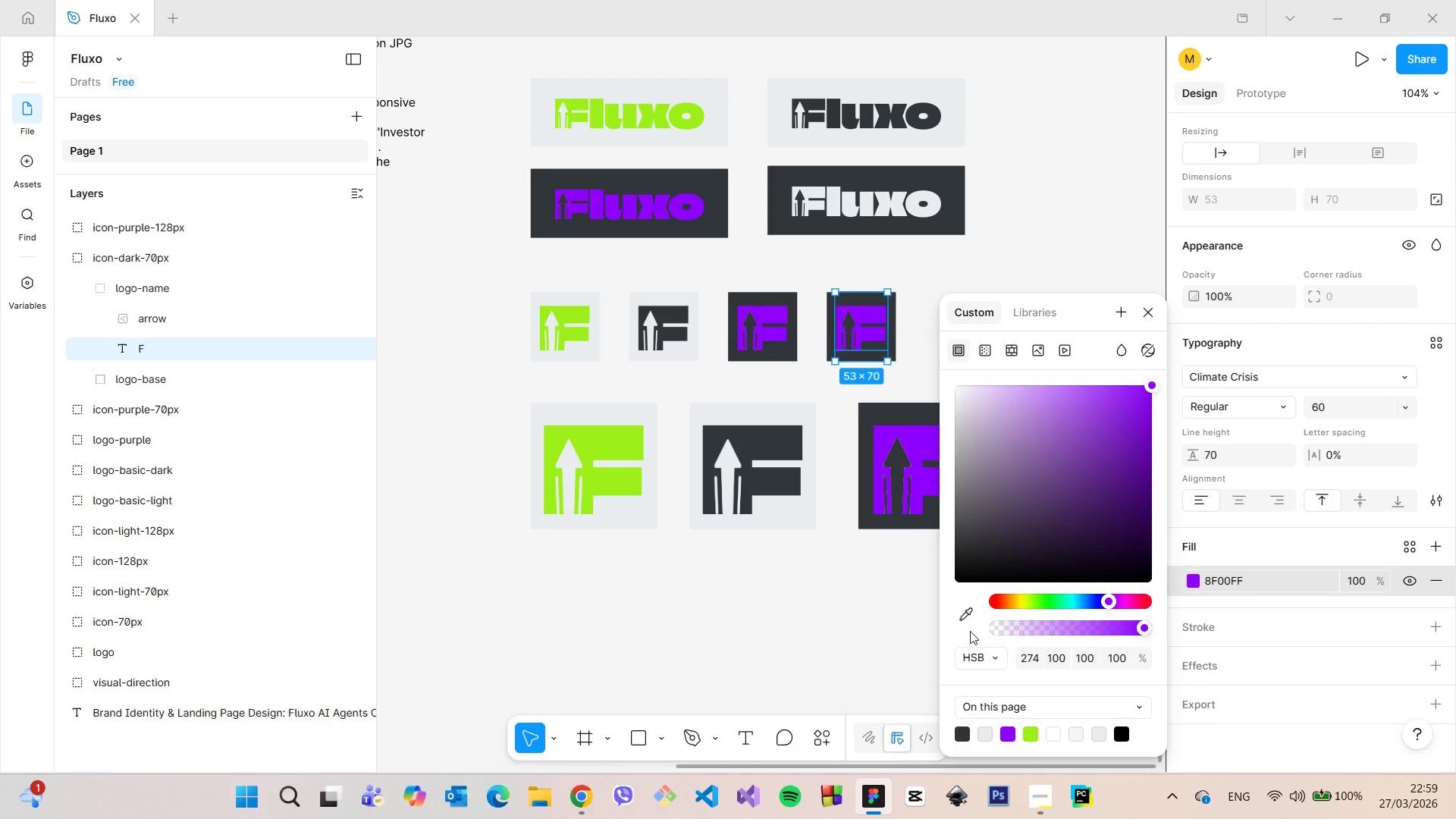 
left_click([961, 617])
 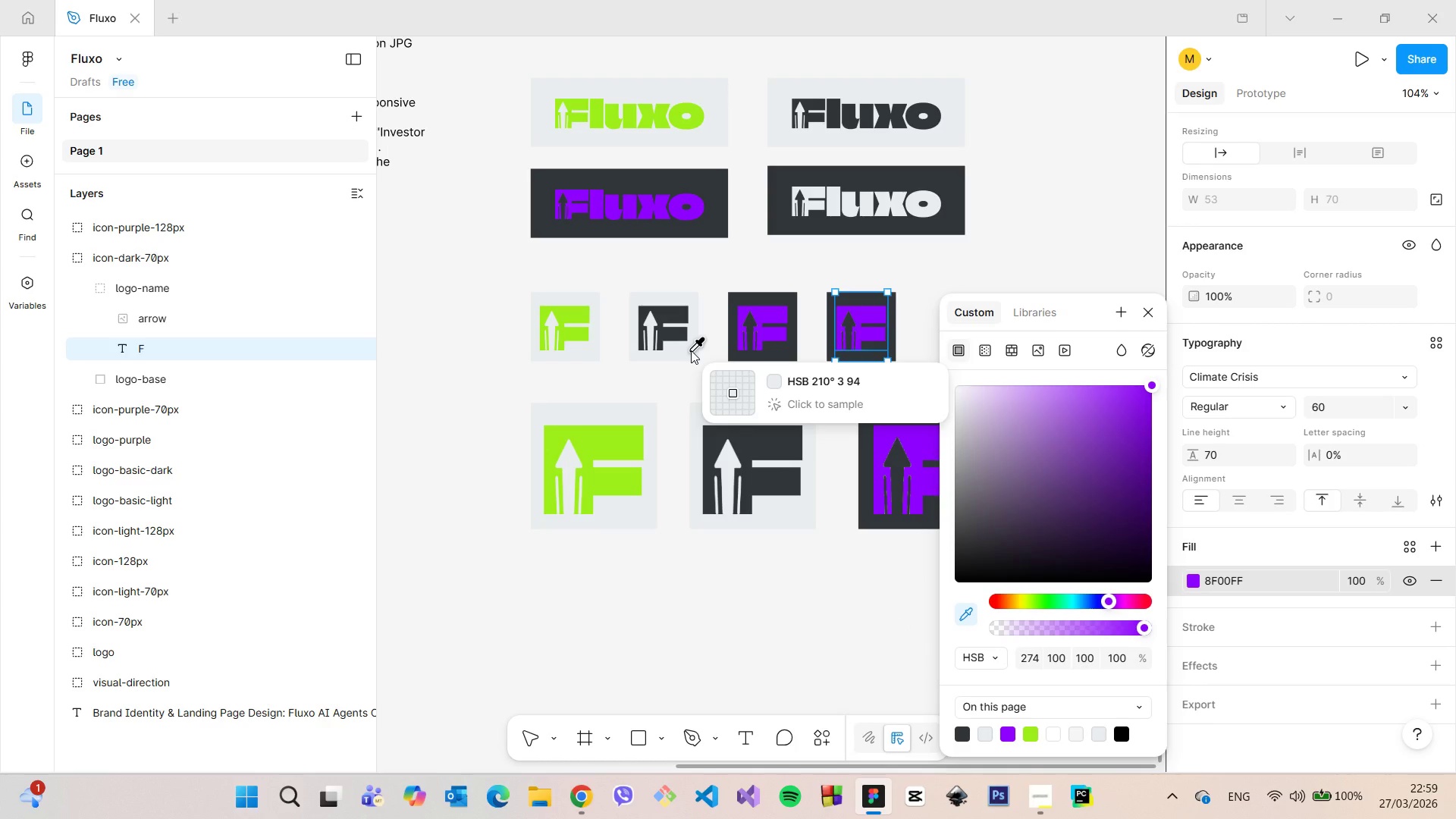 
left_click([691, 350])
 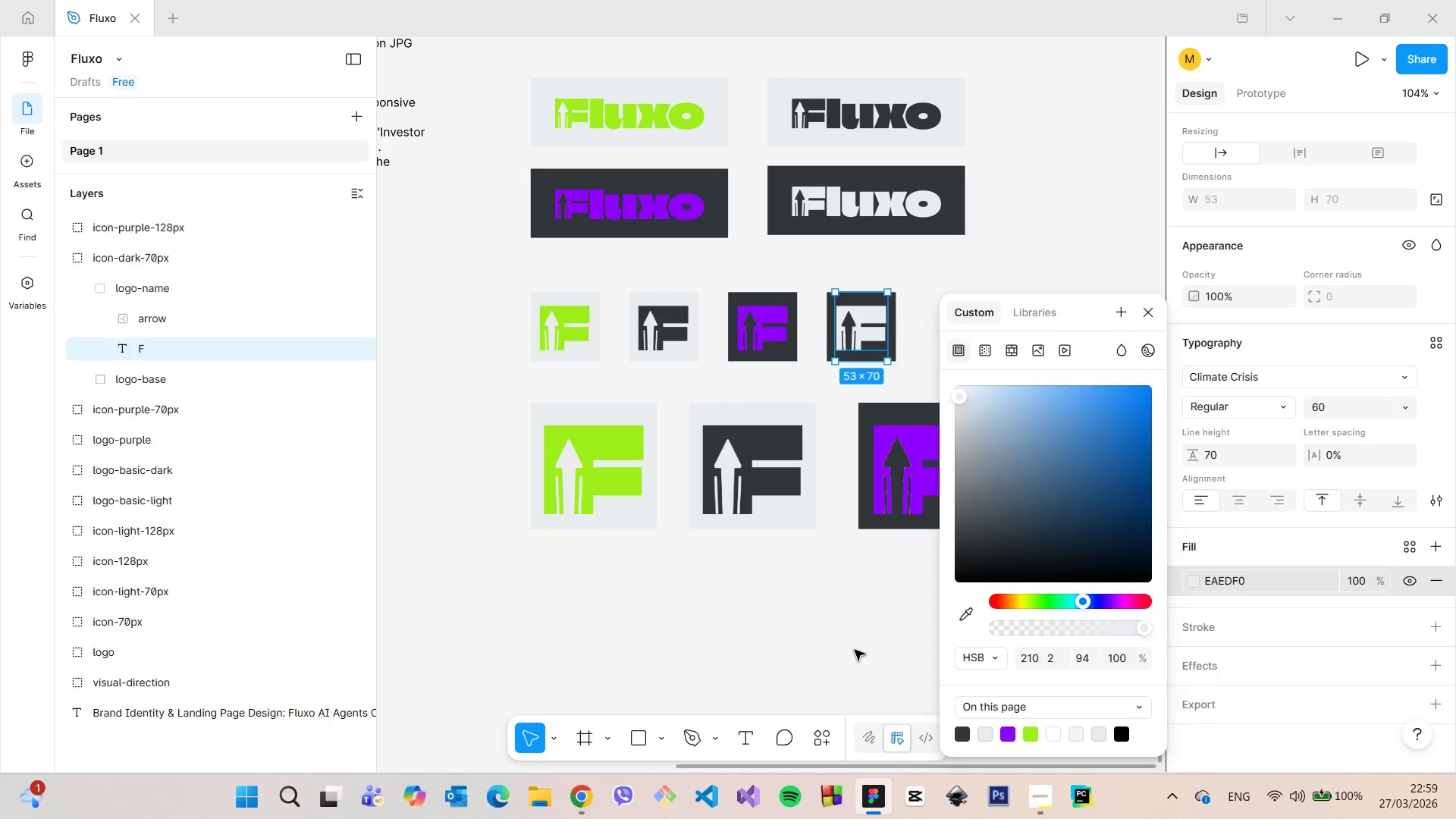 
left_click([855, 650])
 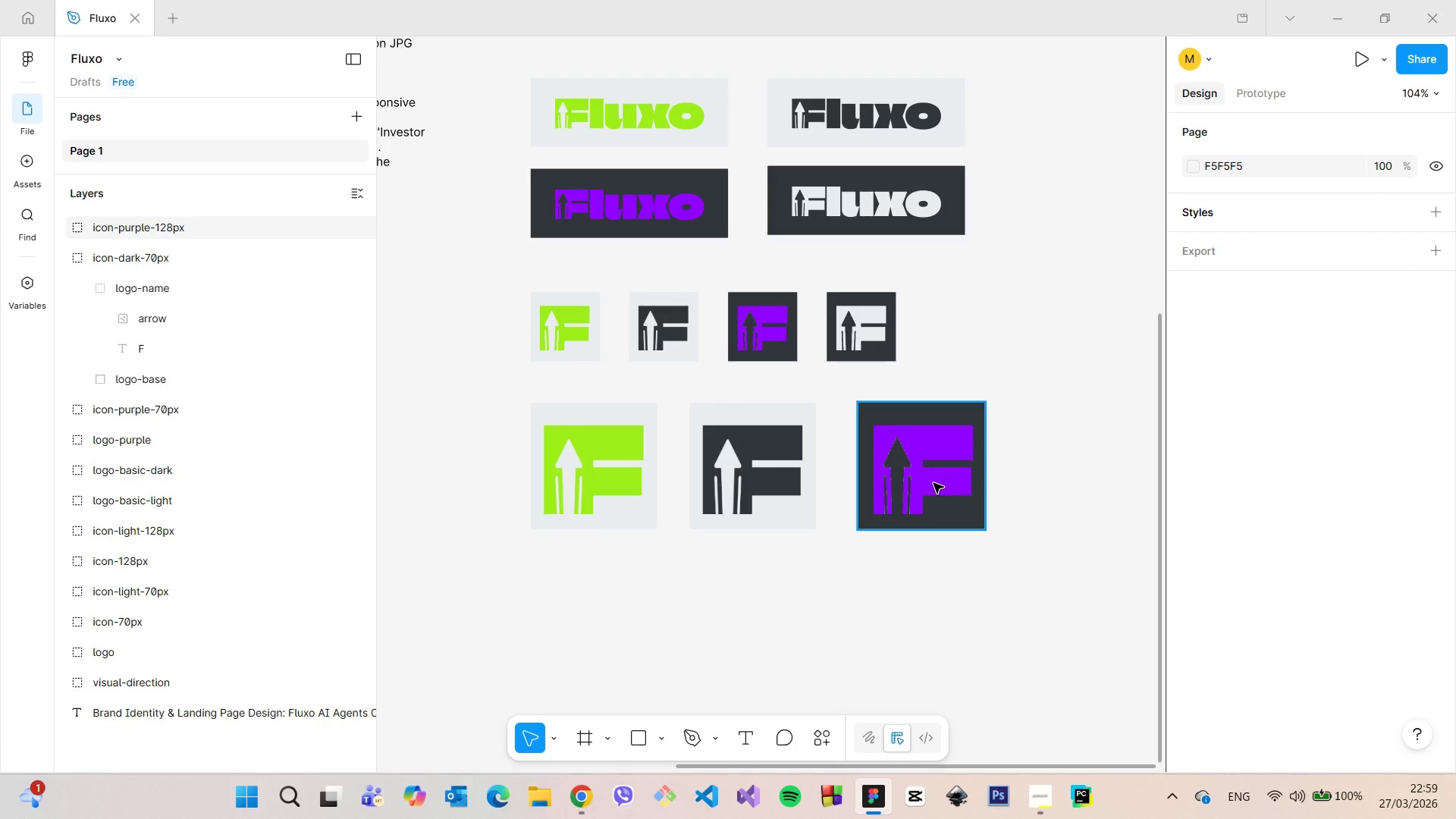 
left_click([934, 483])
 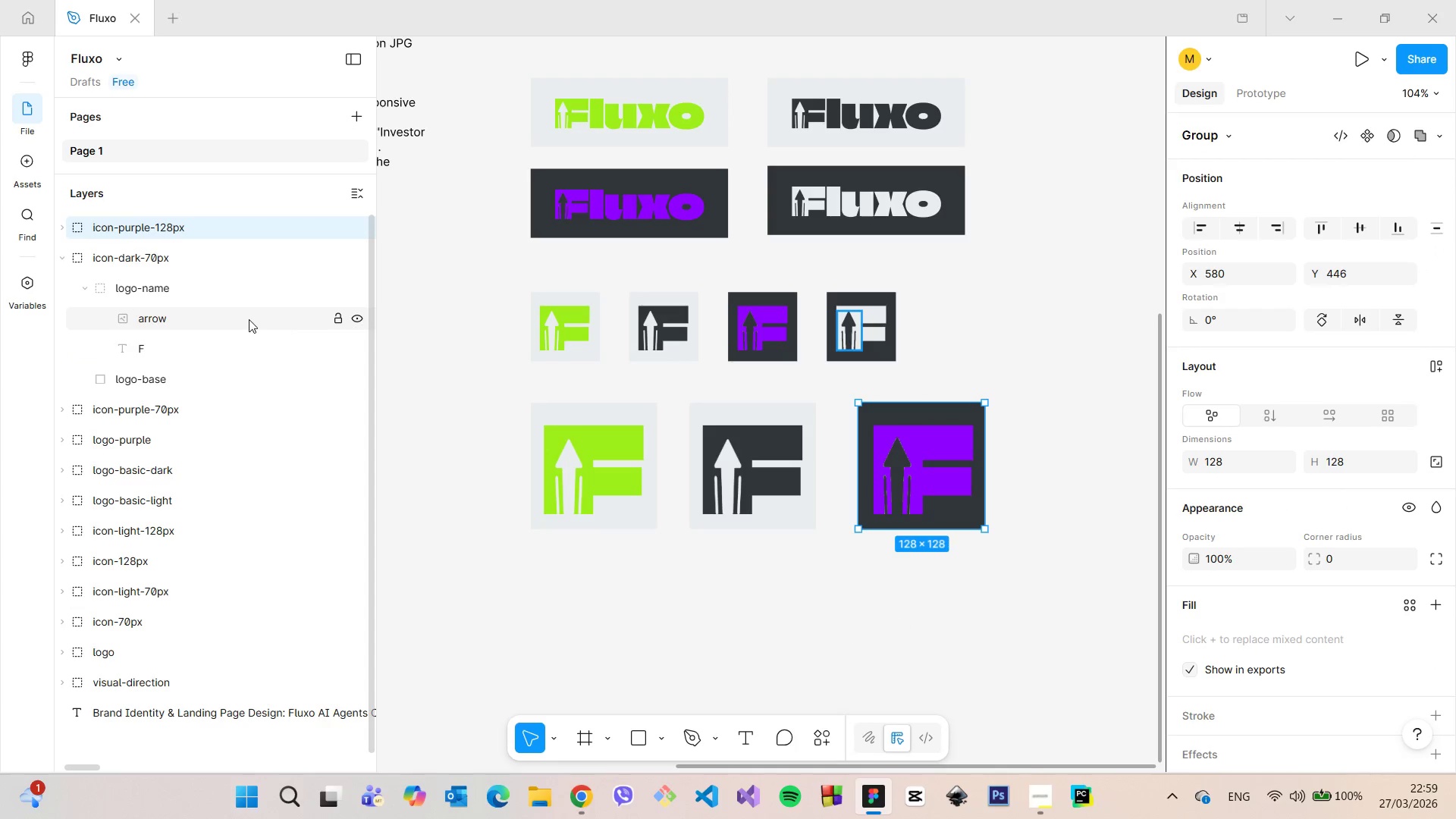 
scroll: coordinate [245, 318], scroll_direction: up, amount: 1.0
 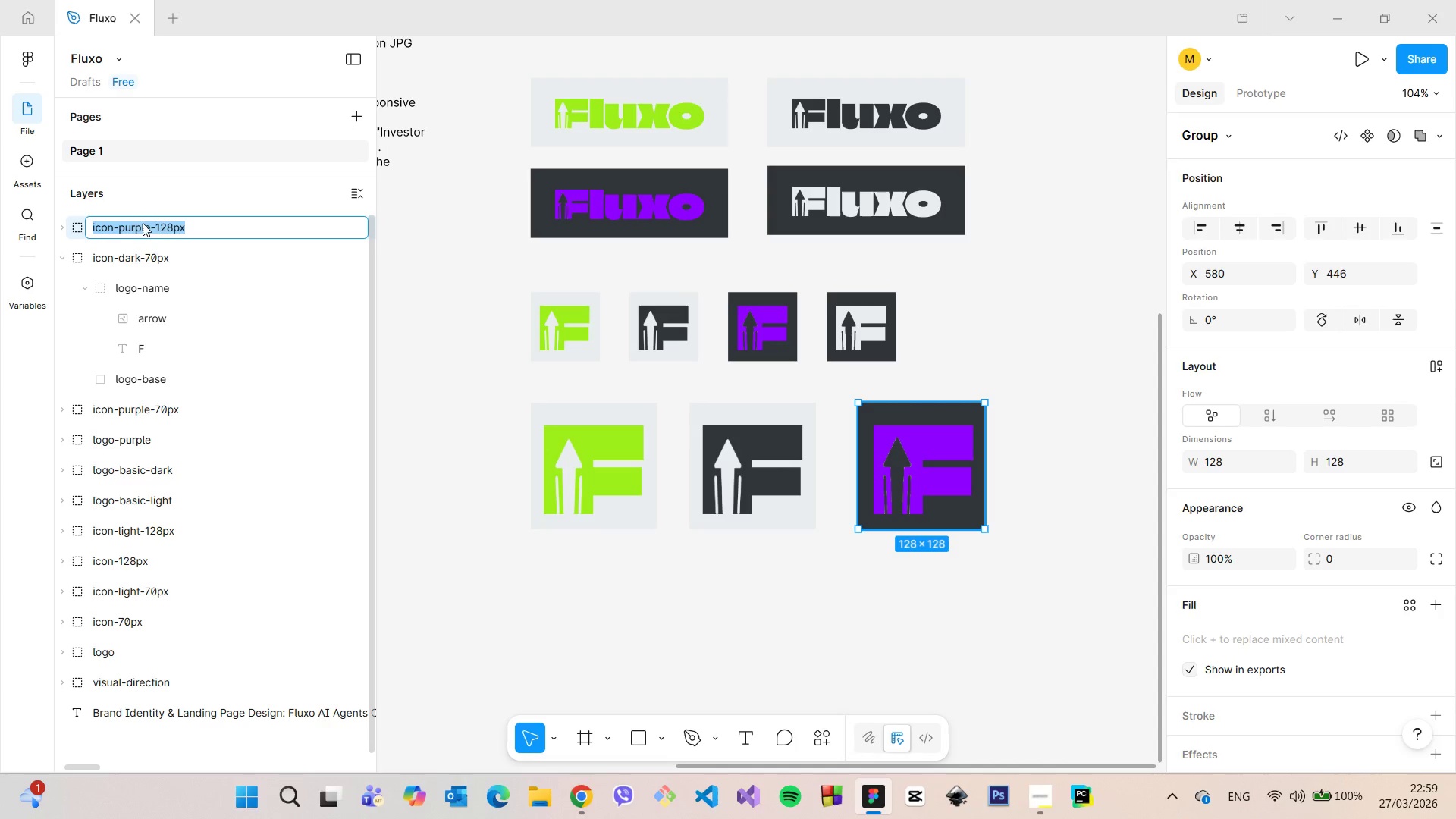 
double_click([139, 223])
 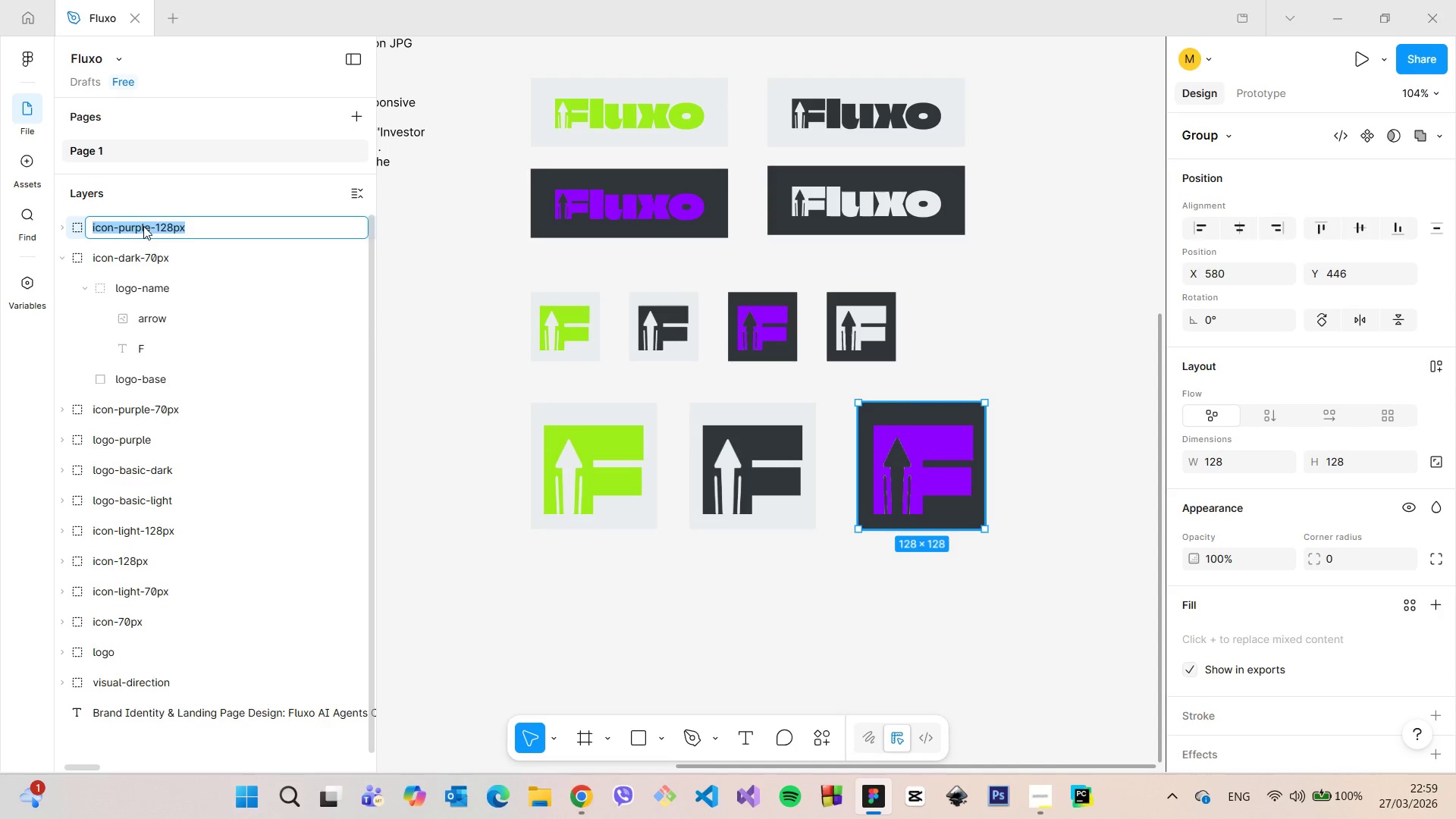 
left_click_drag(start_coordinate=[150, 224], to_coordinate=[132, 226])
 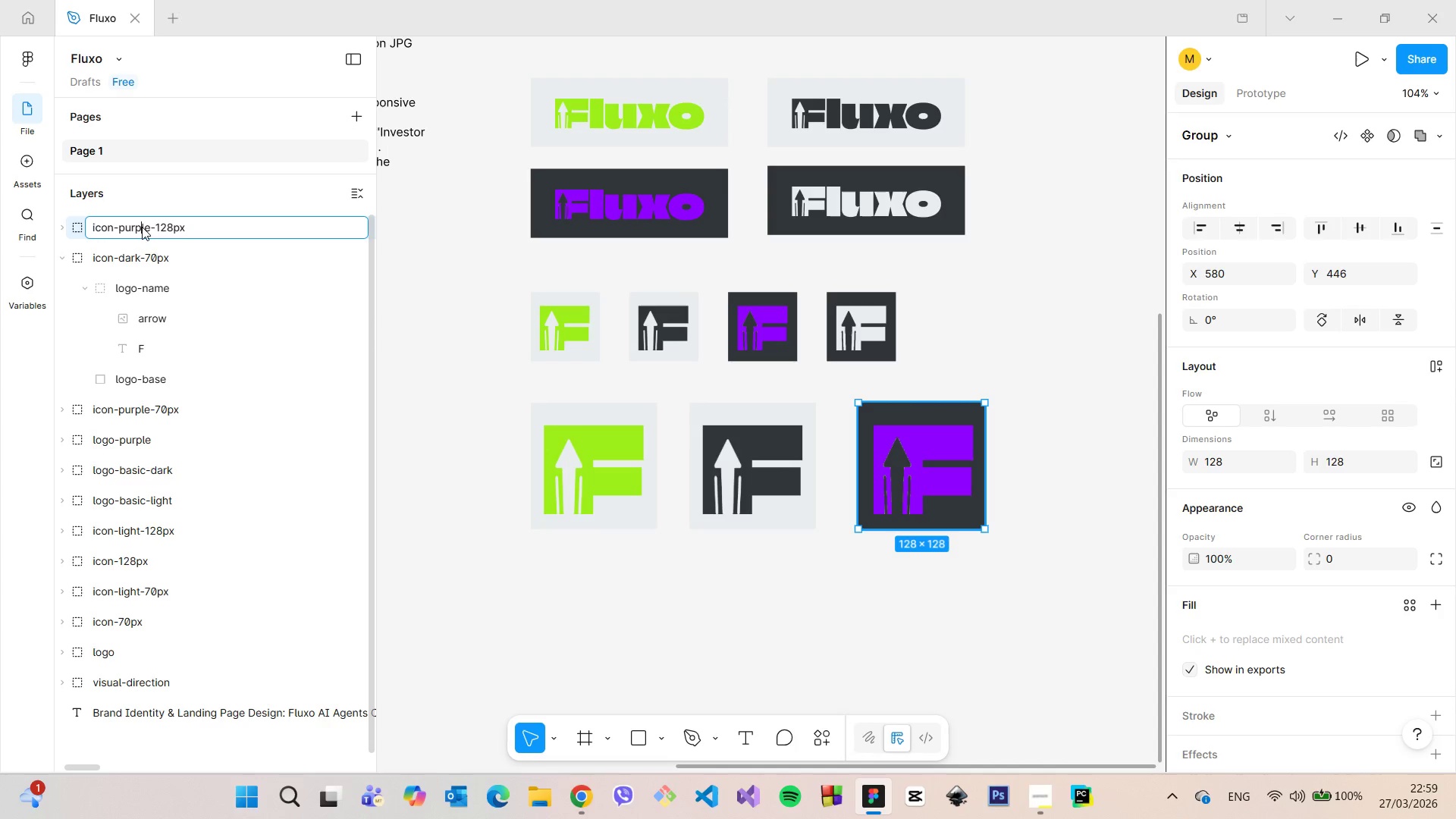 
left_click([141, 227])
 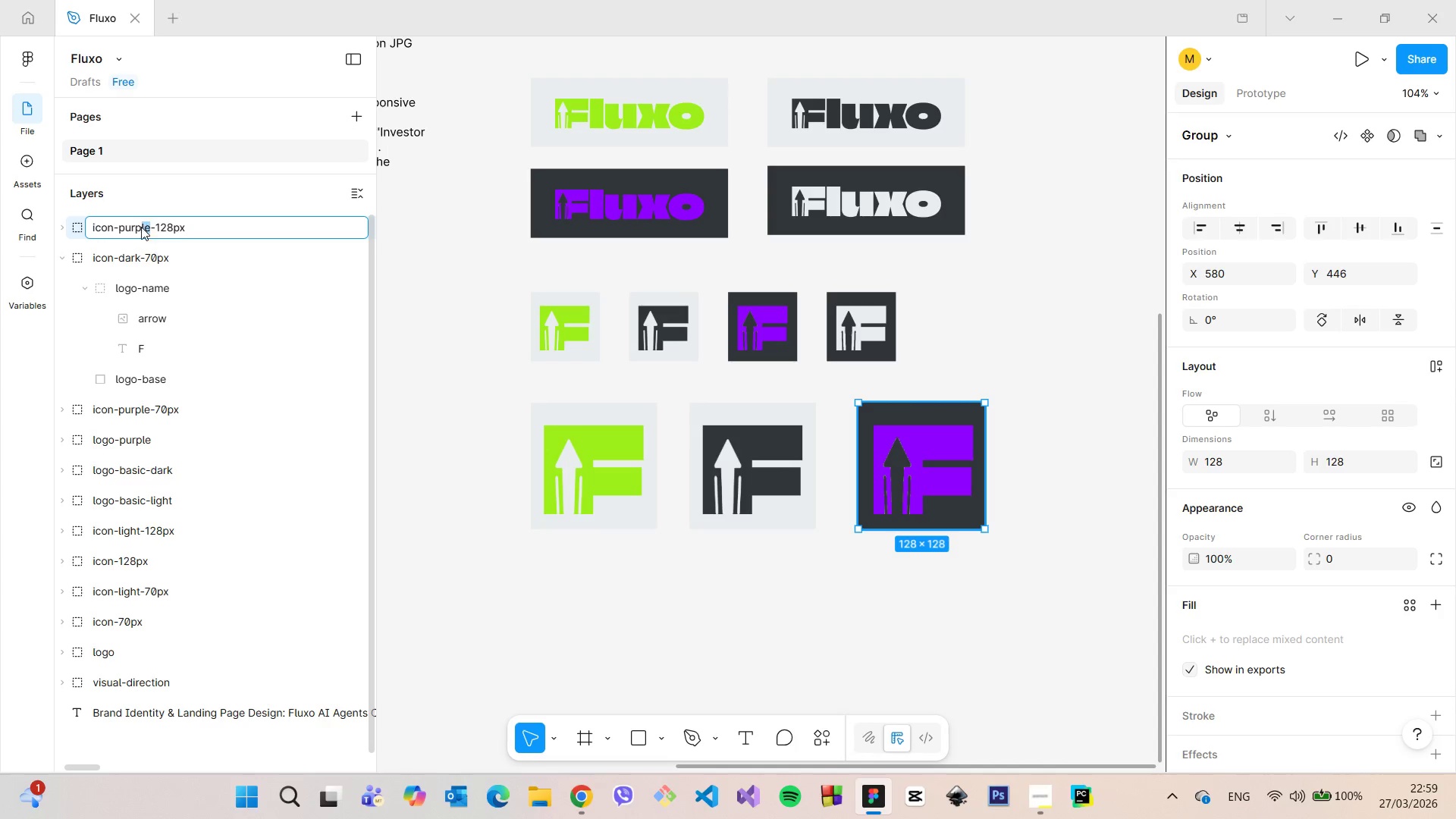 
left_click_drag(start_coordinate=[150, 227], to_coordinate=[118, 229])
 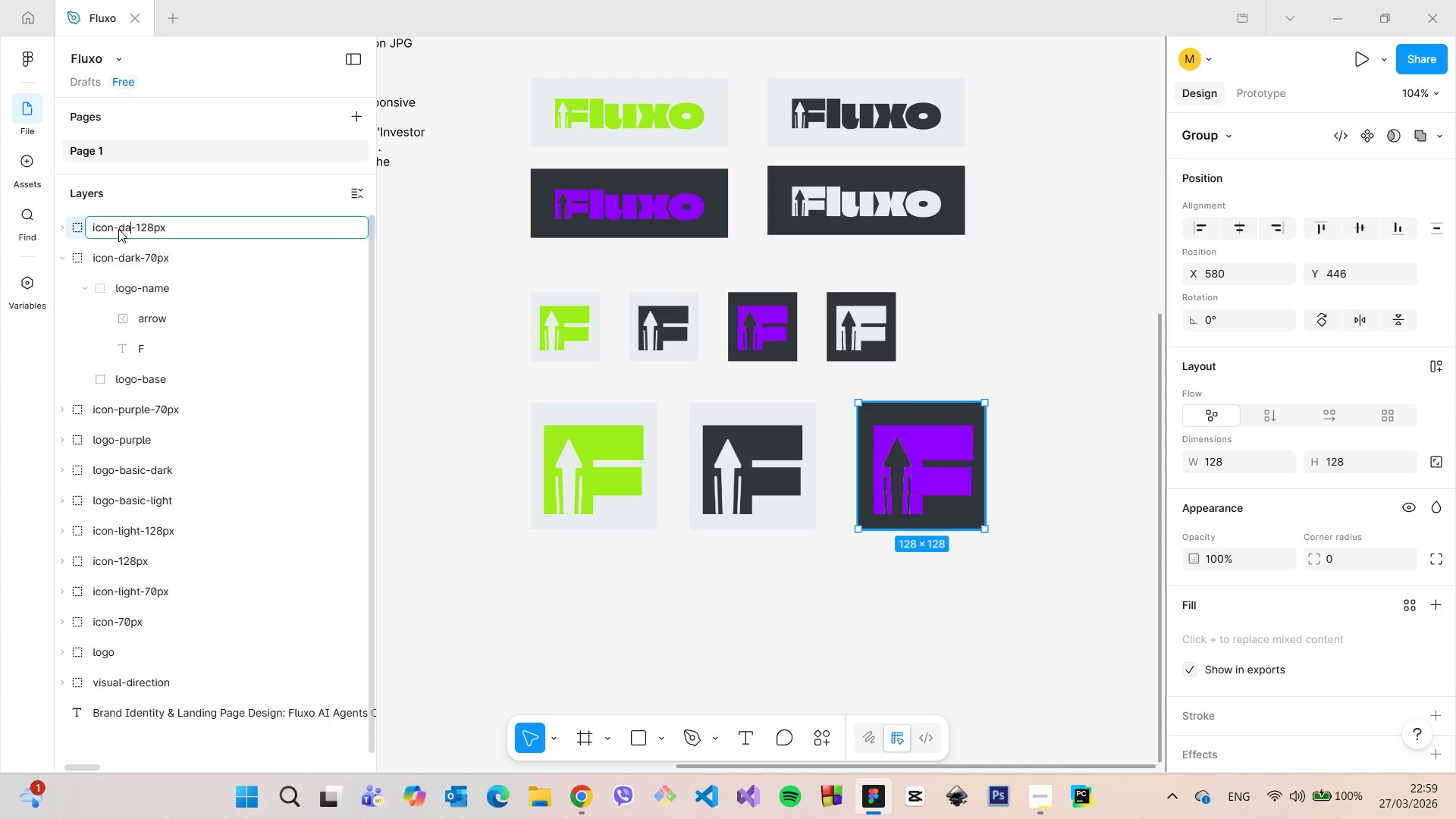 
type(dark)
 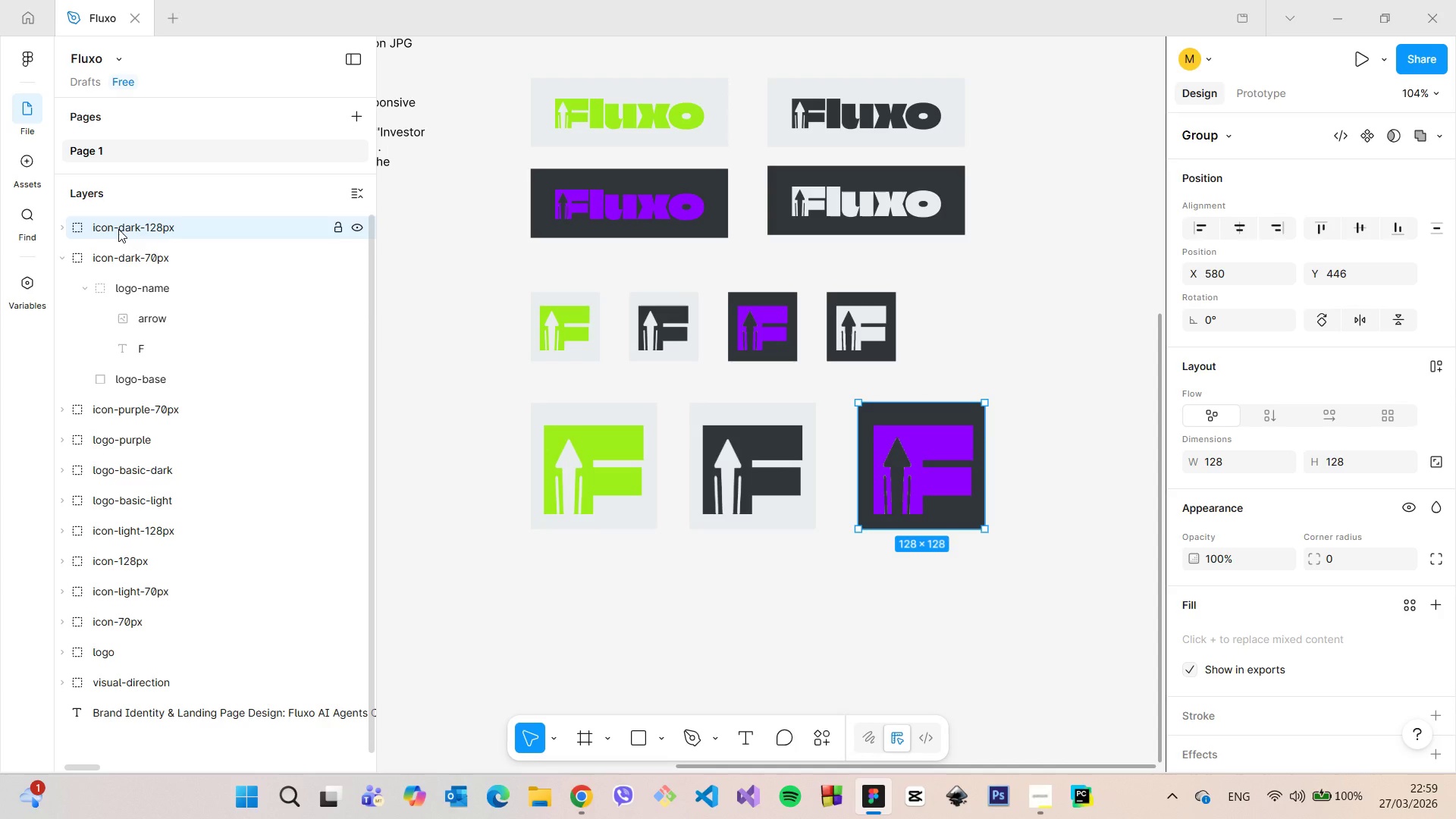 
key(Enter)
 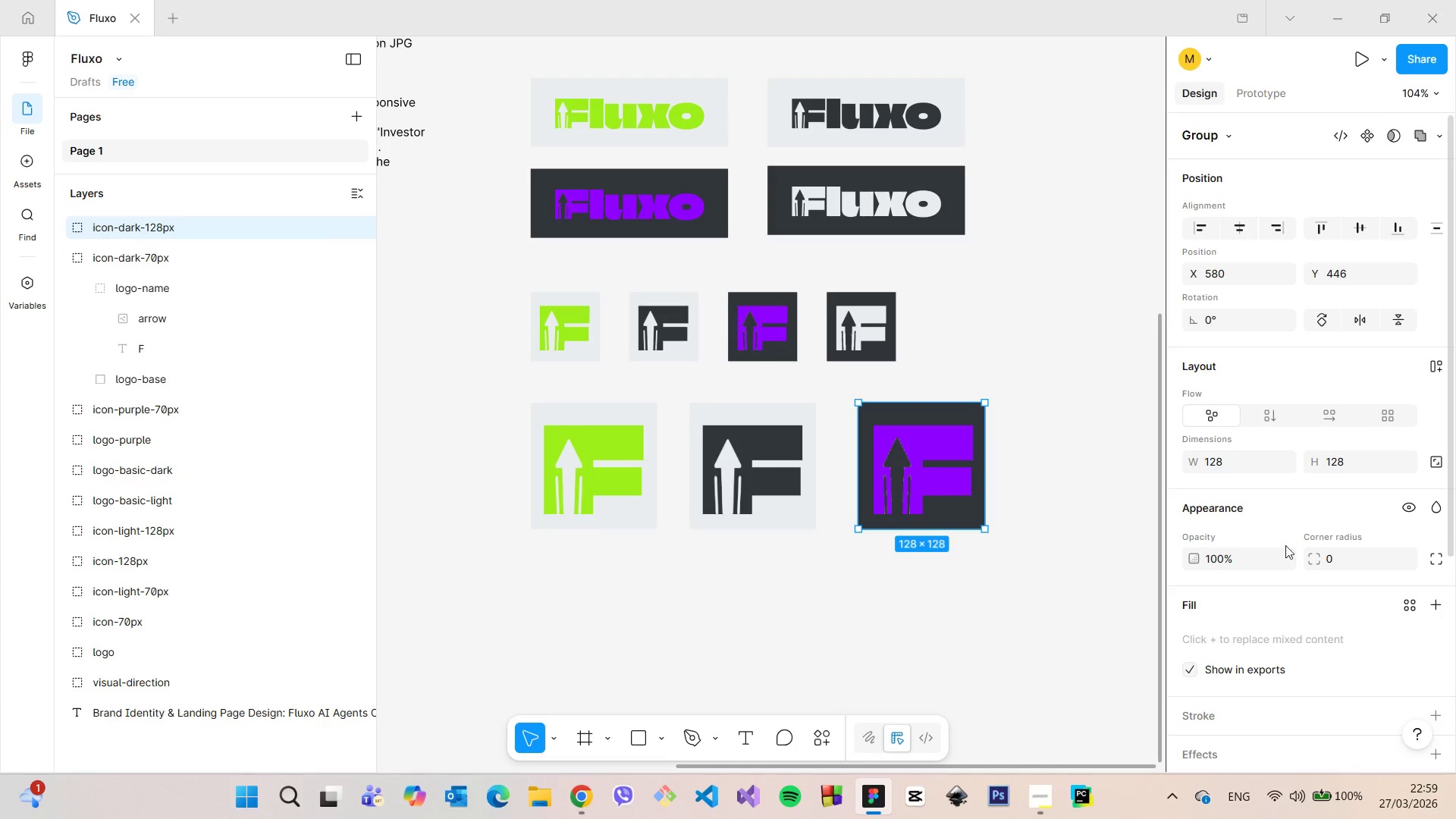 
scroll: coordinate [1303, 560], scroll_direction: down, amount: 6.0
 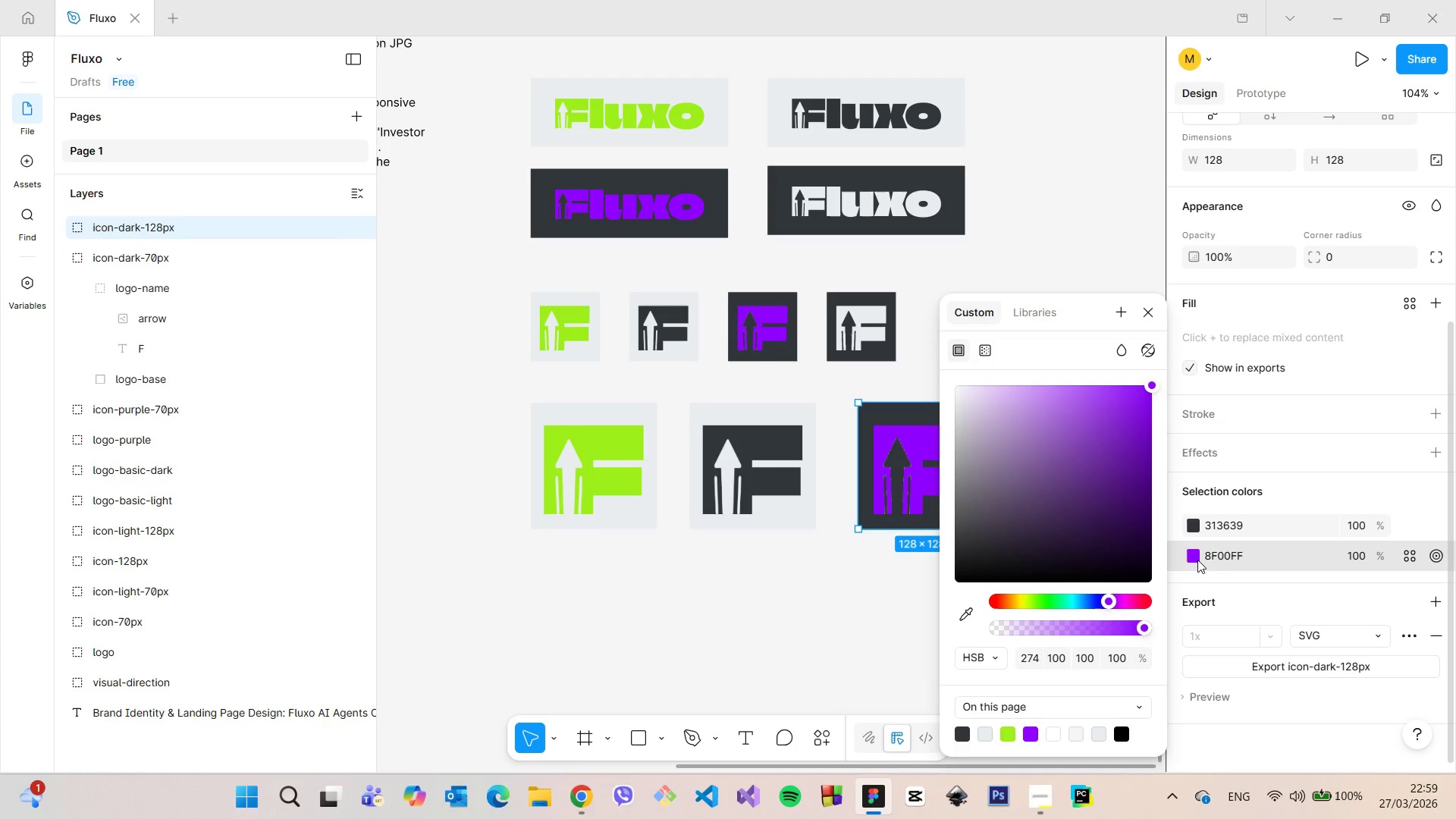 
double_click([1197, 560])
 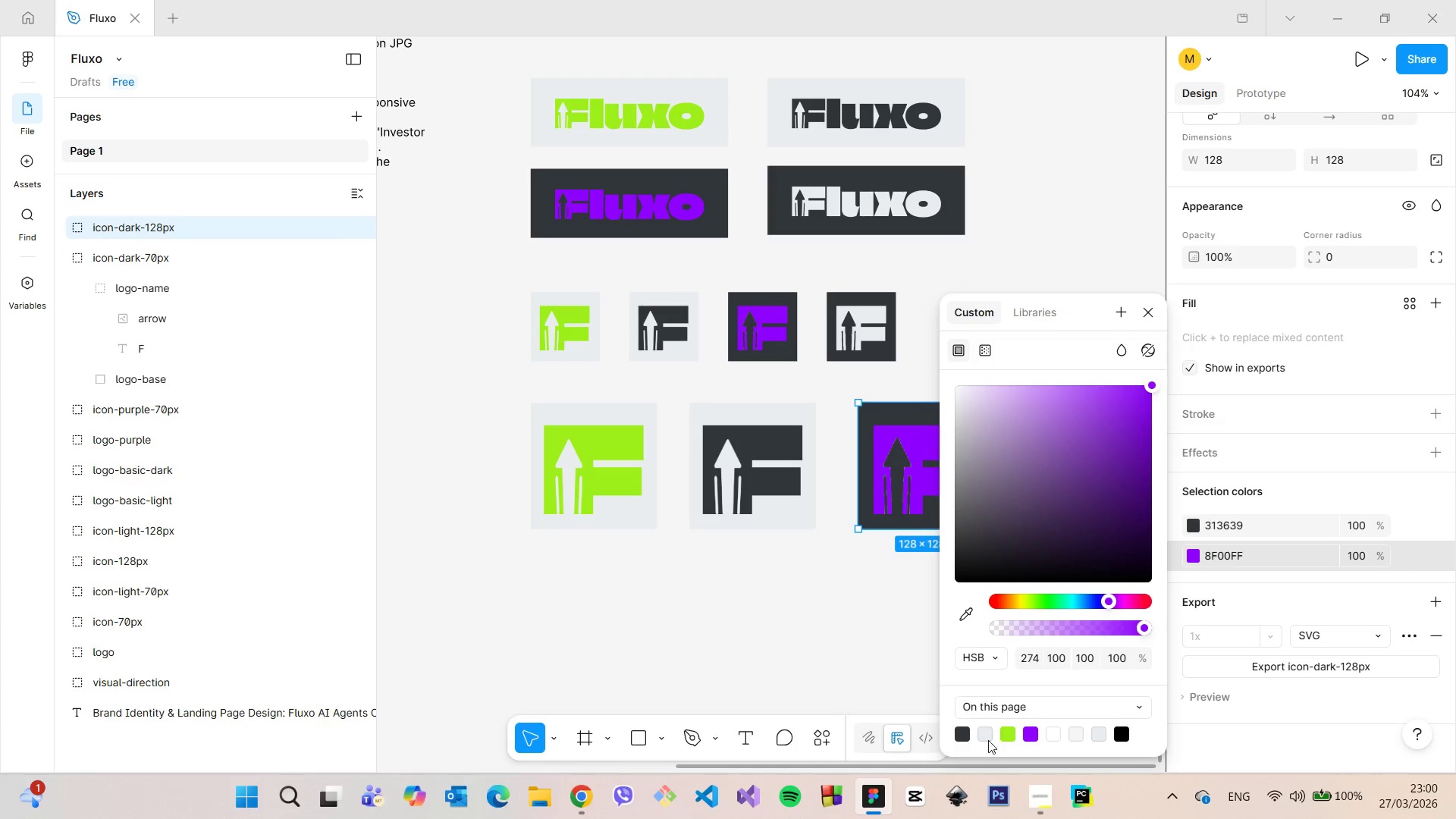 
left_click([982, 733])
 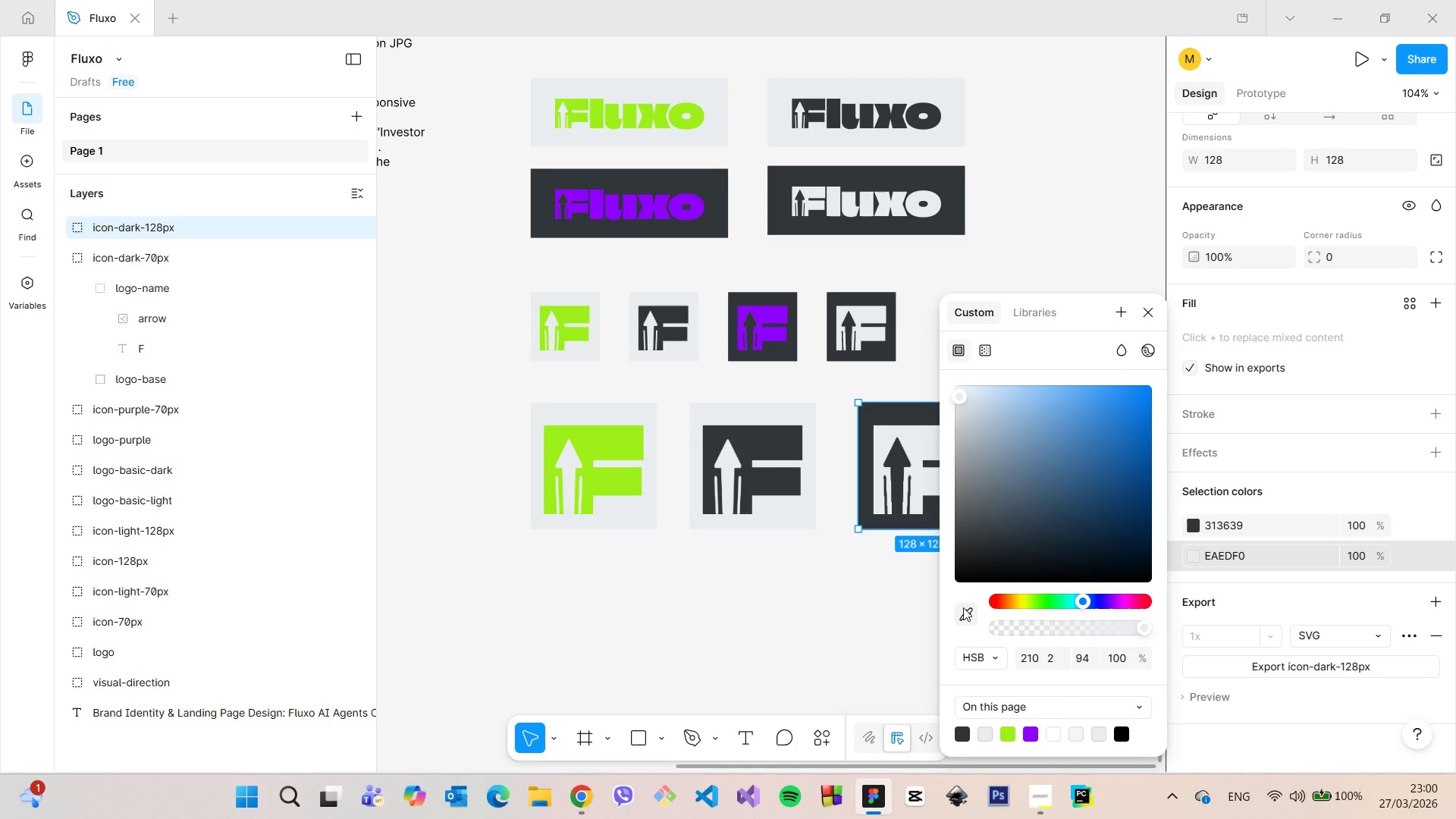 
left_click([966, 611])
 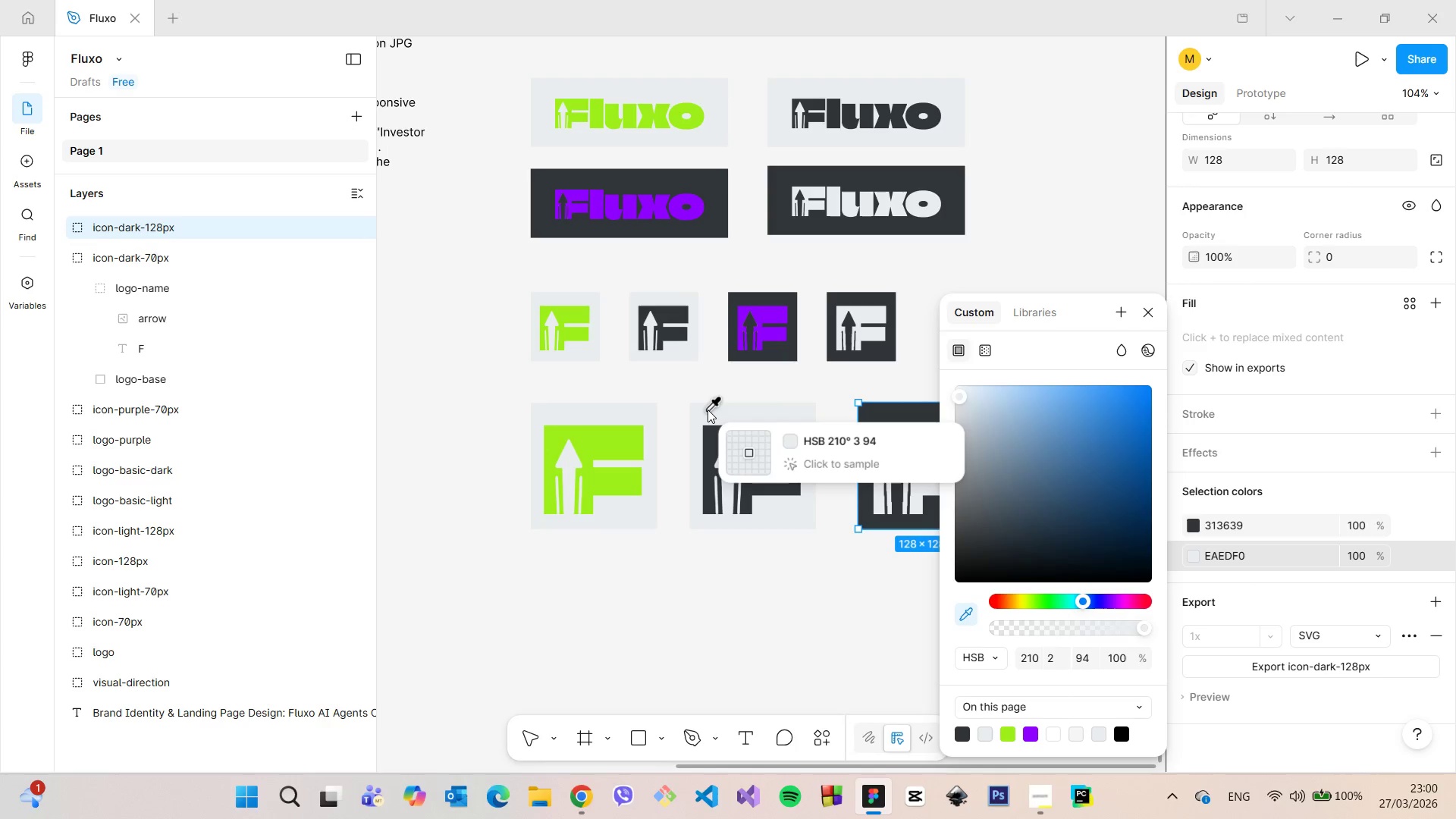 
left_click([708, 410])
 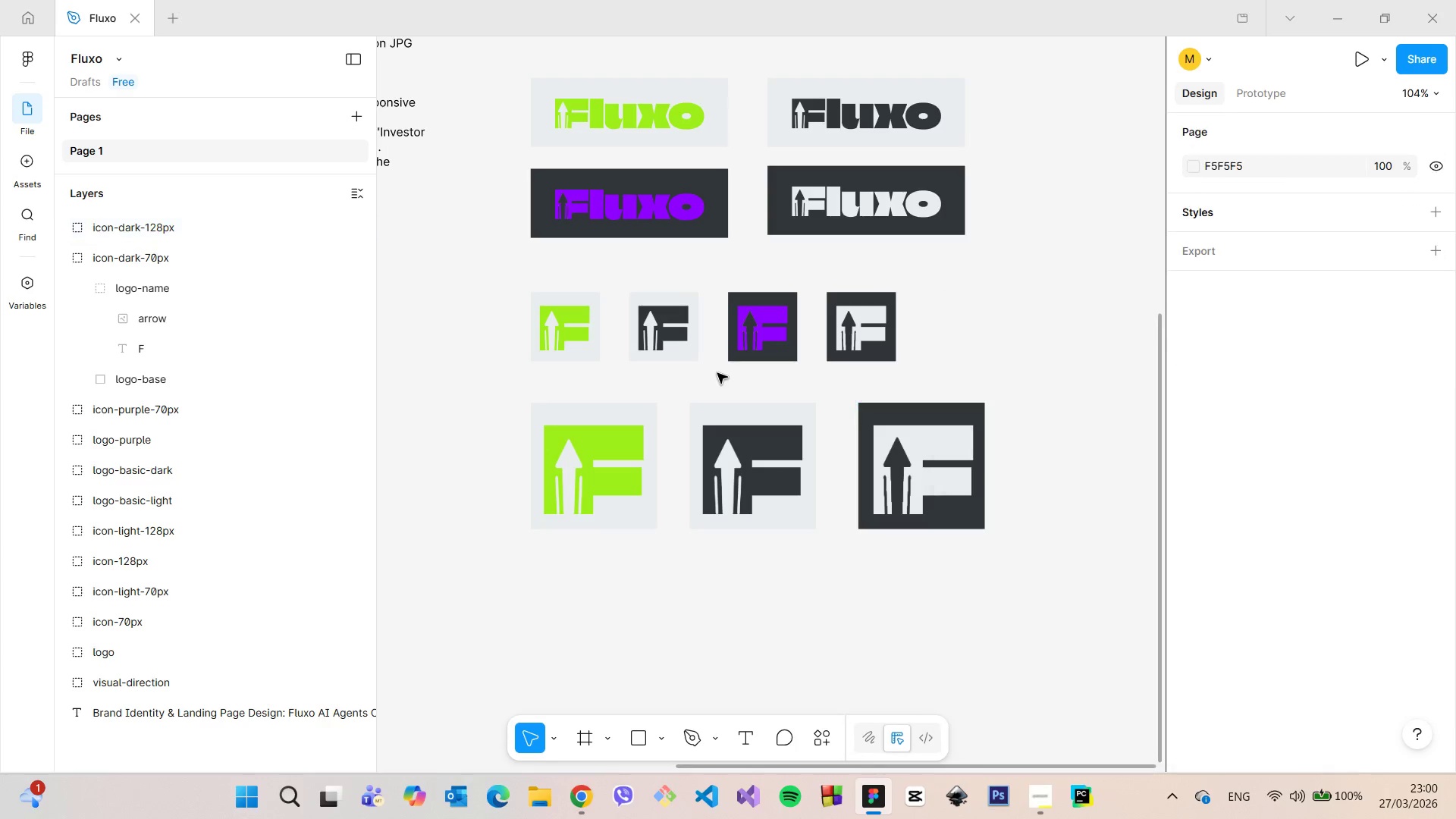 
left_click([717, 373])
 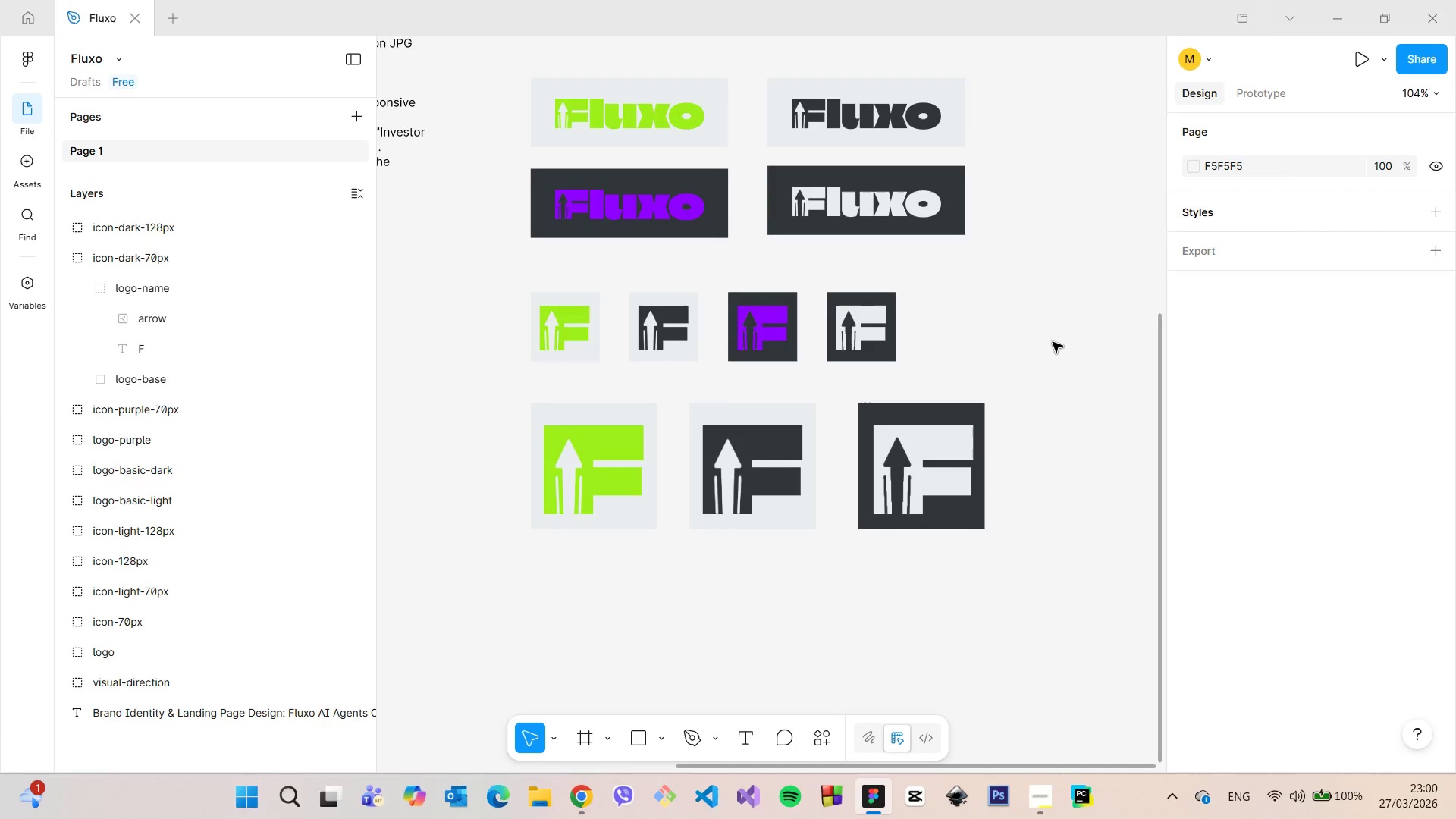 
scroll: coordinate [1053, 348], scroll_direction: down, amount: 7.0
 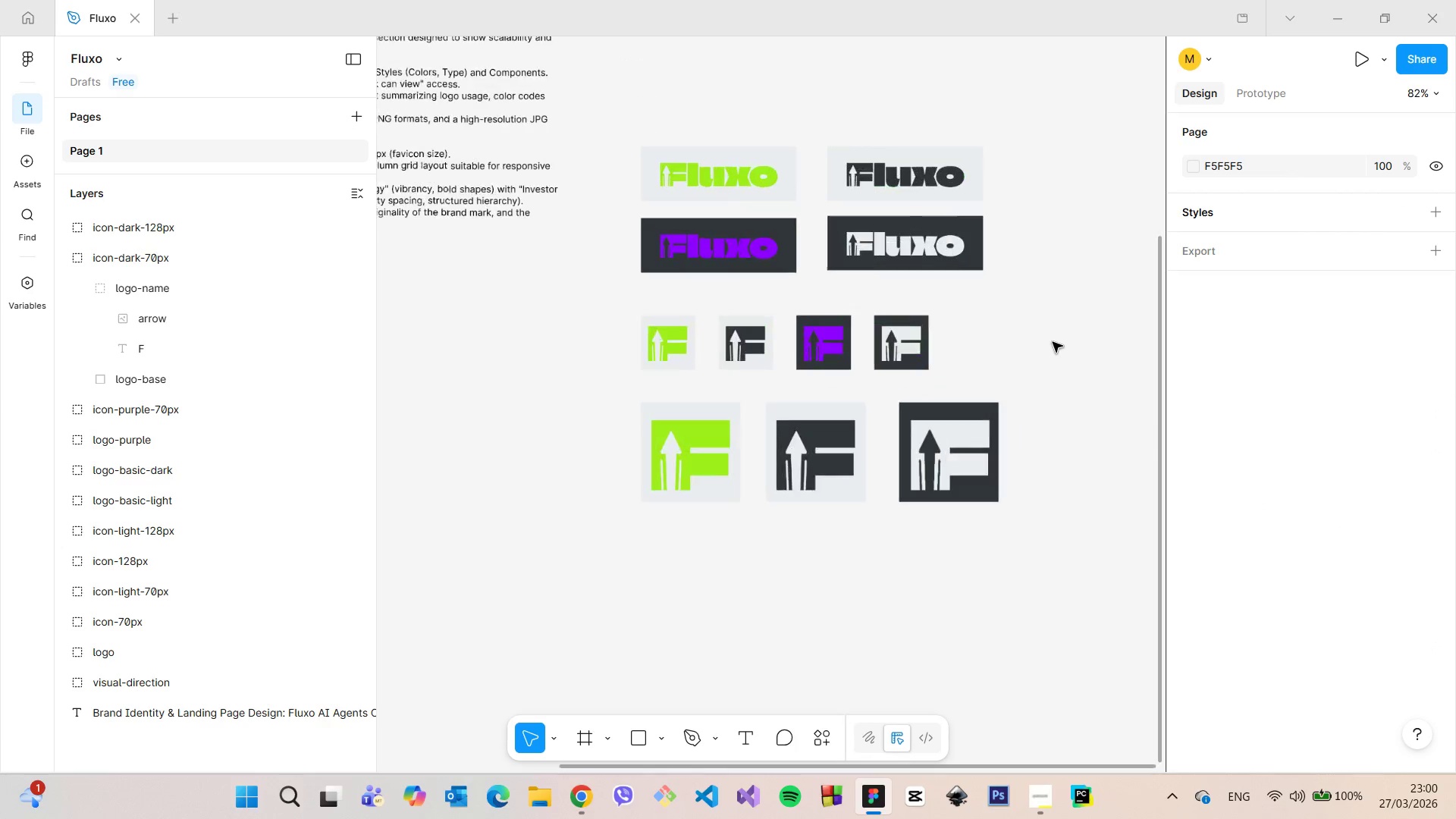 
scroll: coordinate [1053, 342], scroll_direction: up, amount: 6.0
 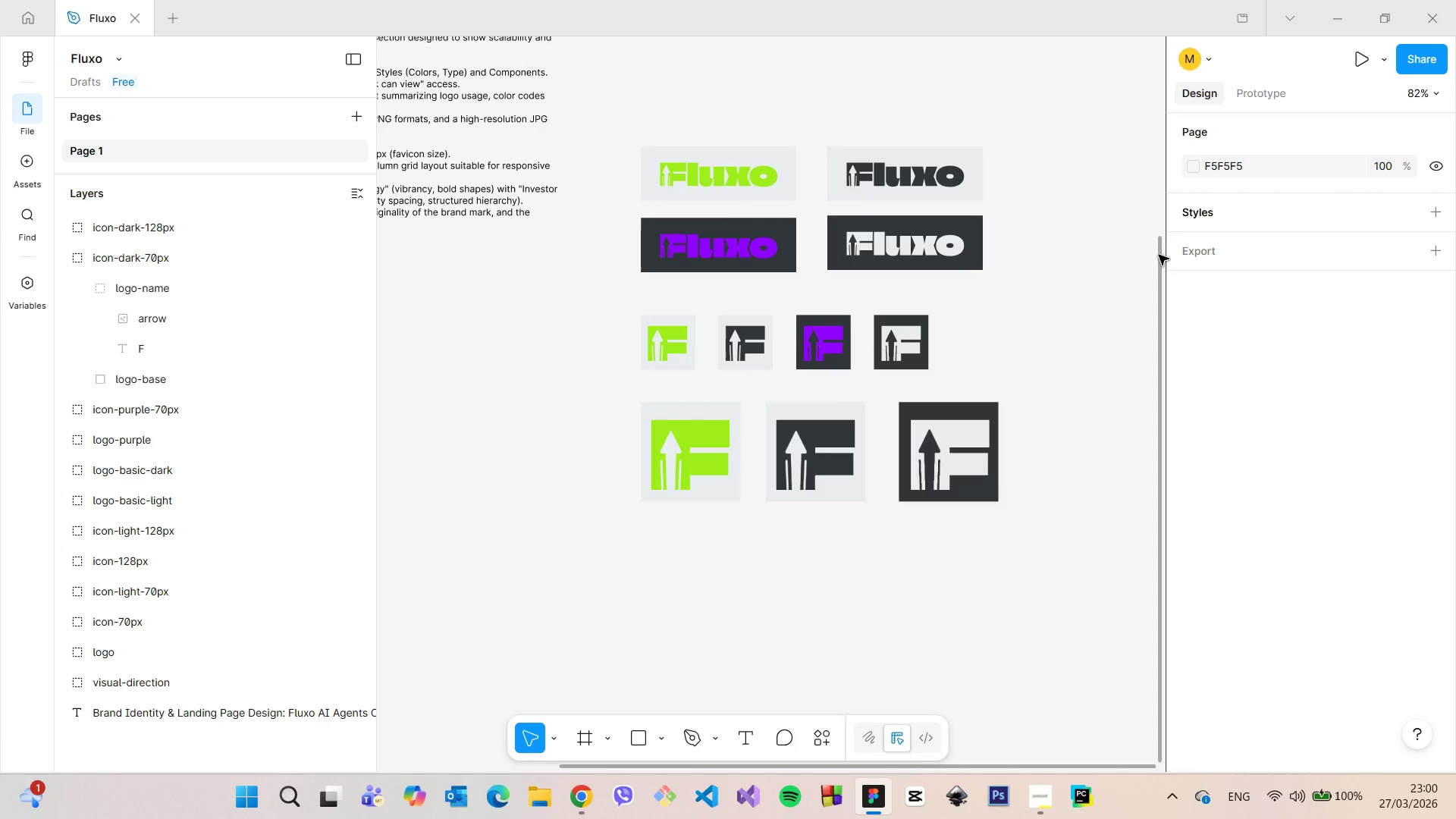 
left_click_drag(start_coordinate=[1159, 255], to_coordinate=[1106, 183])
 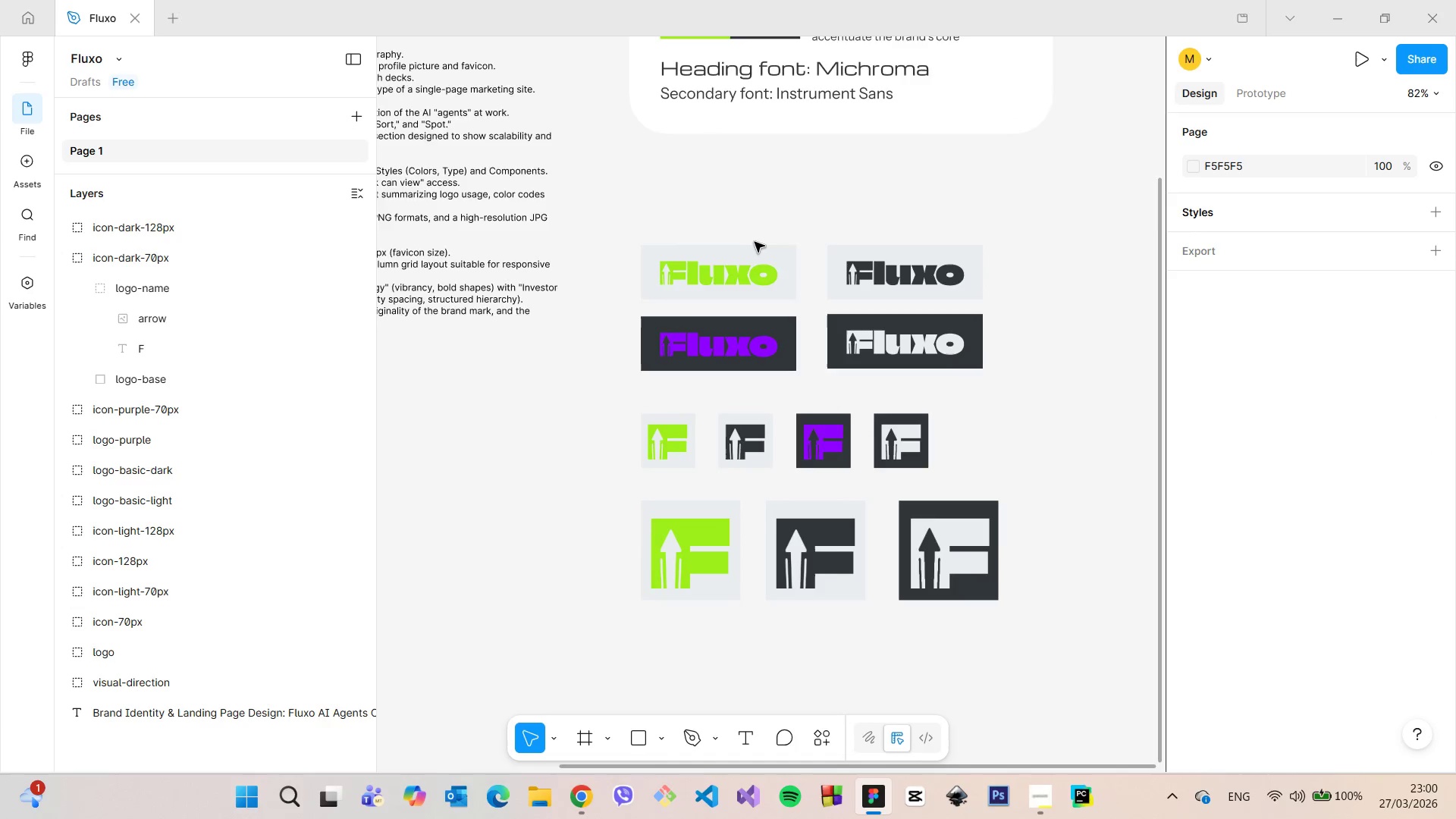 
scroll: coordinate [758, 246], scroll_direction: up, amount: 5.0
 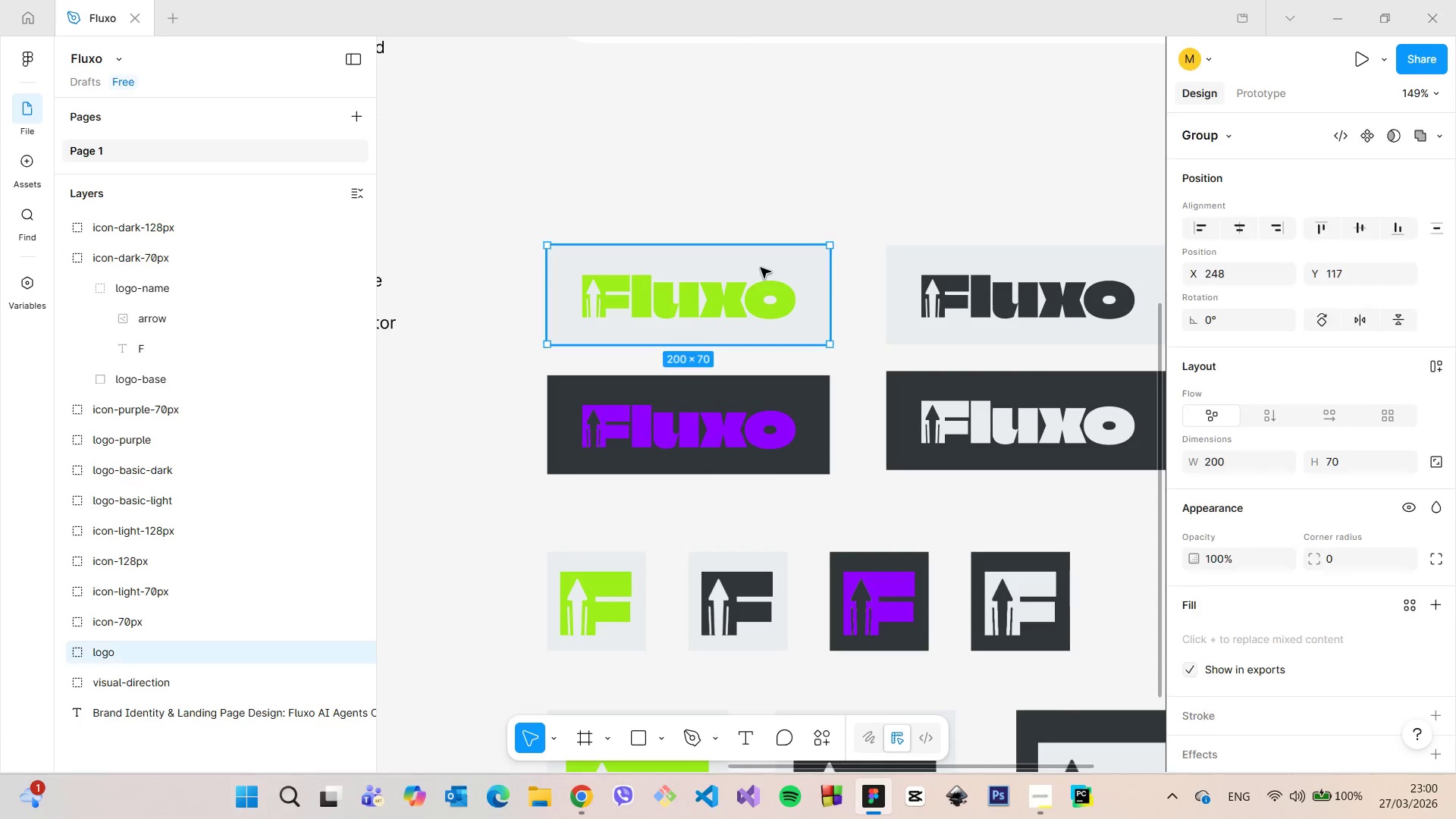 
left_click([761, 268])
 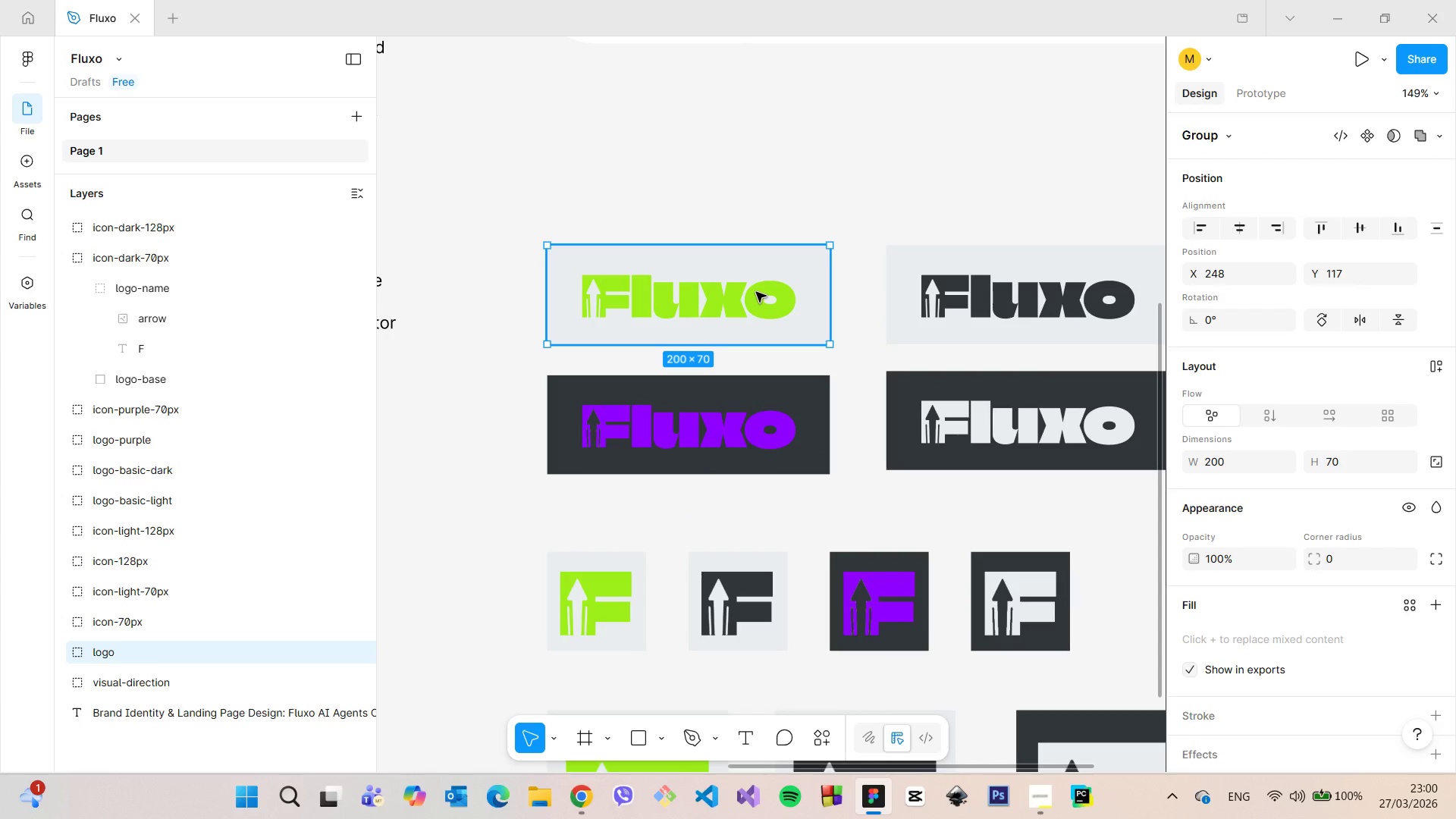 
left_click_drag(start_coordinate=[756, 292], to_coordinate=[749, 180])
 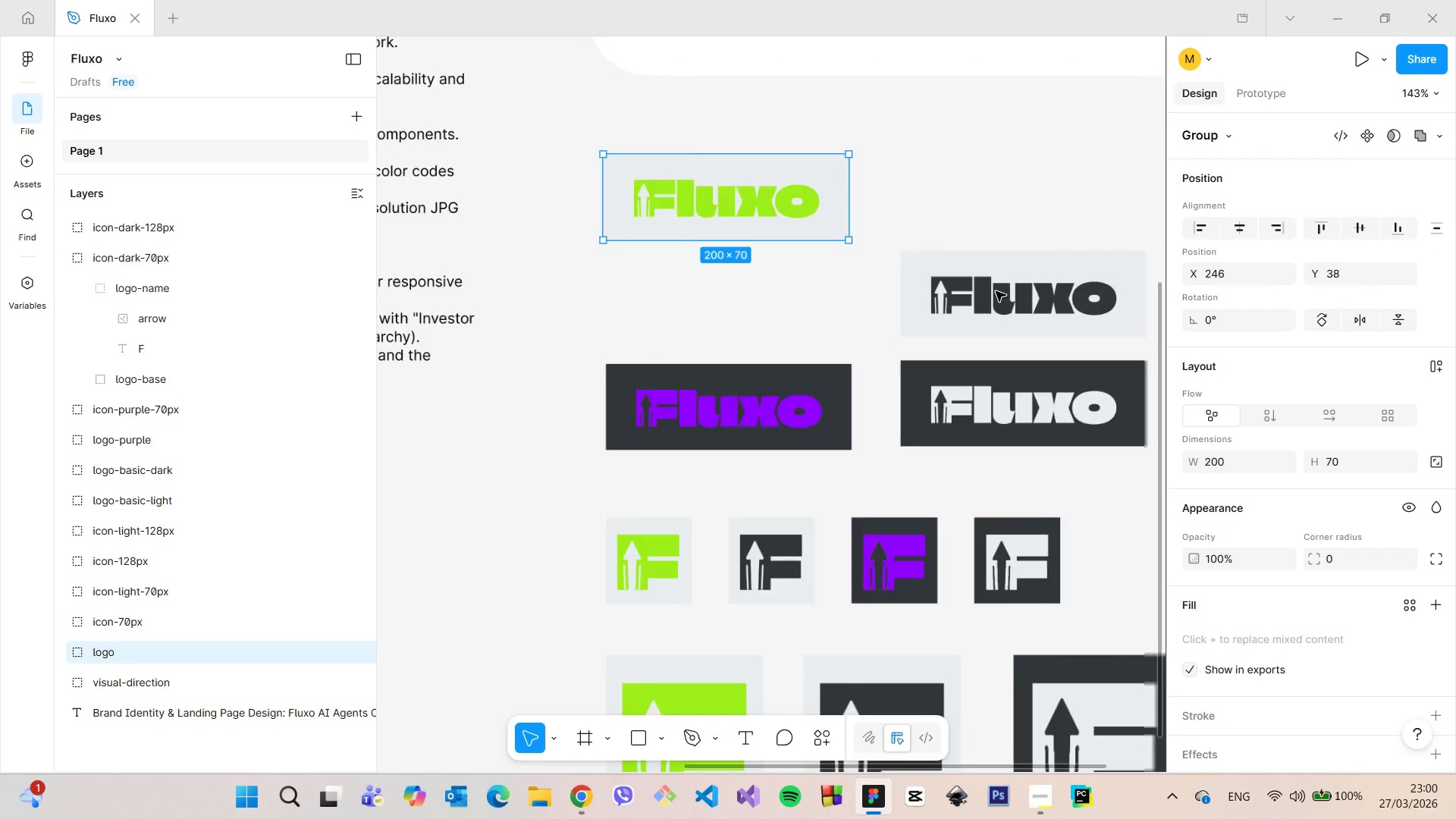 
scroll: coordinate [993, 290], scroll_direction: down, amount: 11.0
 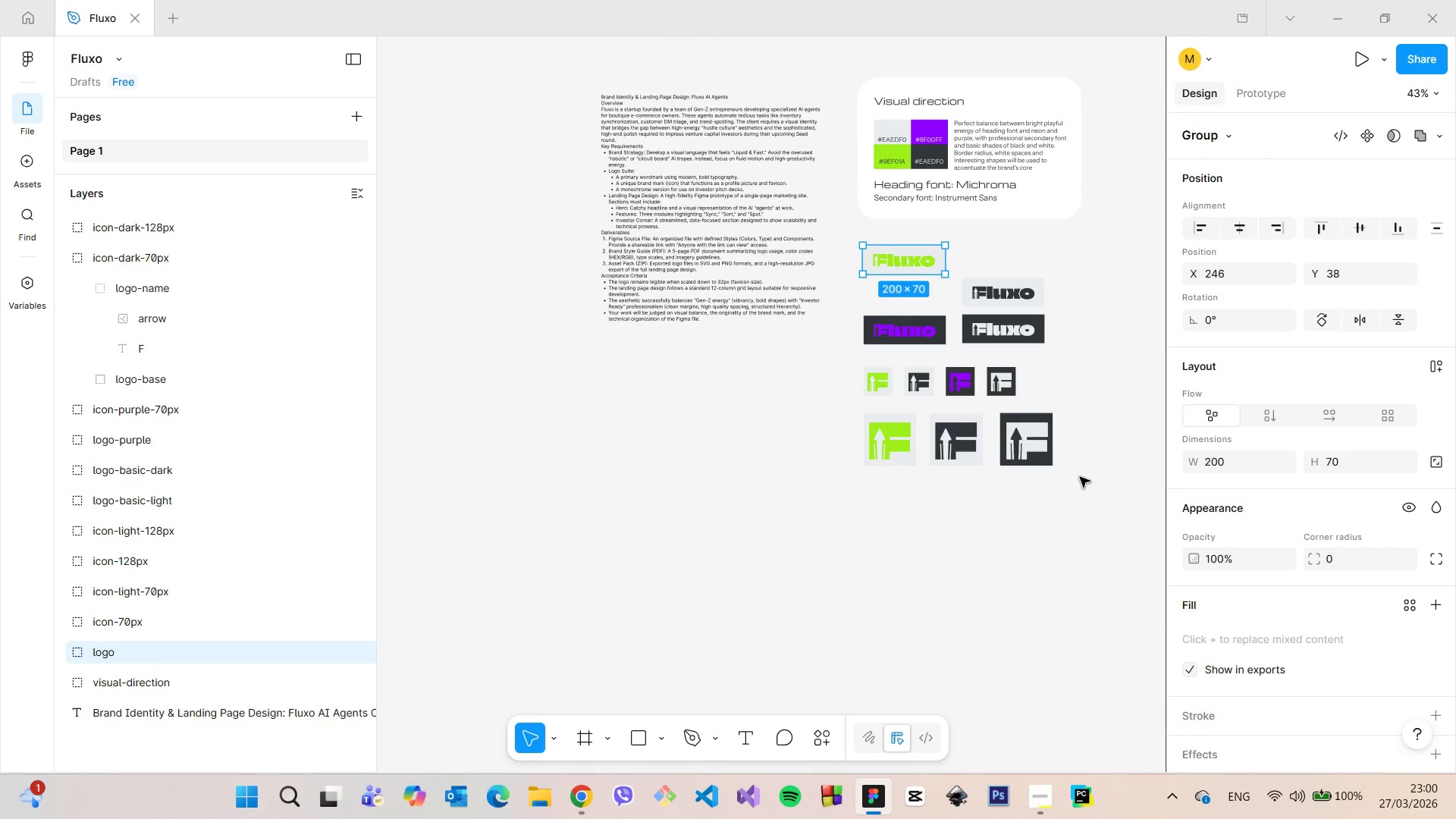 
scroll: coordinate [1094, 468], scroll_direction: up, amount: 10.0
 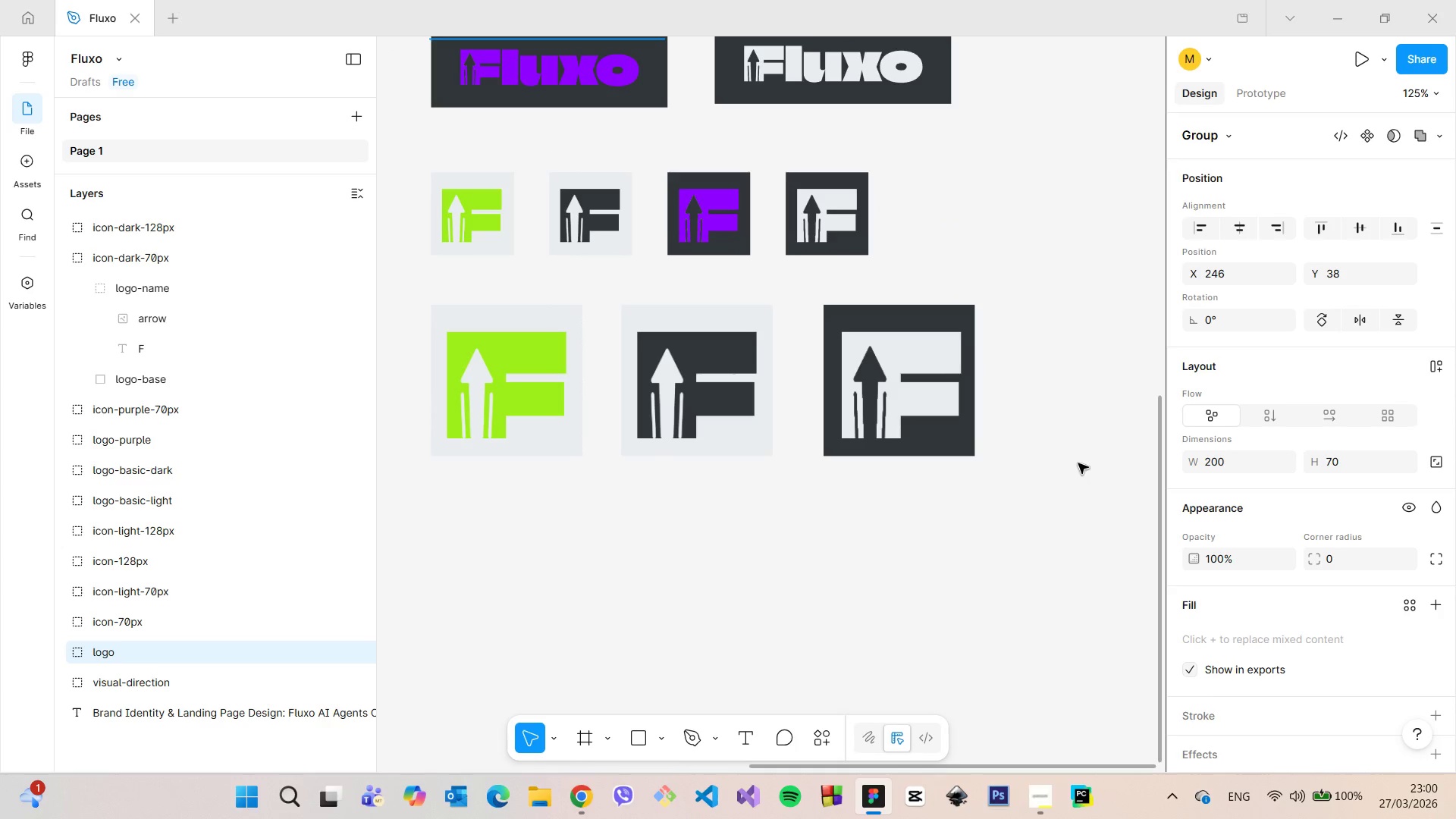 
key(Control+Z)
 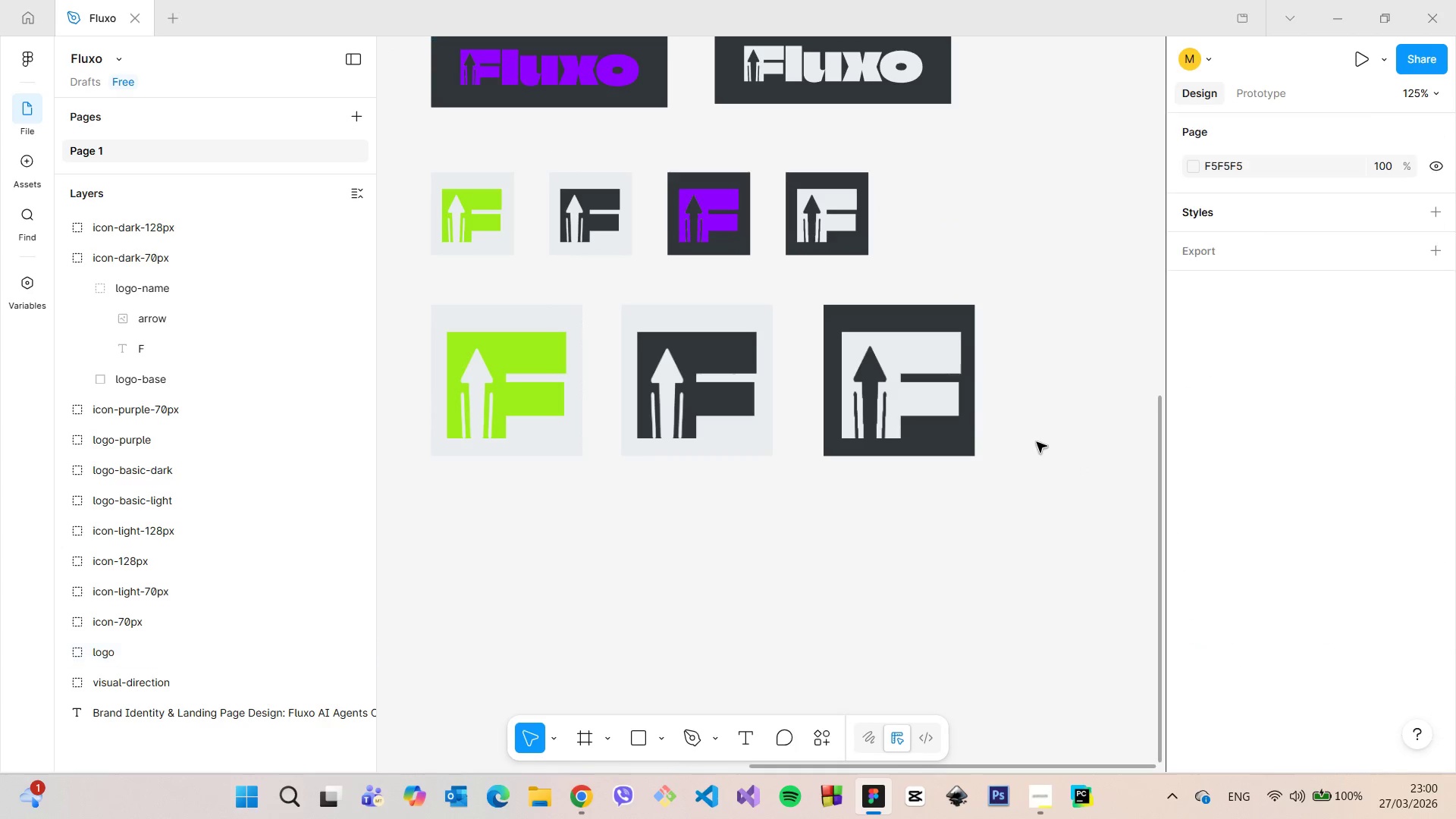 
left_click([1037, 442])
 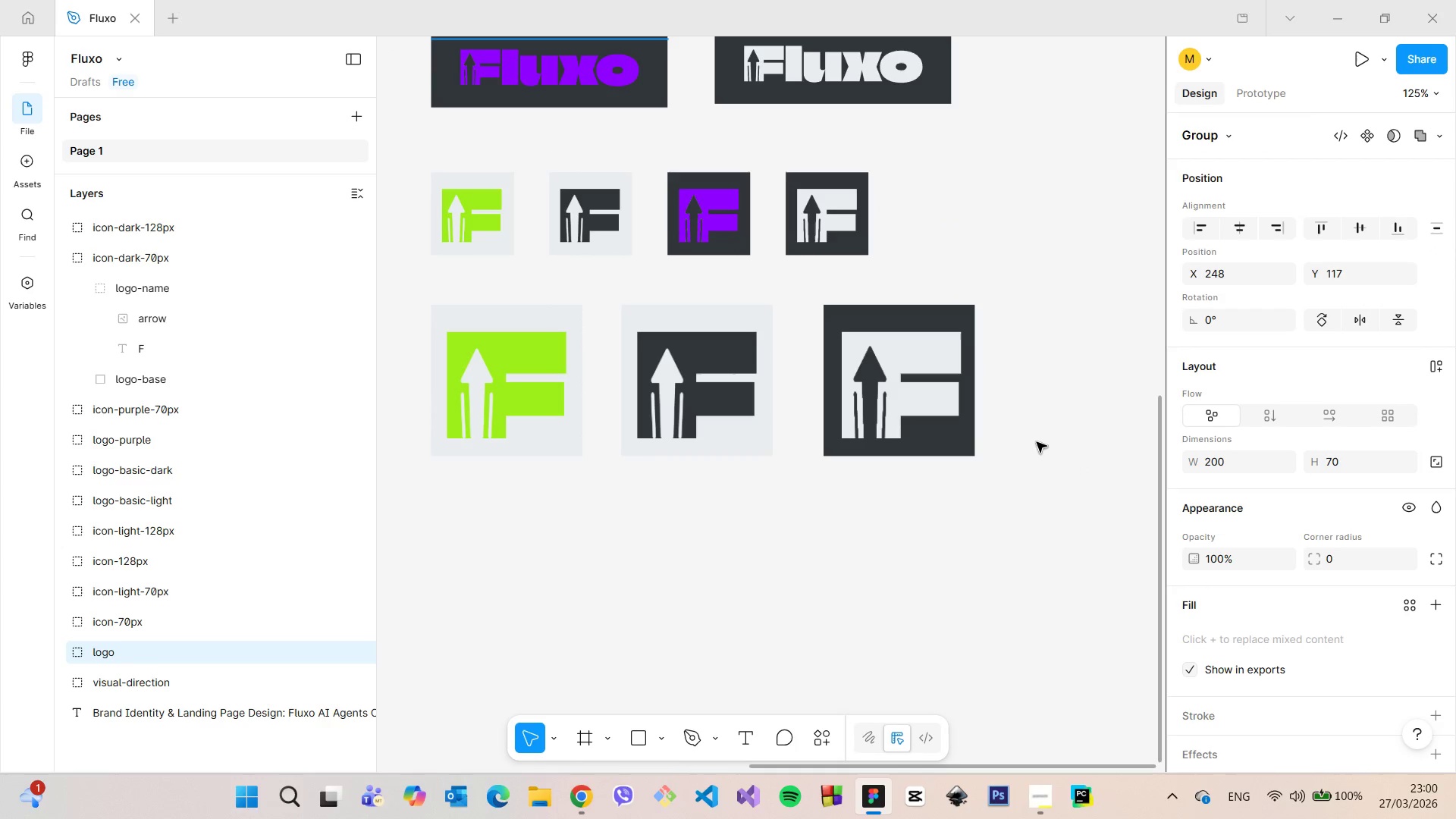 
key(Control+Z)
 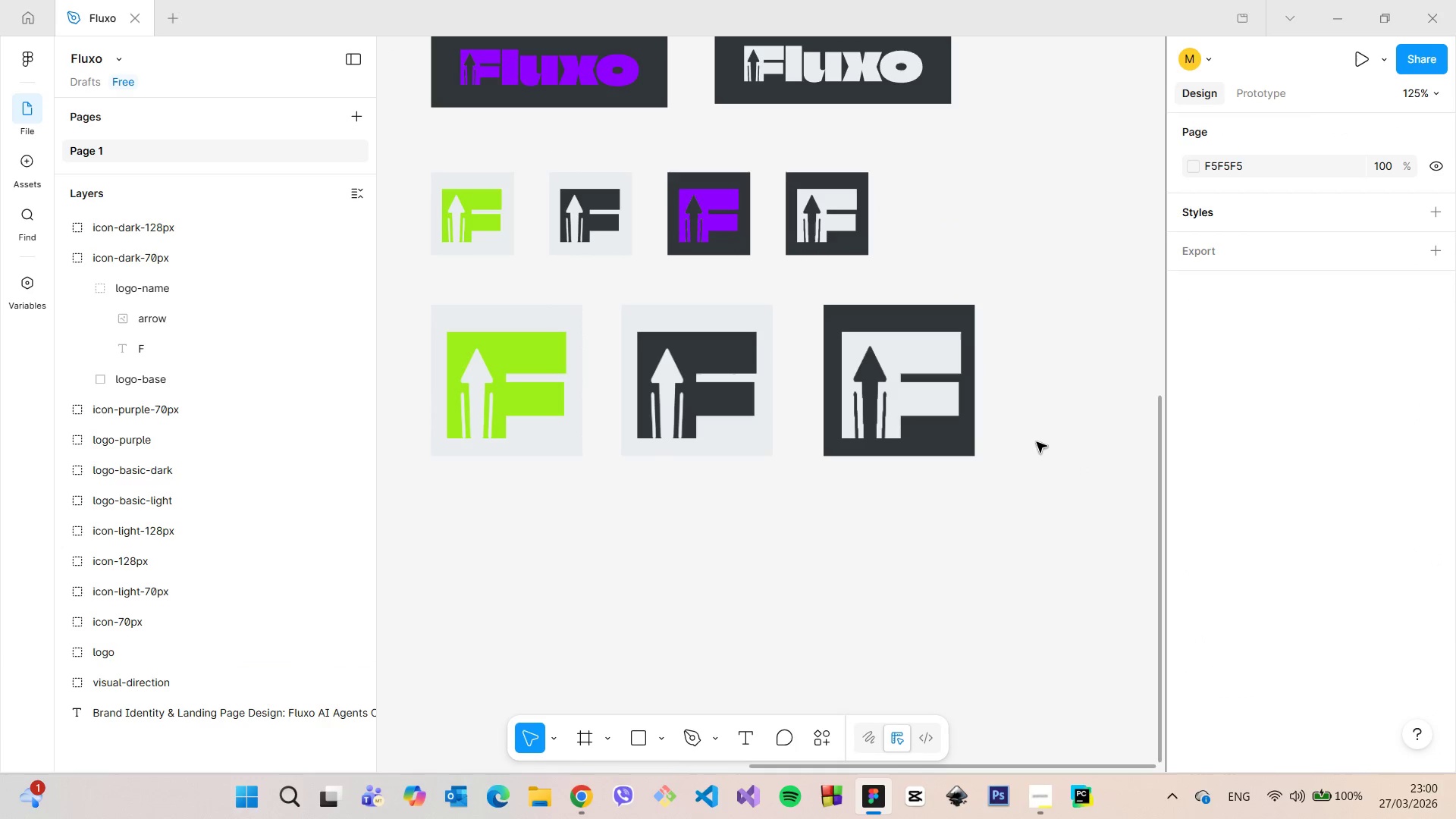 
key(Control+Z)
 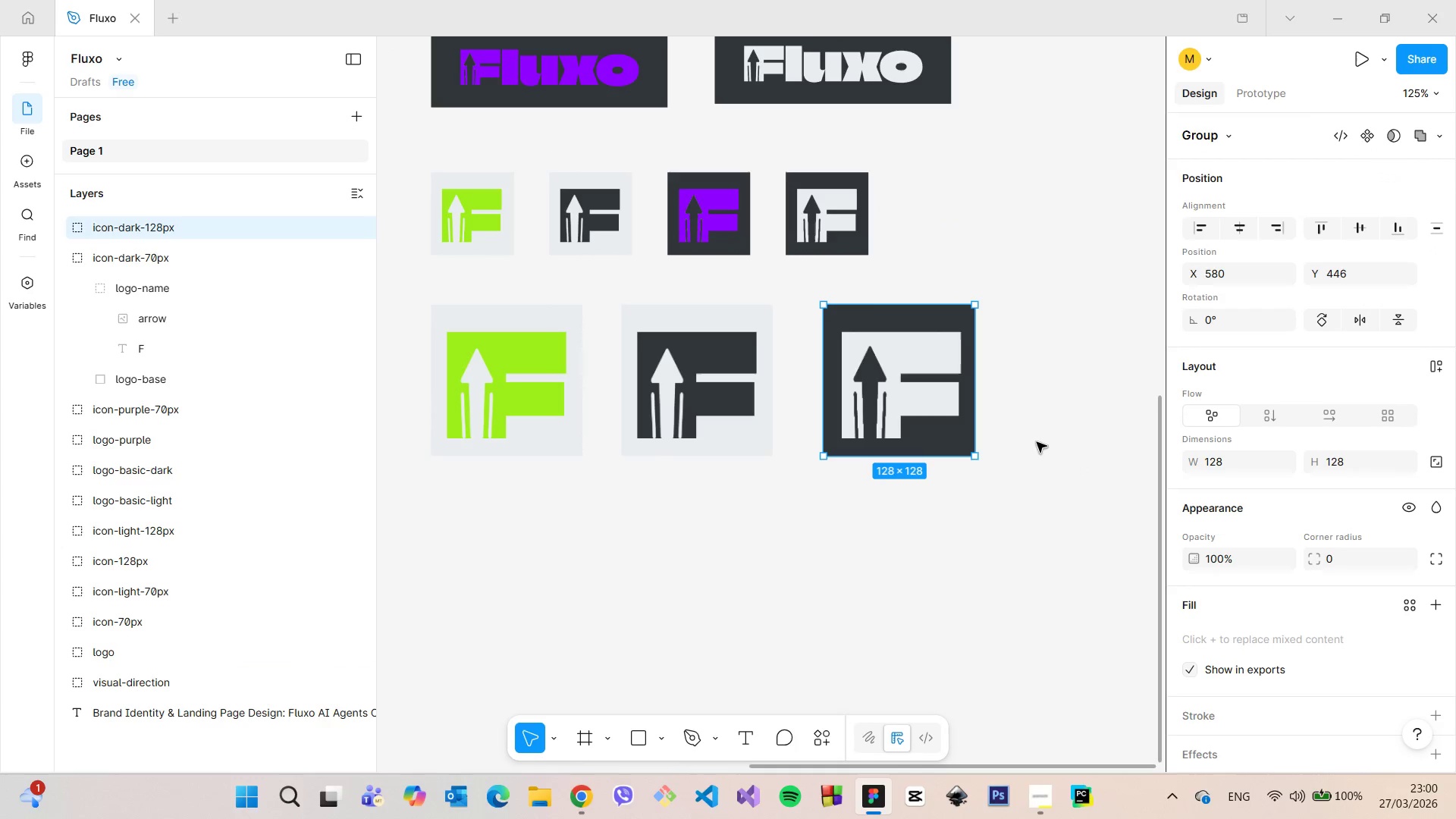 
key(Control+Z)
 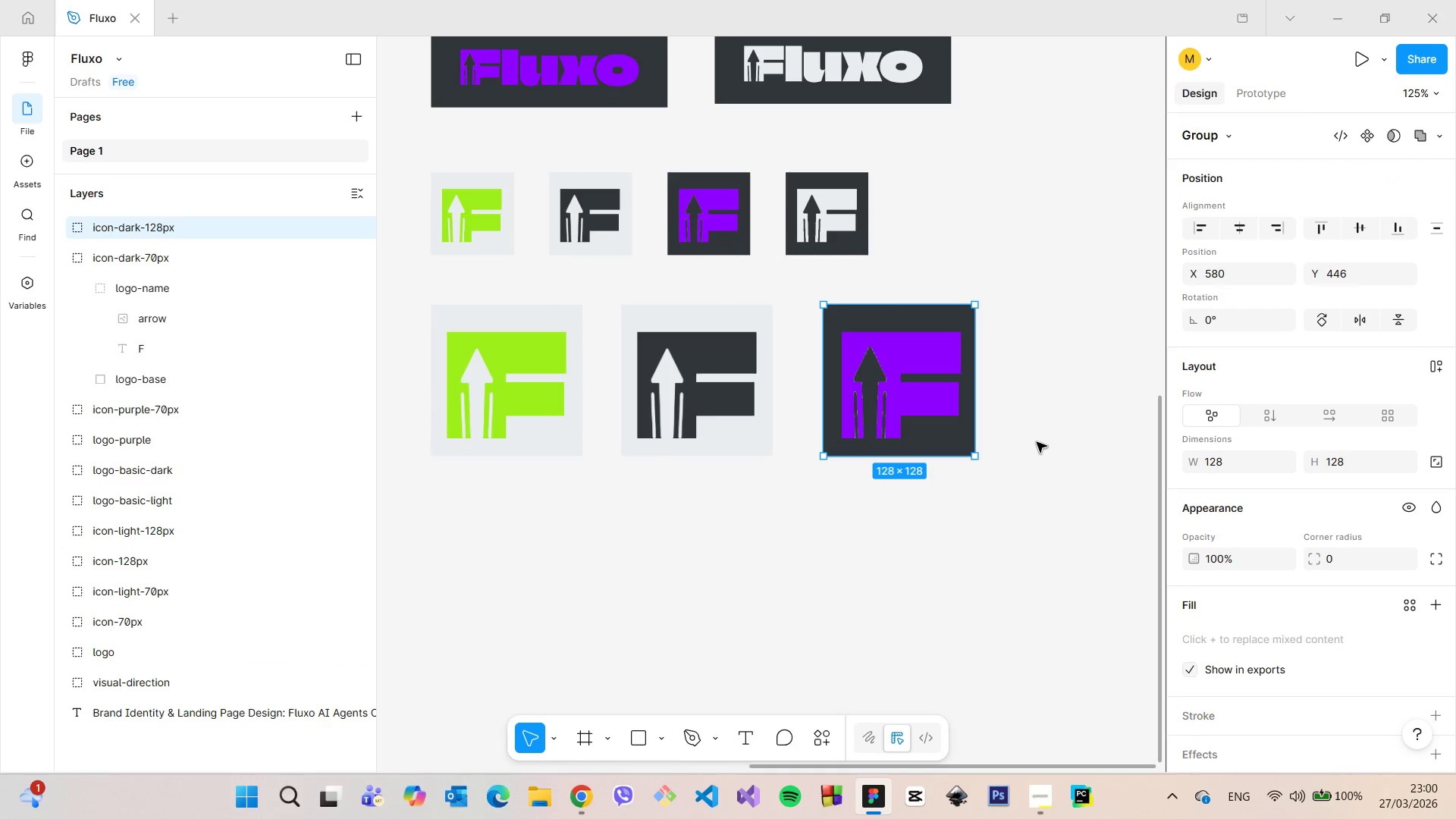 
key(Control+Z)
 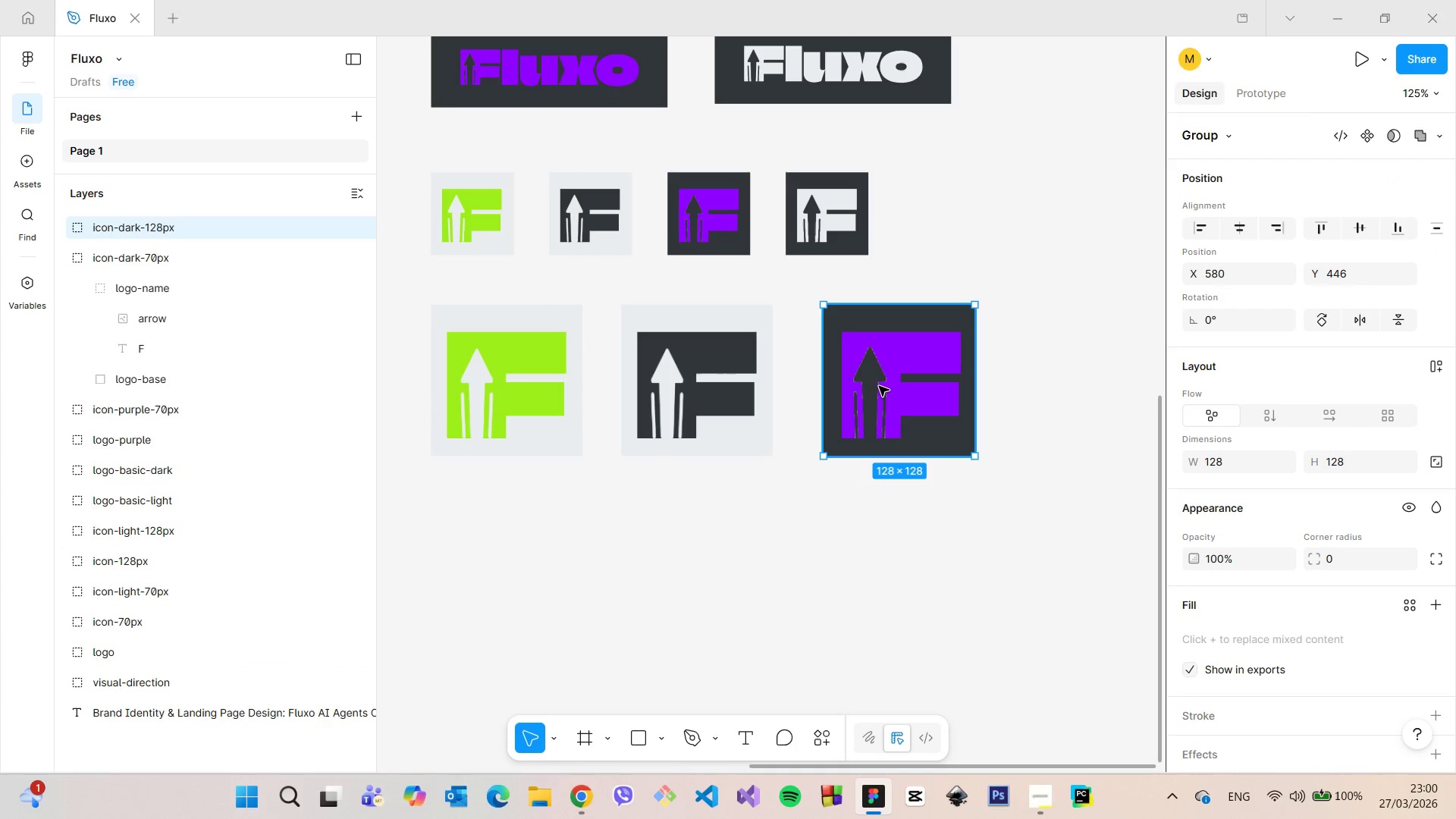 
hold_key(key=AltLeft, duration=1.47)
left_click_drag(start_coordinate=[878, 386], to_coordinate=[1063, 385])
 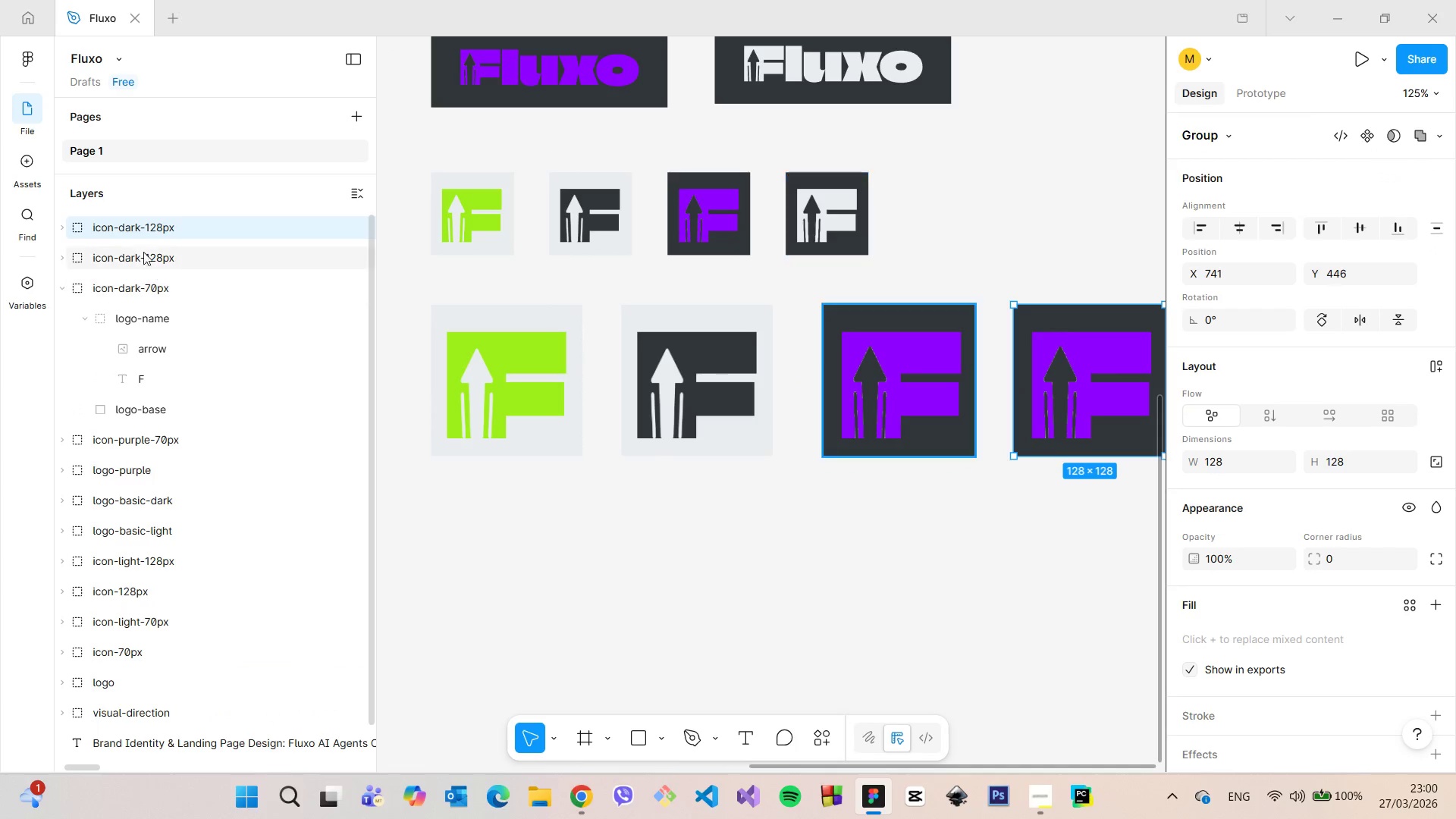 
scroll: coordinate [170, 284], scroll_direction: up, amount: 2.0
 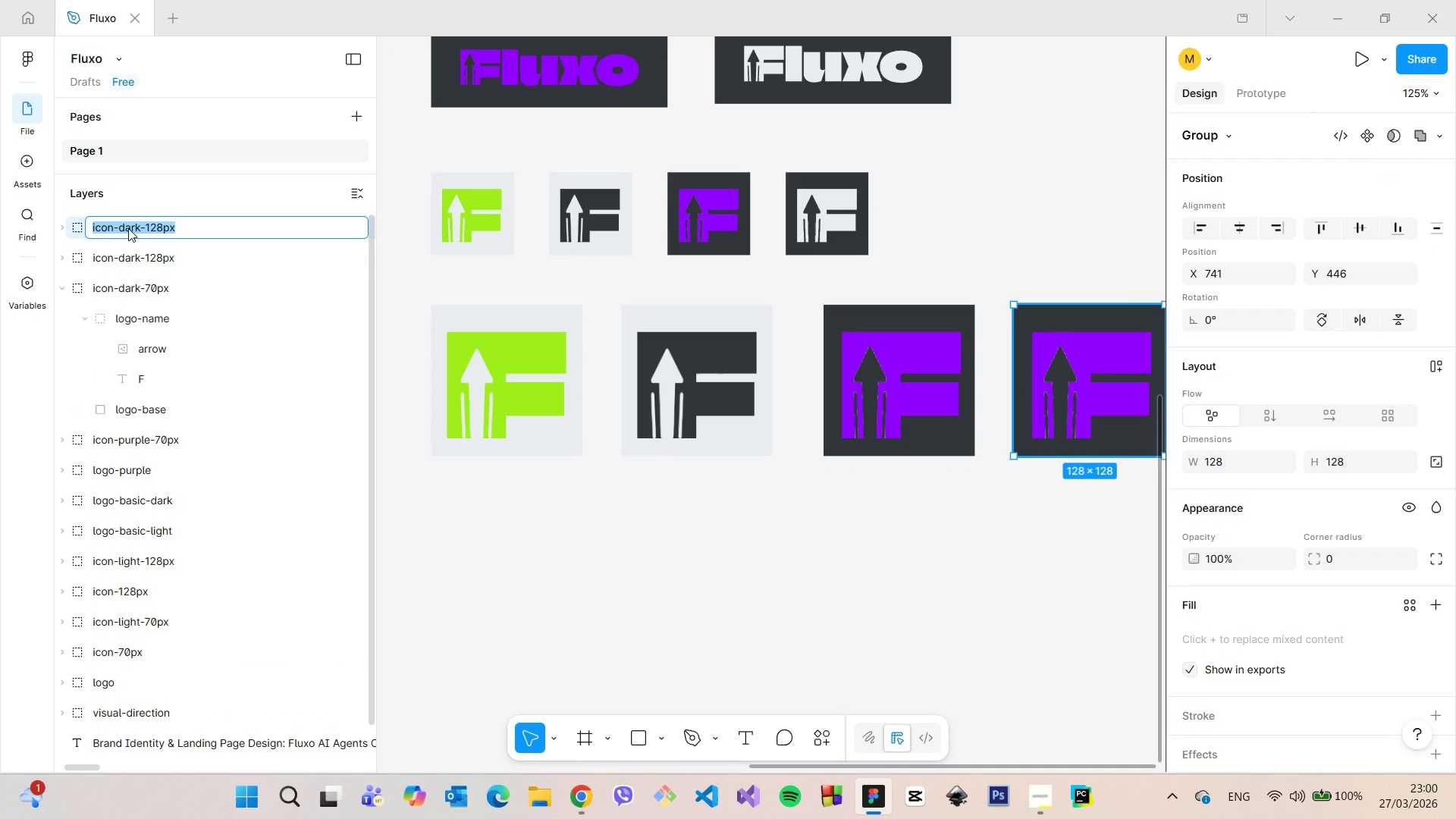 
left_click([127, 231])
 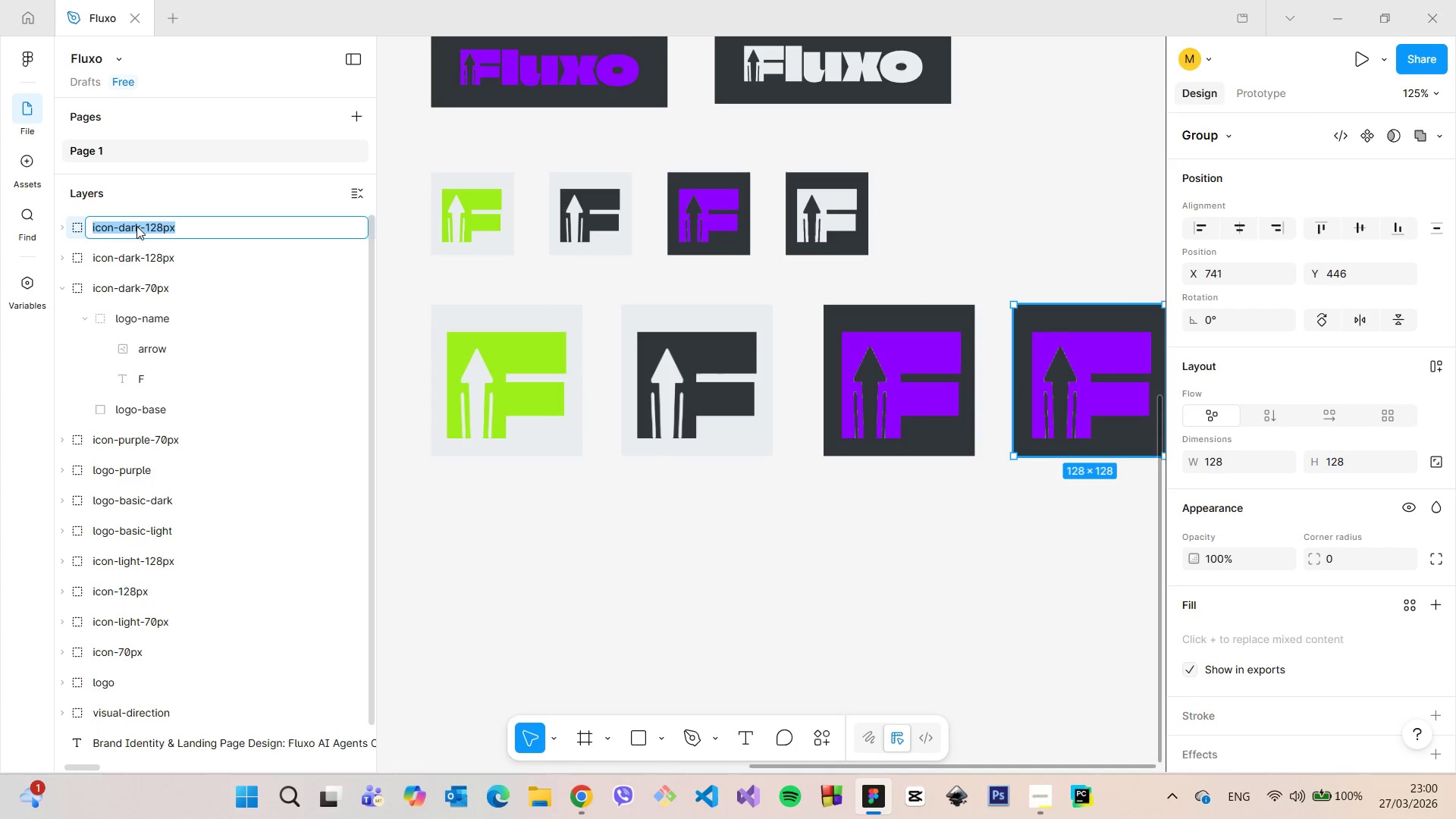 
double_click([127, 231])
 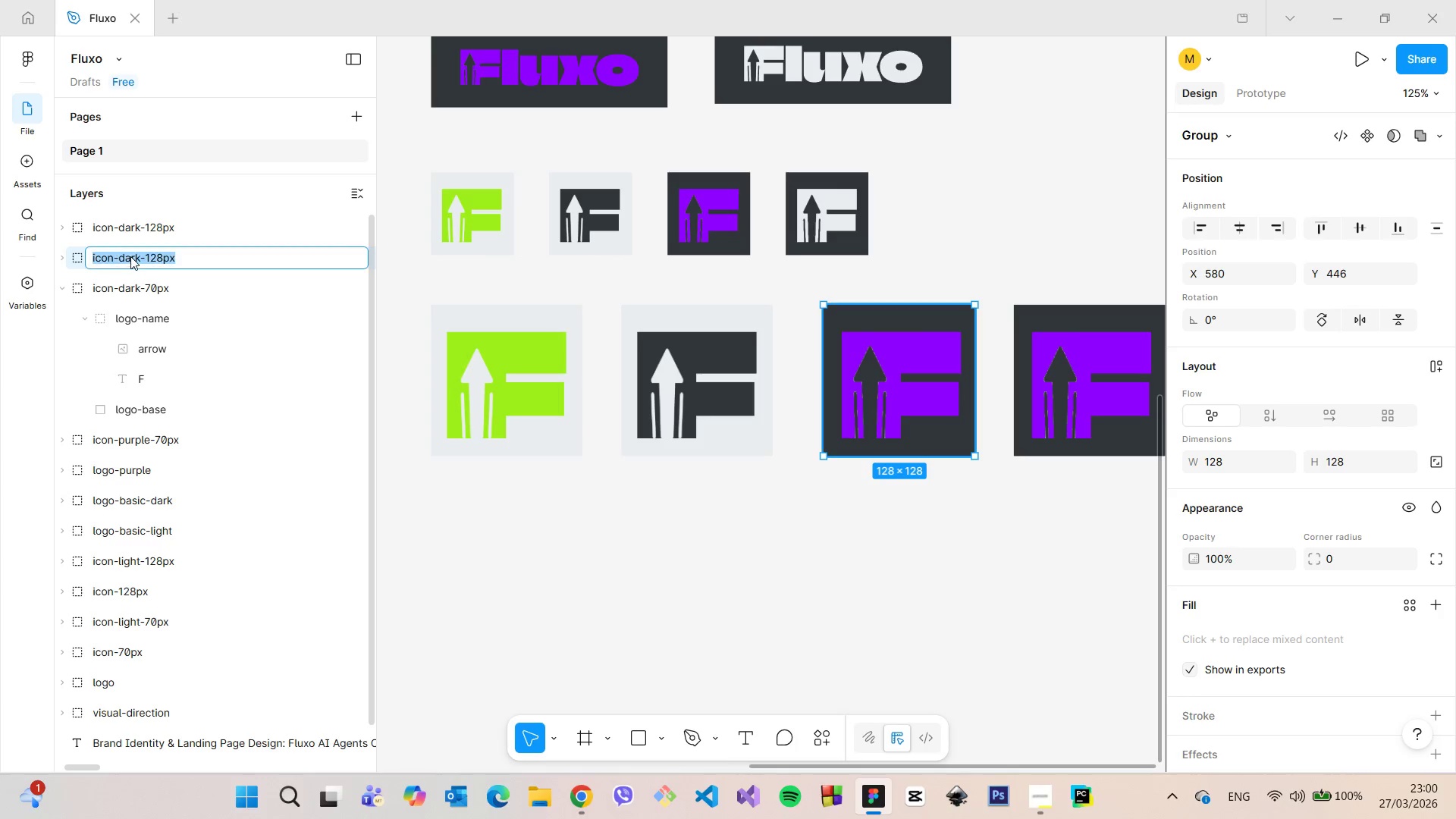 
double_click([130, 256])
 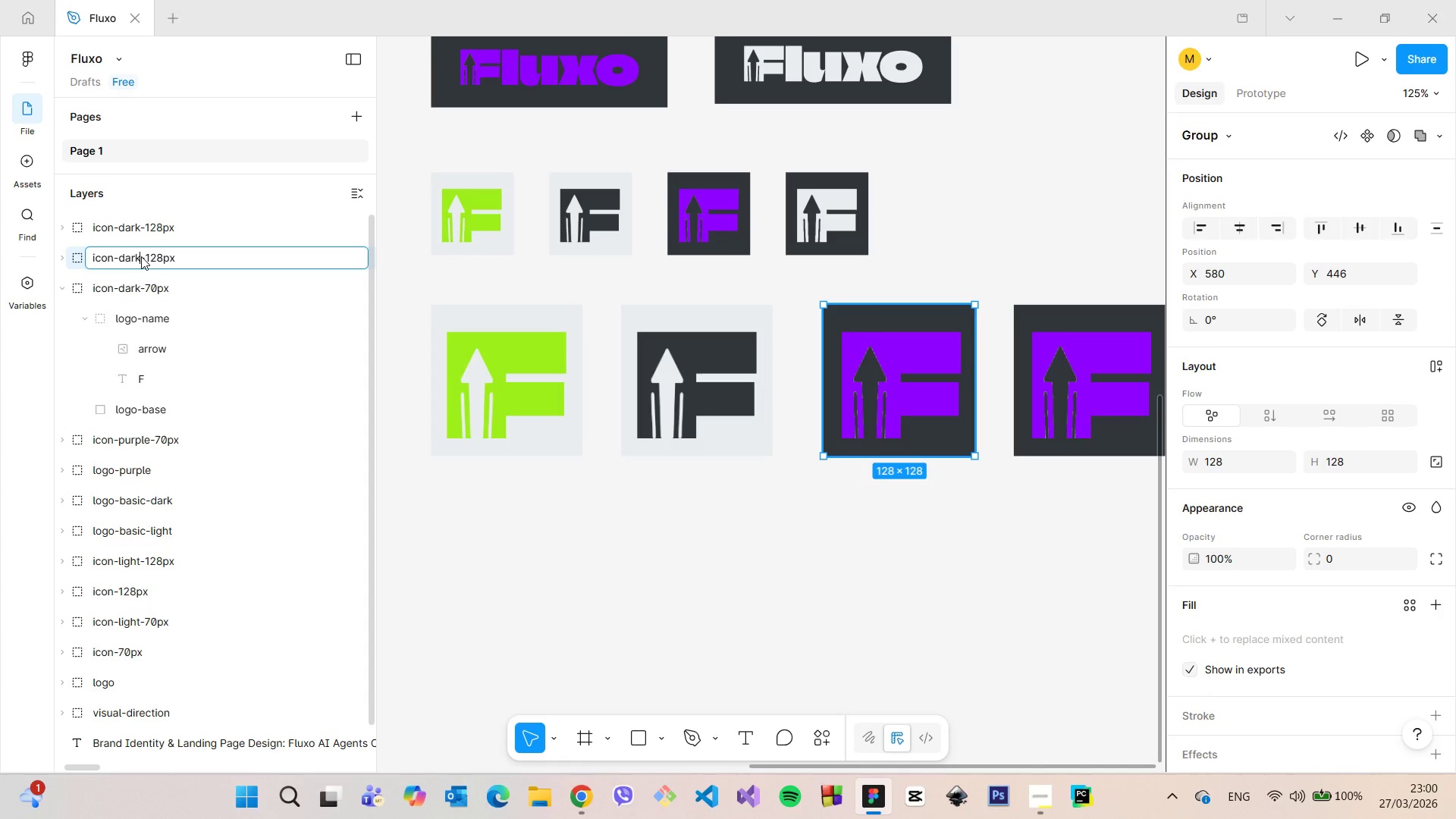 
triple_click([141, 256])
 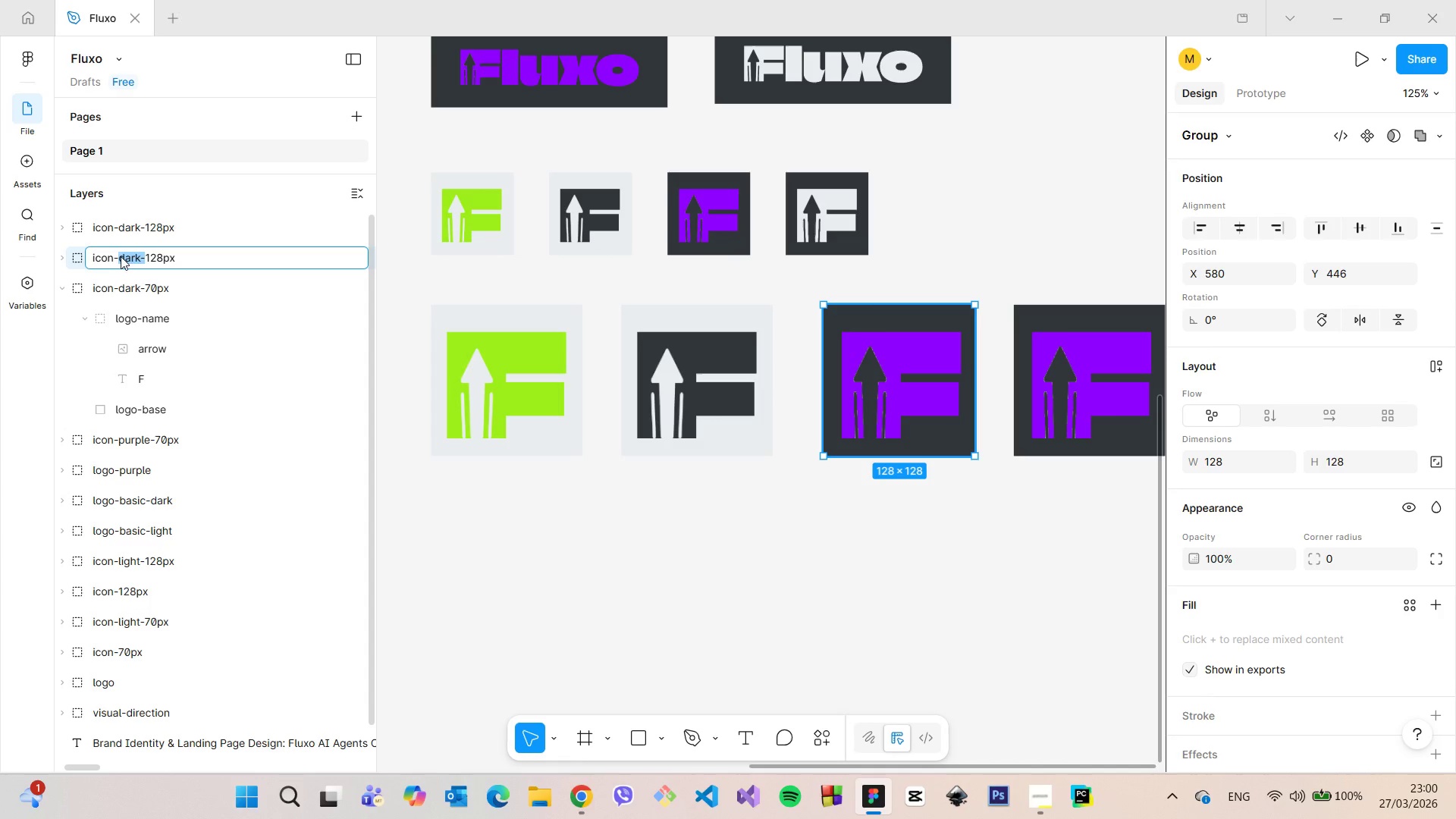 
left_click_drag(start_coordinate=[141, 256], to_coordinate=[121, 256])
 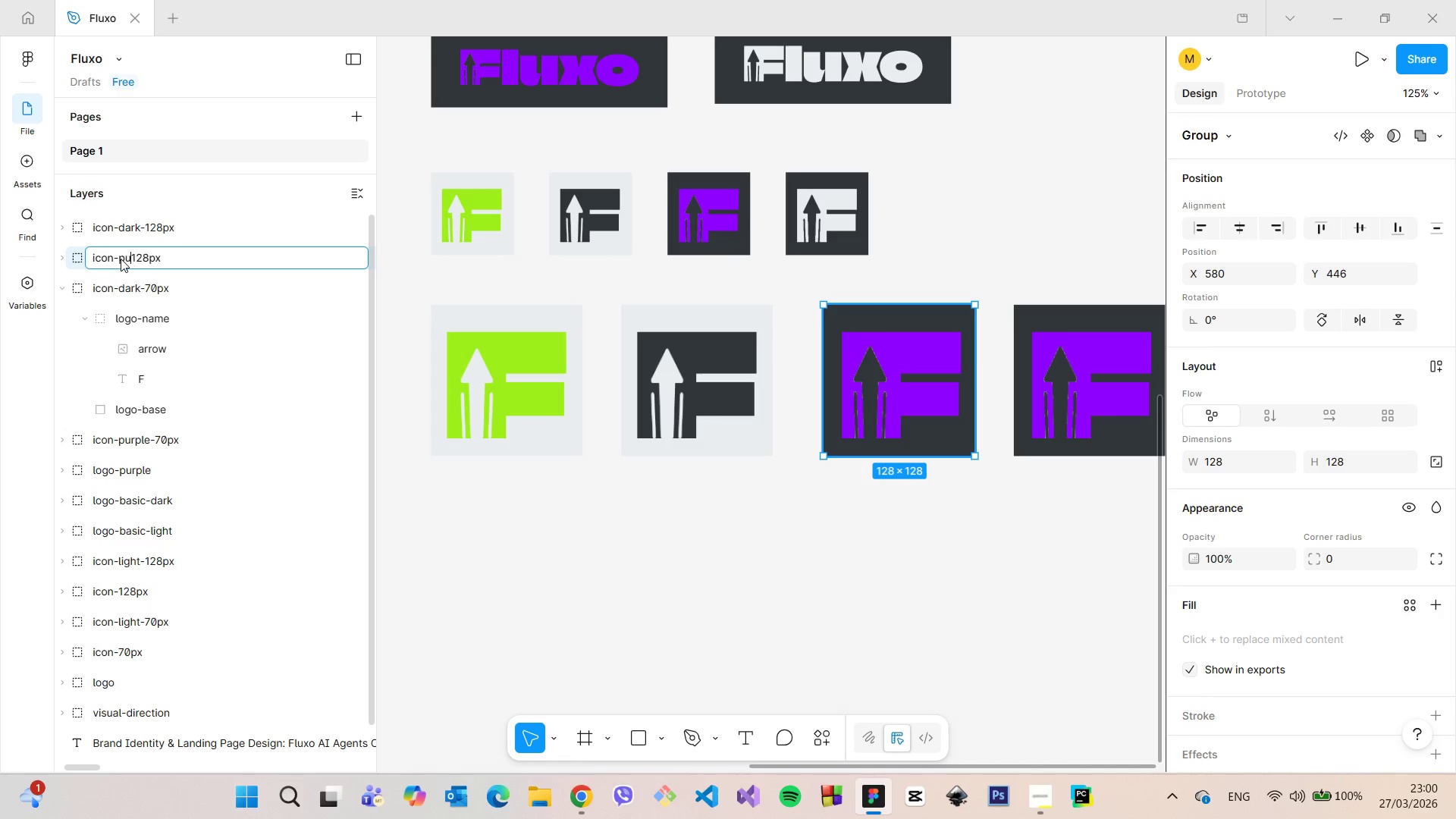 
type(purple-)
 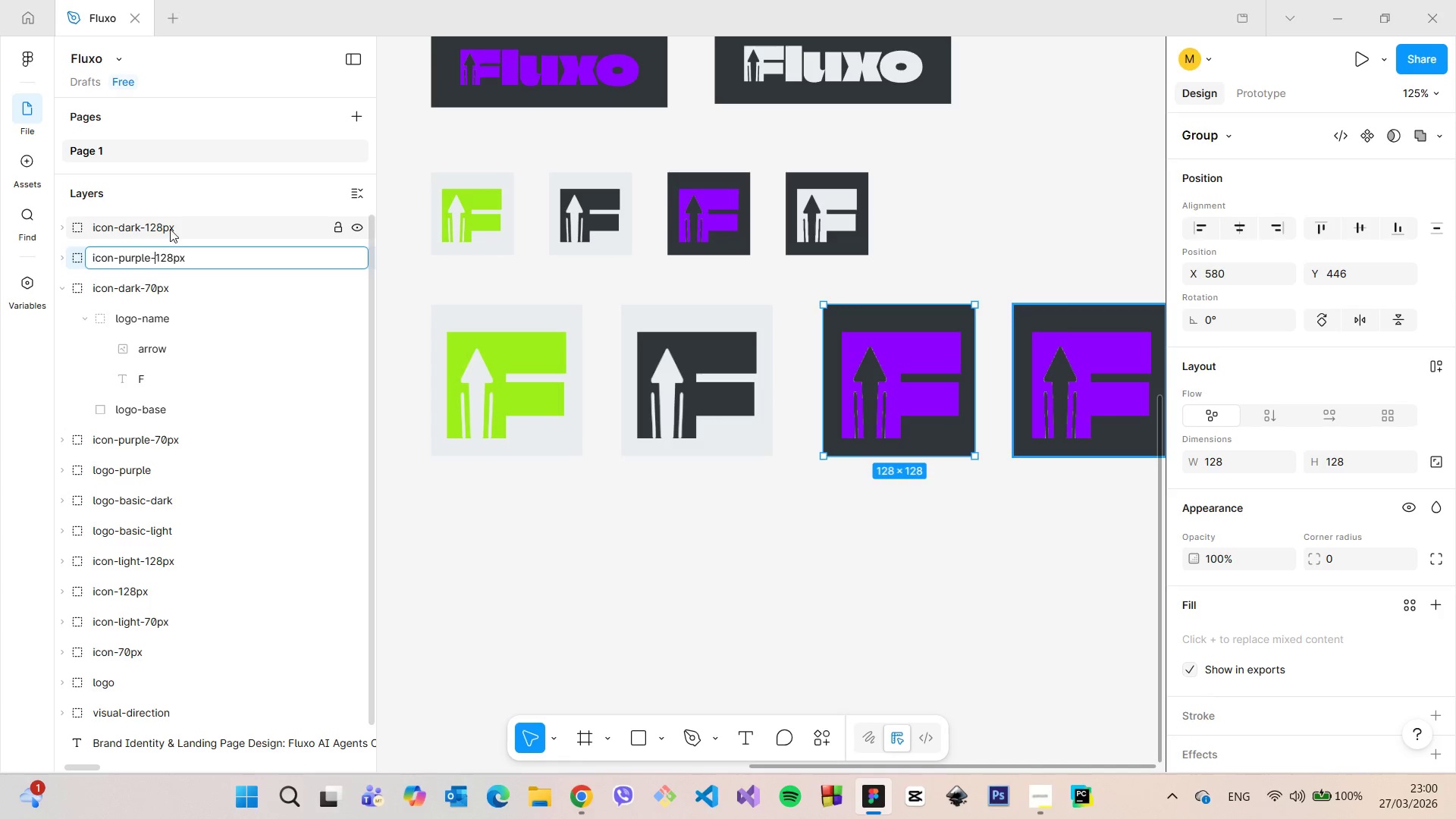 
left_click([170, 229])
 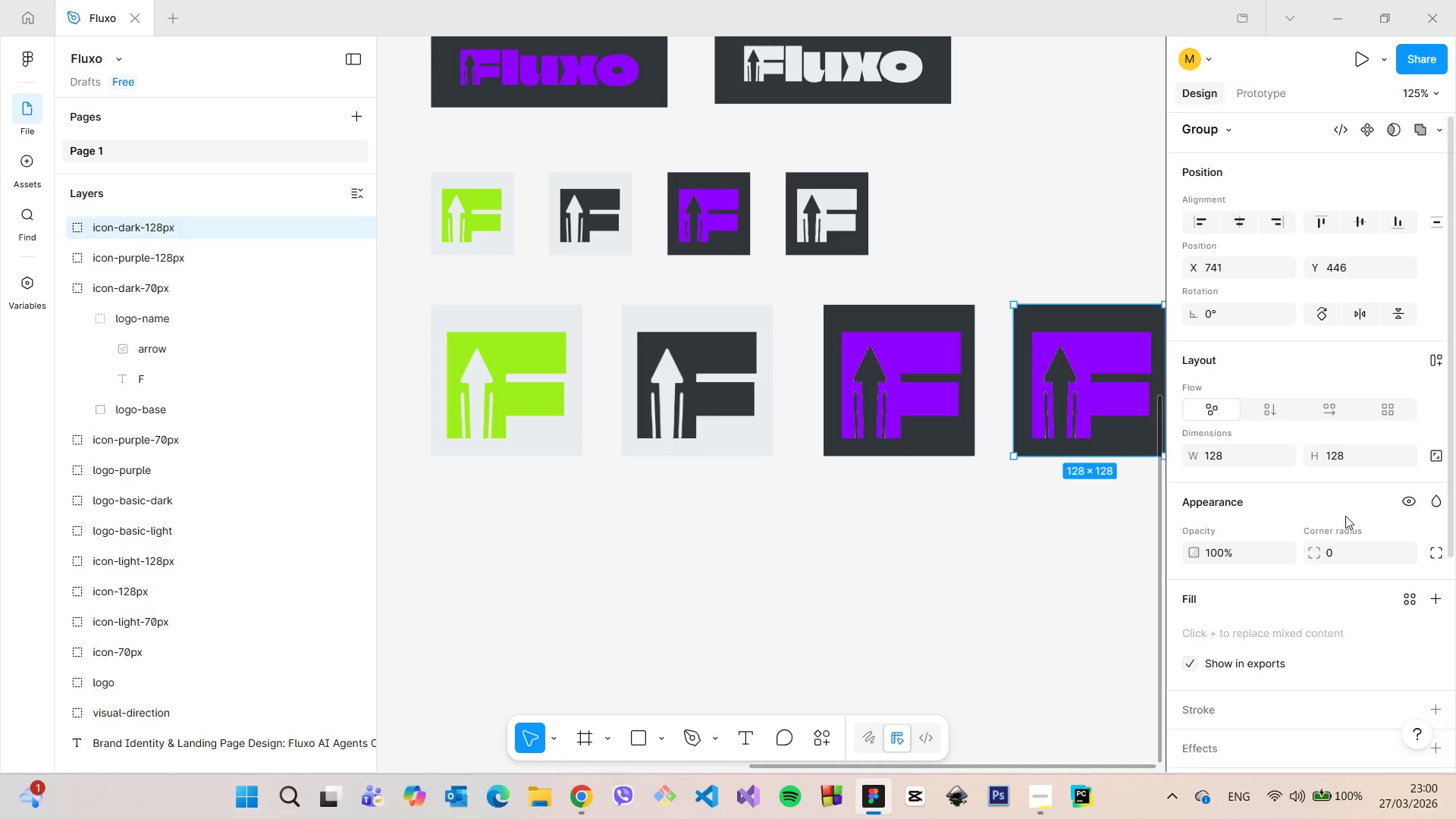 
scroll: coordinate [1344, 514], scroll_direction: down, amount: 2.0
 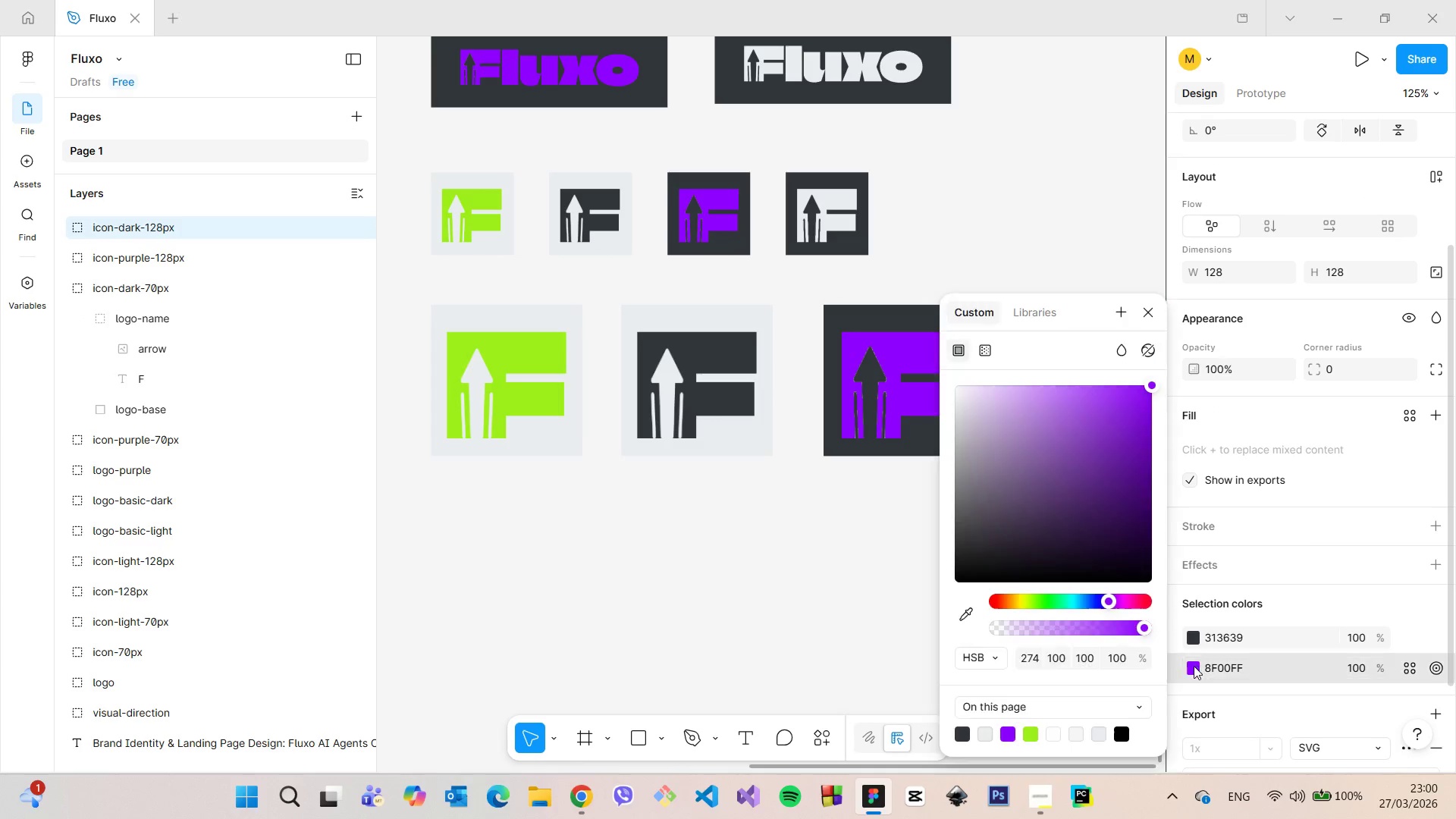 
left_click([1194, 666])
 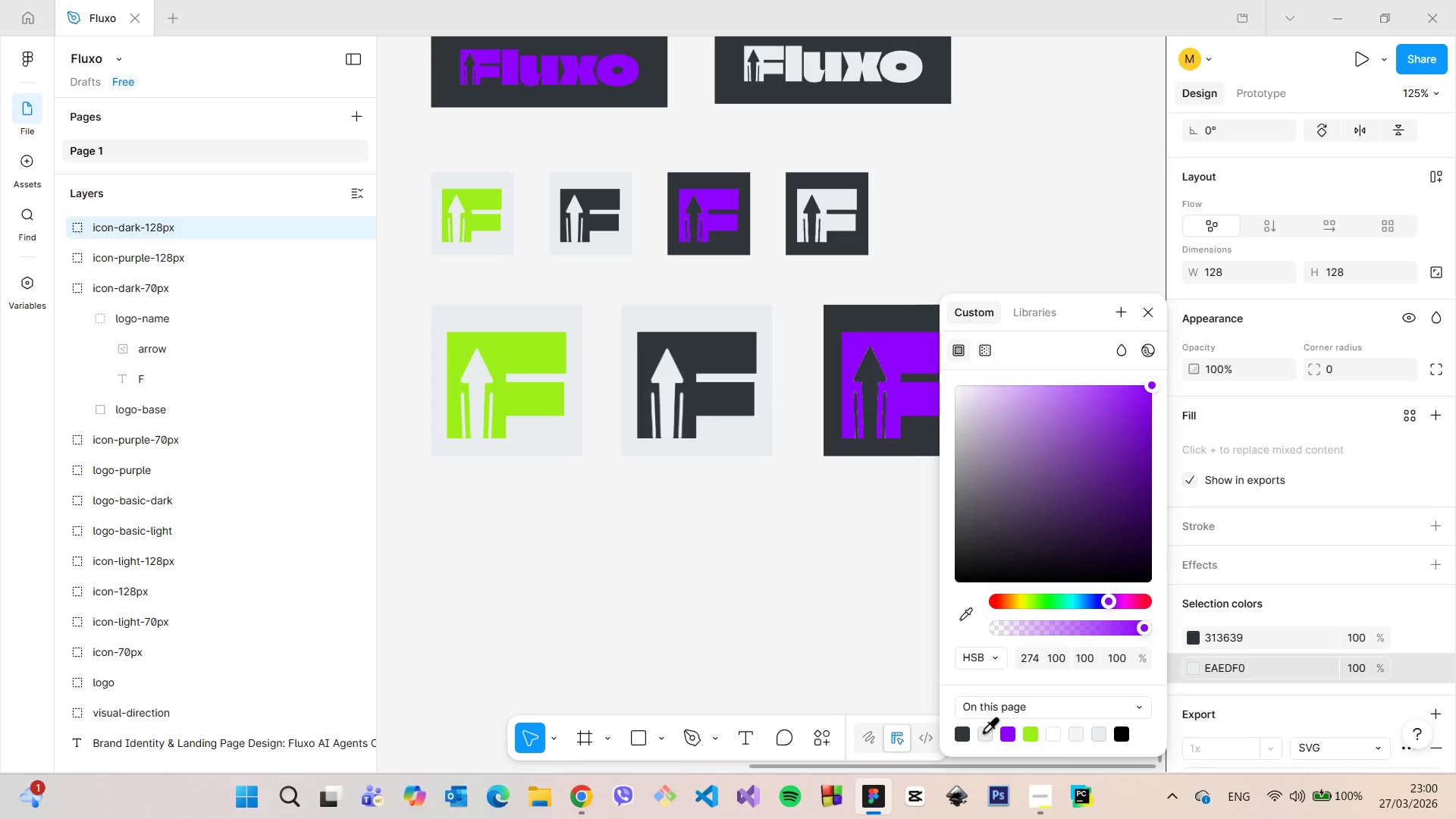 
left_click([983, 731])
 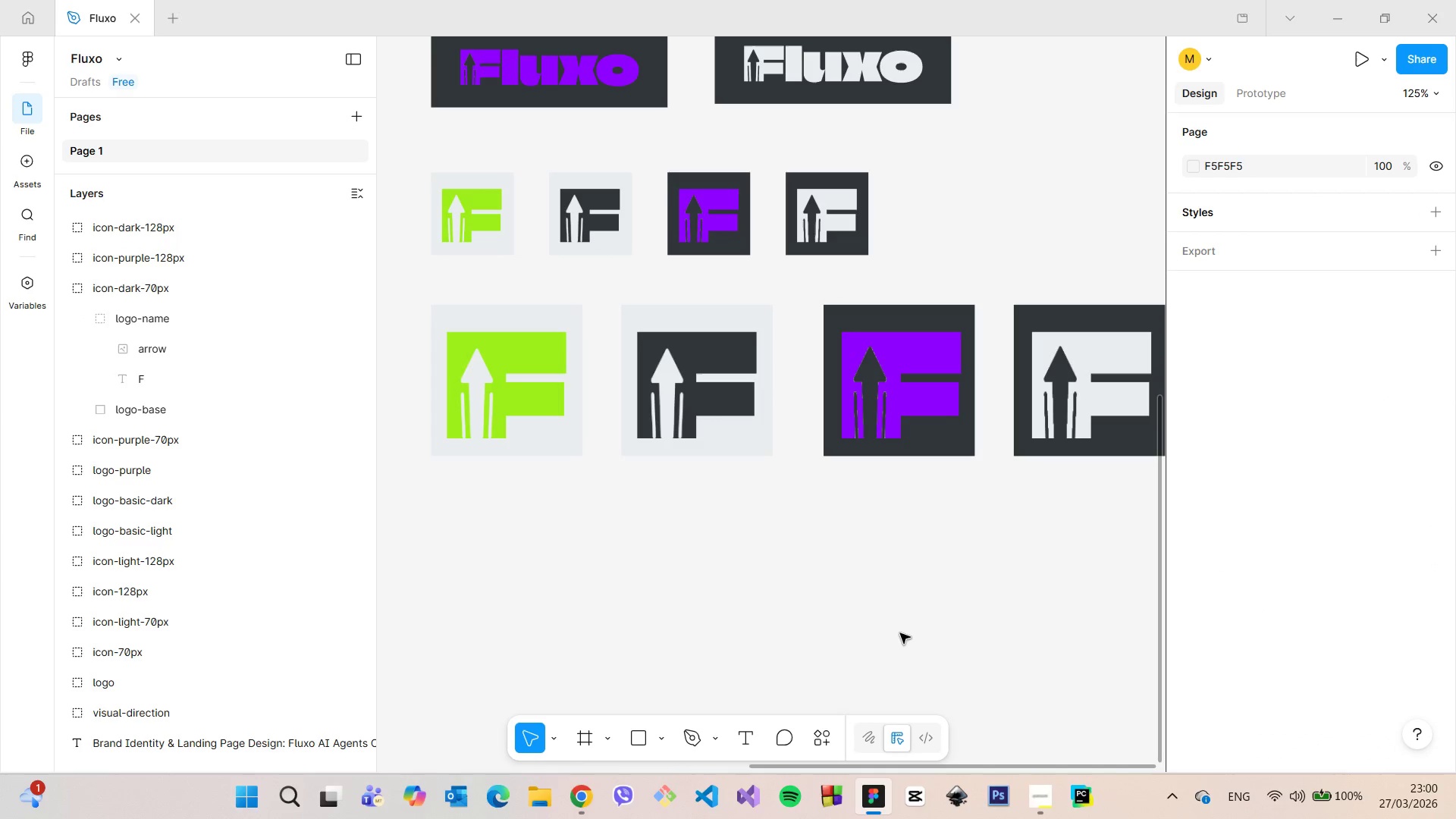 
double_click([900, 633])
 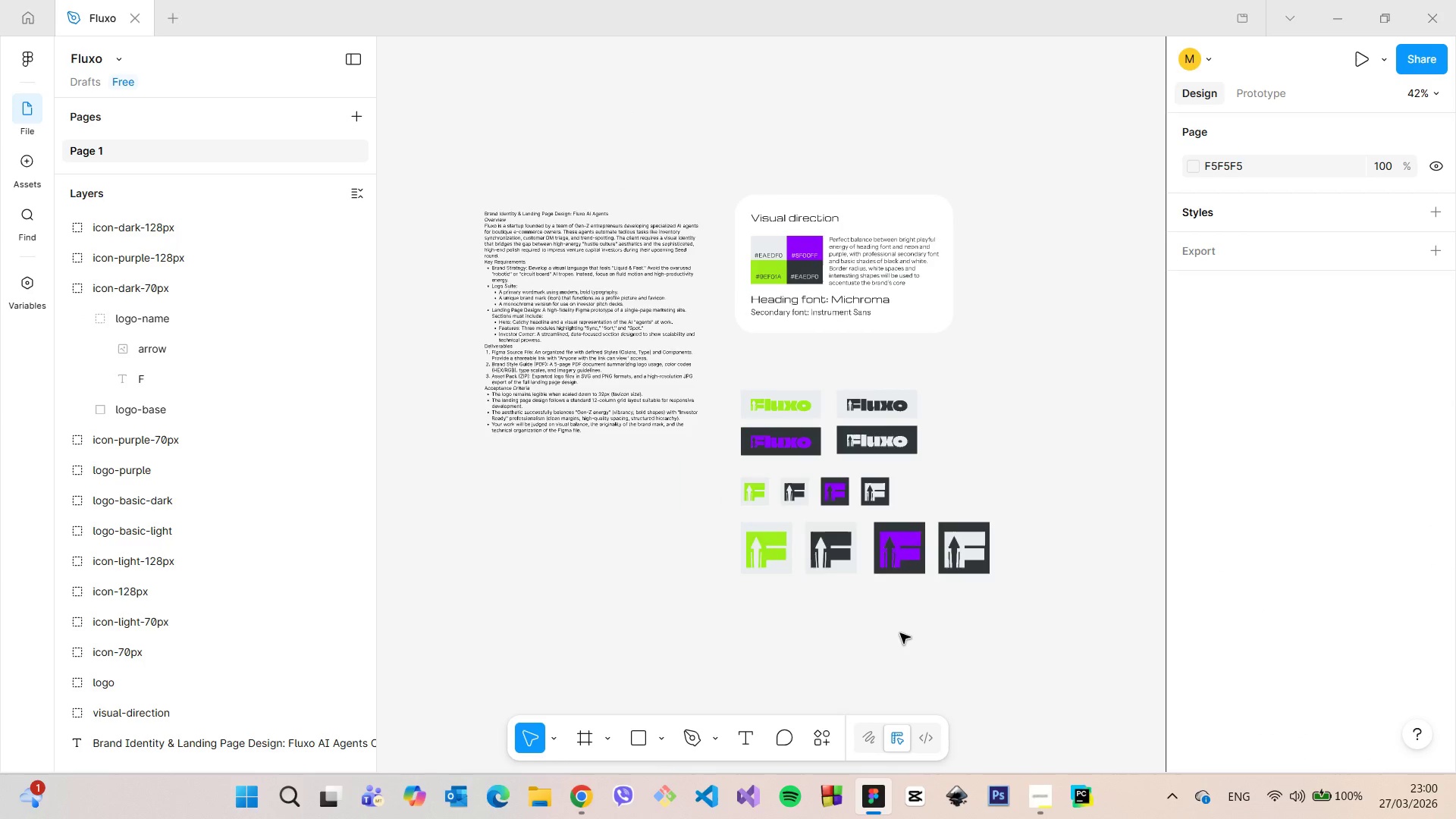 
scroll: coordinate [900, 633], scroll_direction: down, amount: 7.0
 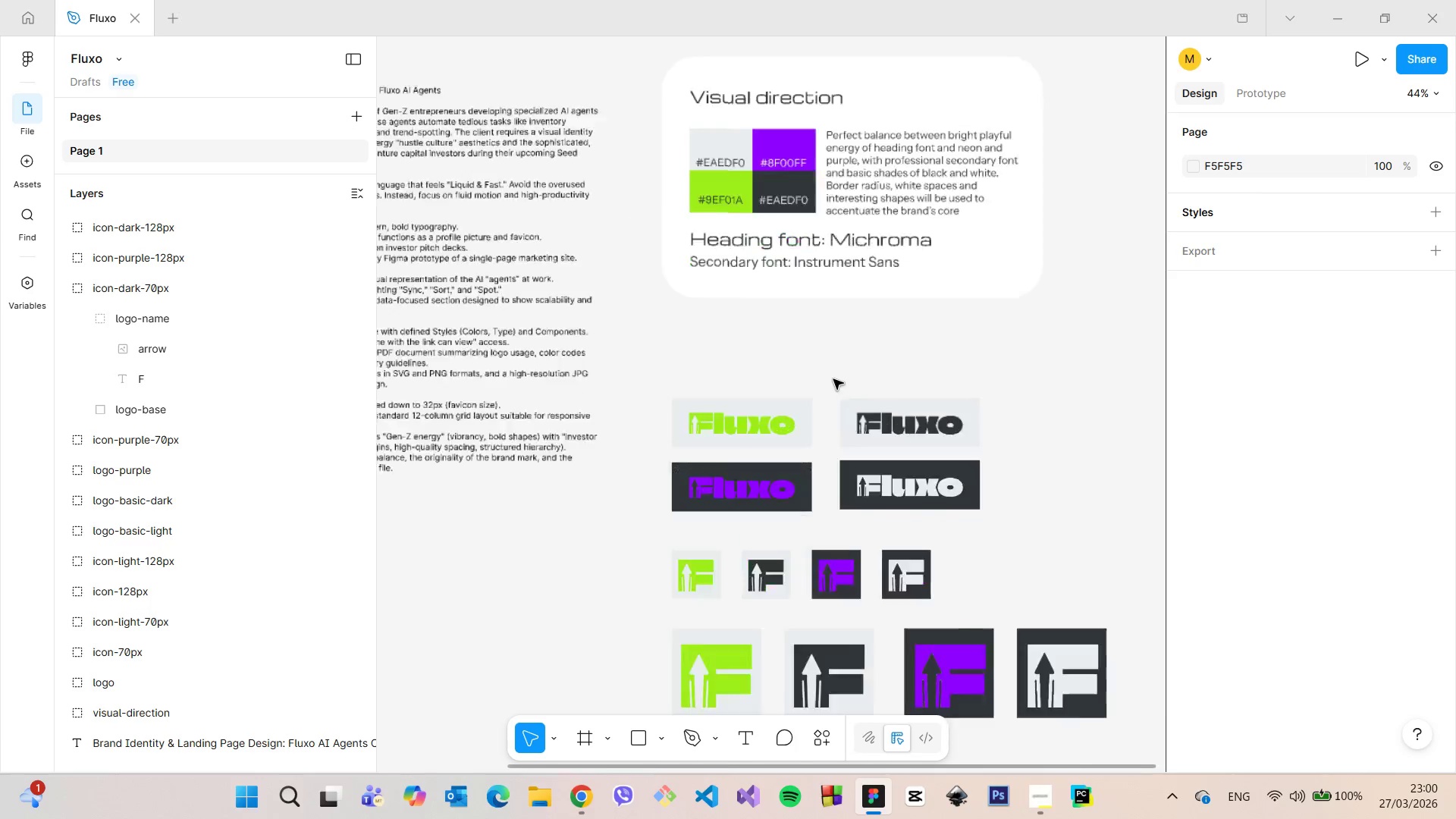 
scroll: coordinate [833, 379], scroll_direction: up, amount: 6.0
 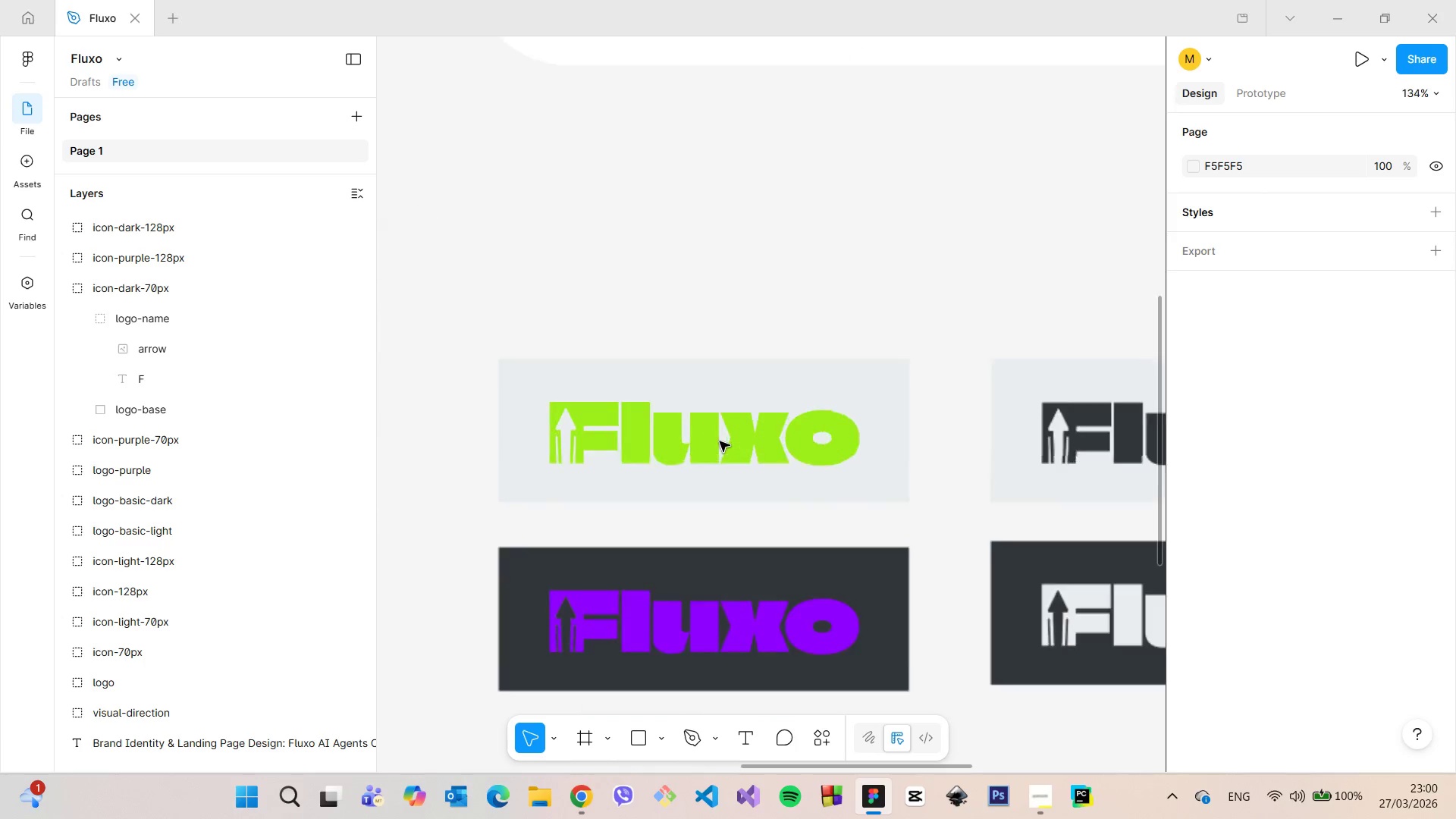 
left_click([708, 406])
 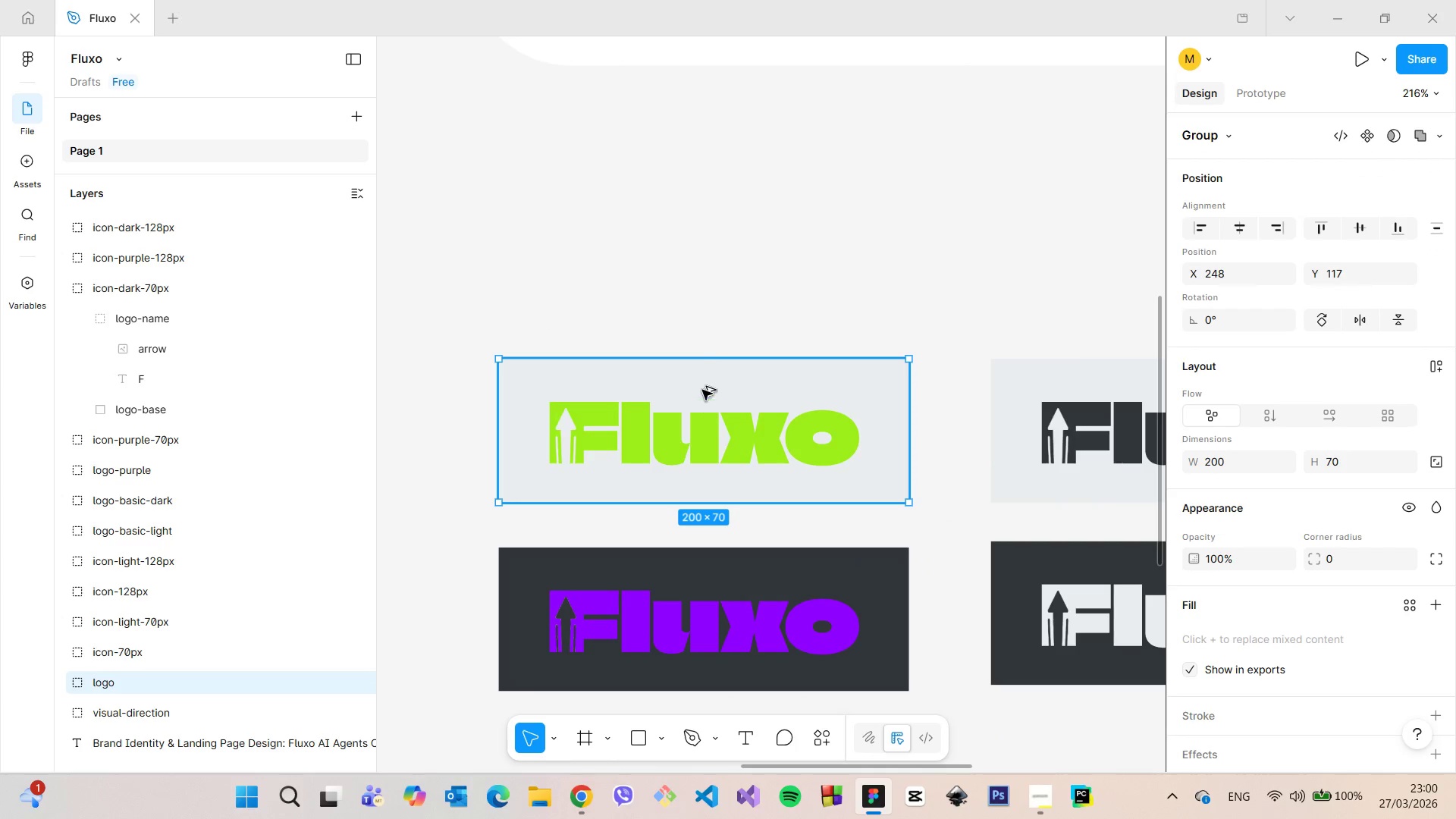 
scroll: coordinate [720, 441], scroll_direction: up, amount: 5.0
 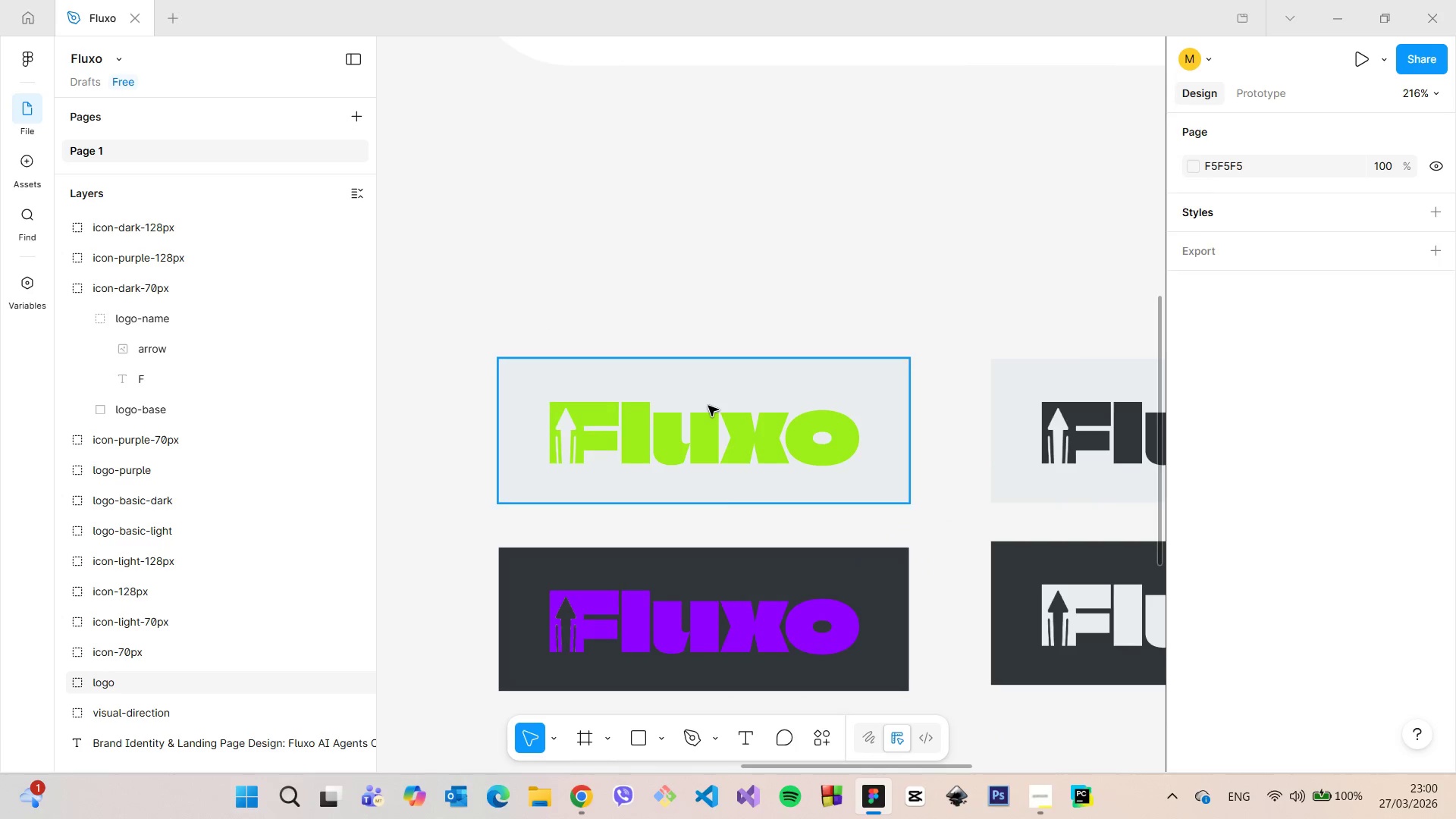 
left_click_drag(start_coordinate=[703, 403], to_coordinate=[701, 248])
 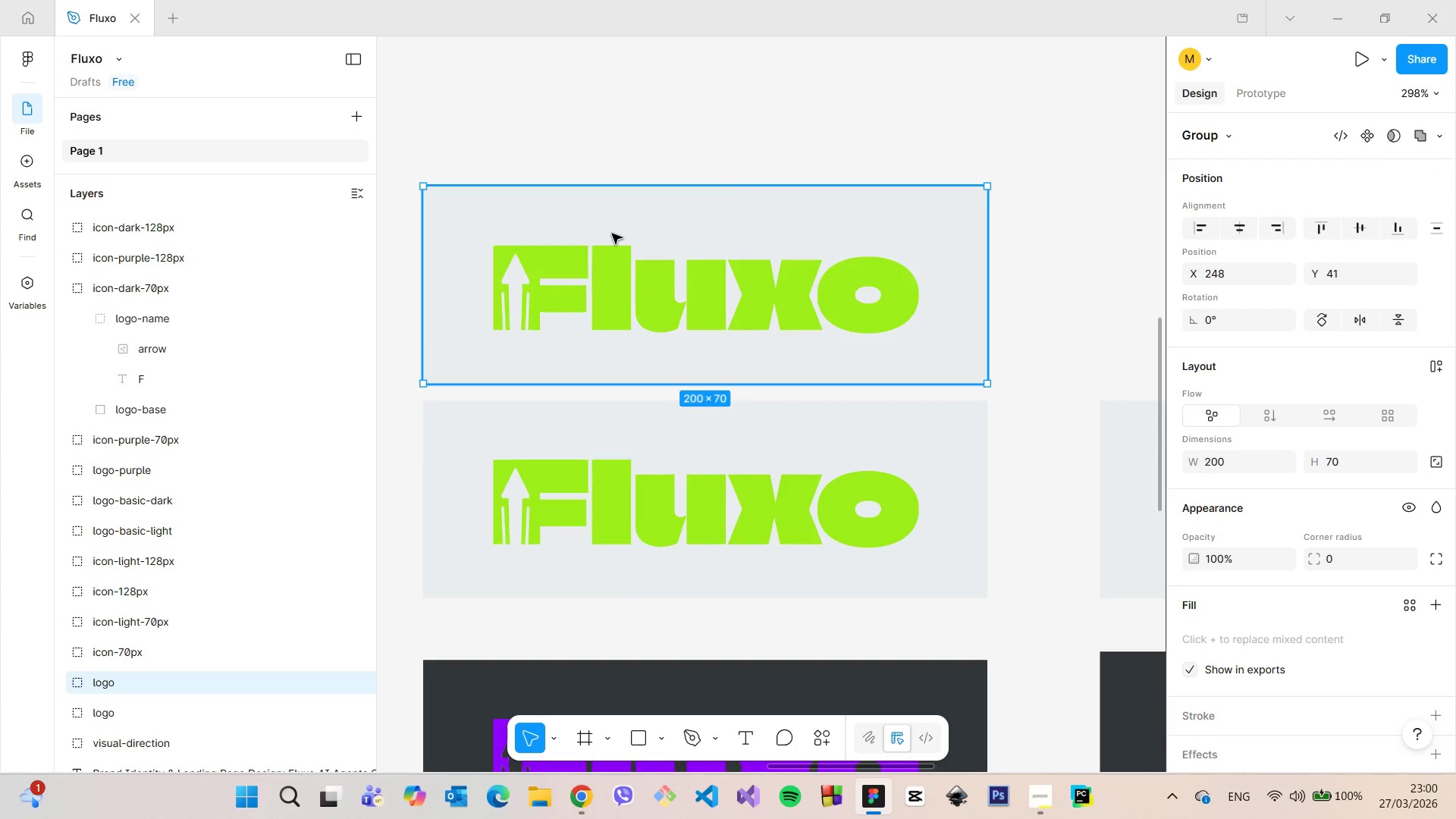 
hold_key(key=AltLeft, duration=1.51)
 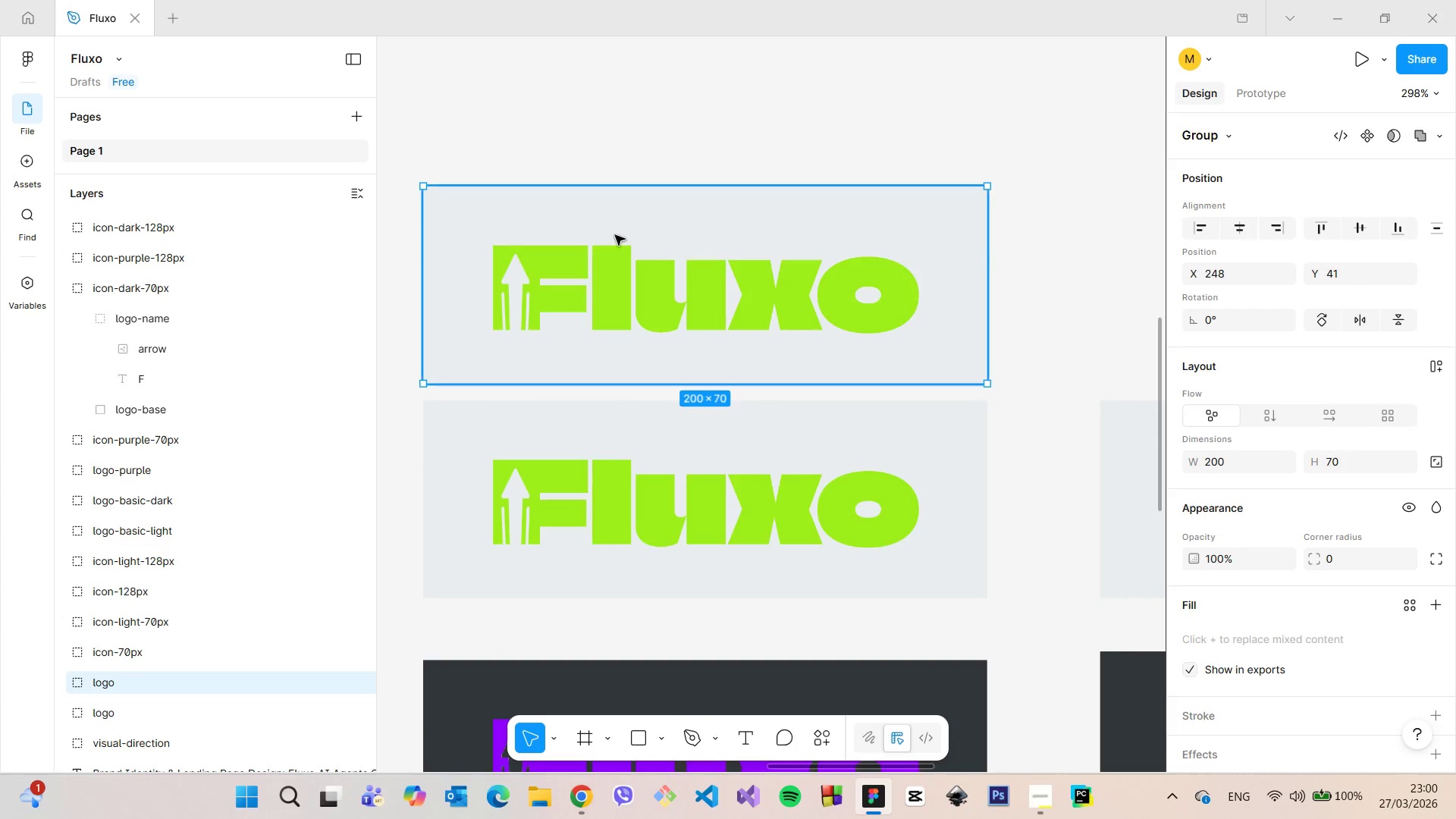 
key(Alt+AltLeft)
 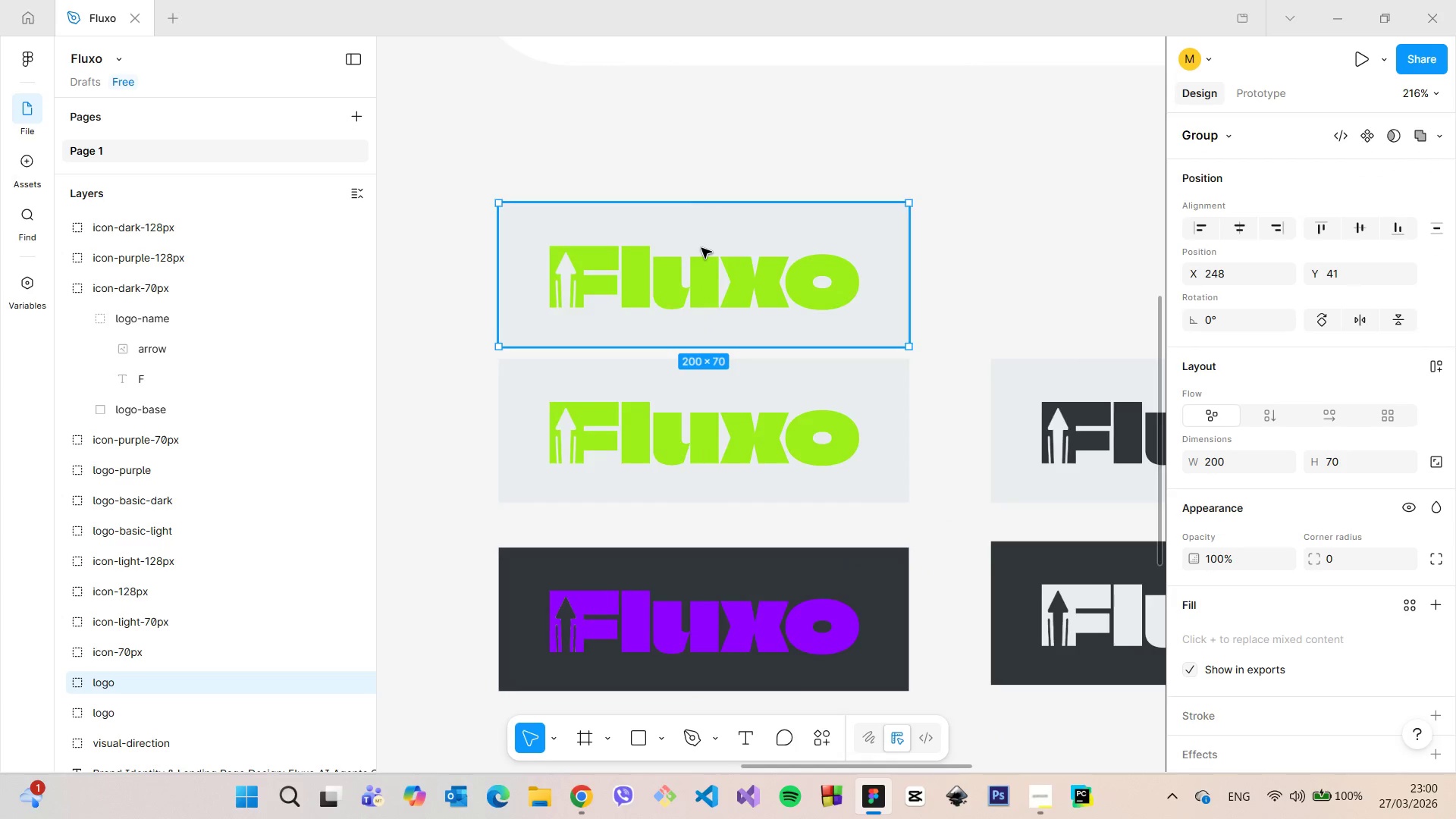 
key(Alt+AltLeft)
 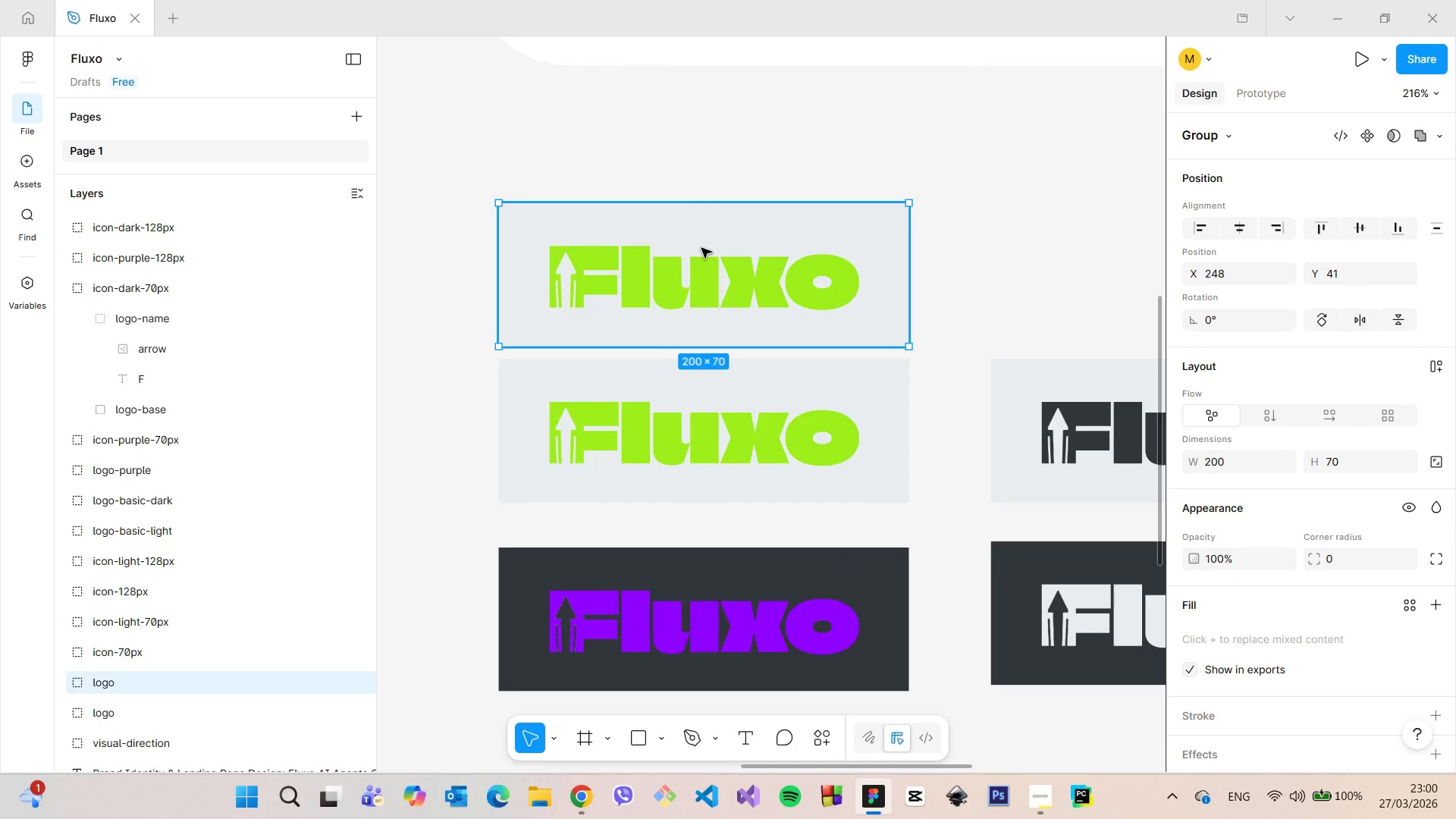 
key(Alt+AltLeft)
 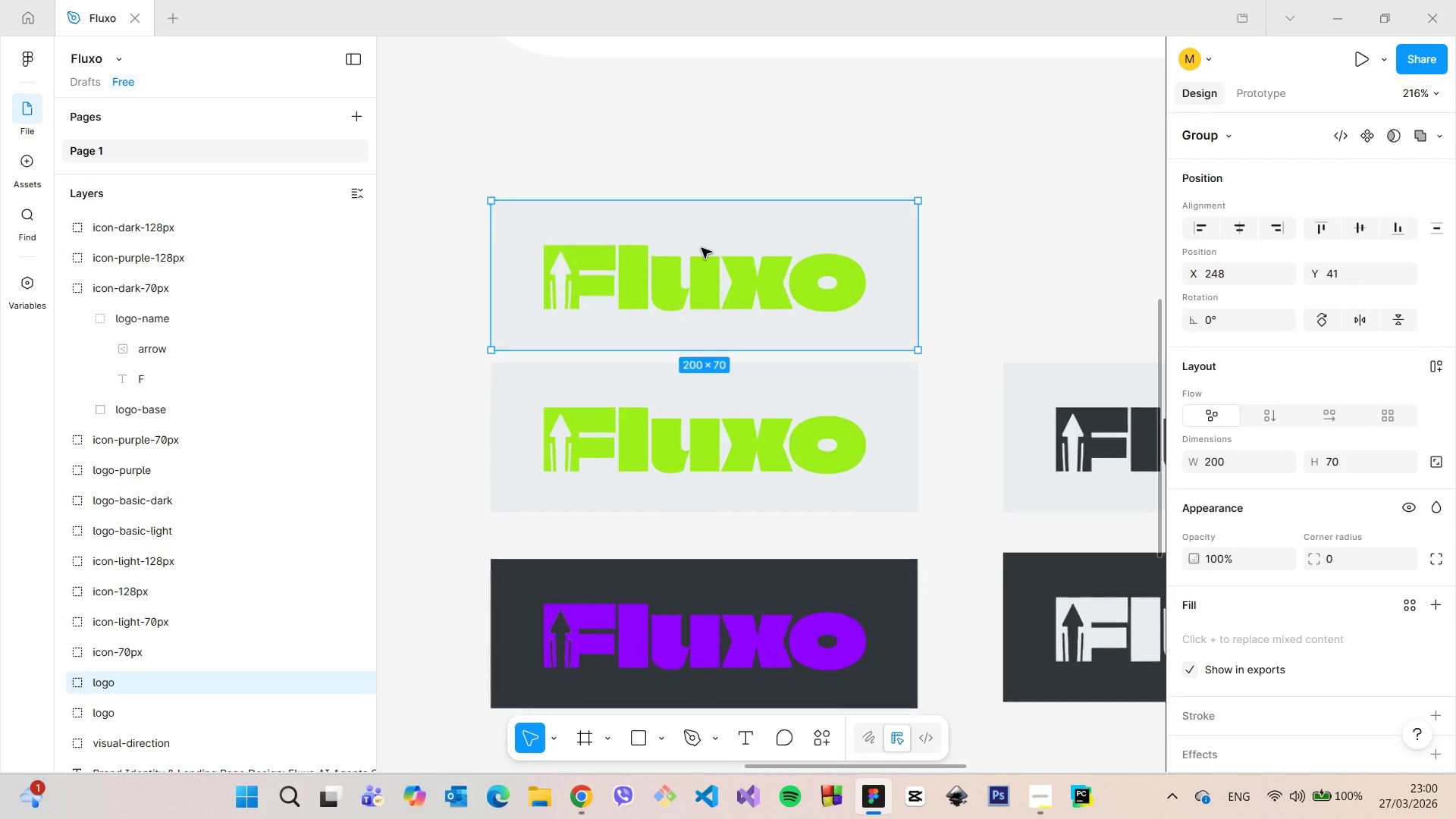 
key(Alt+AltLeft)
 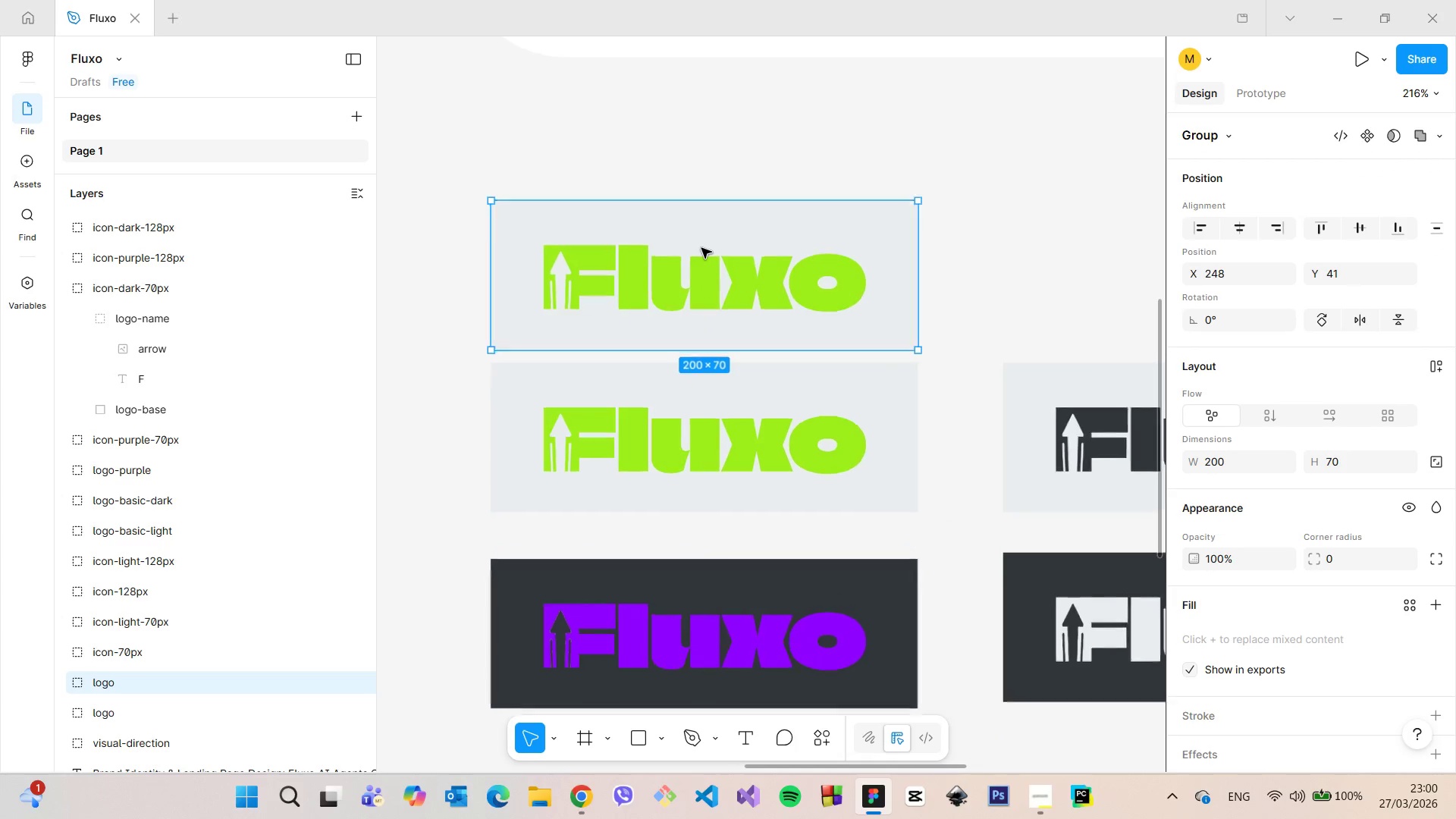 
key(Alt+AltLeft)
 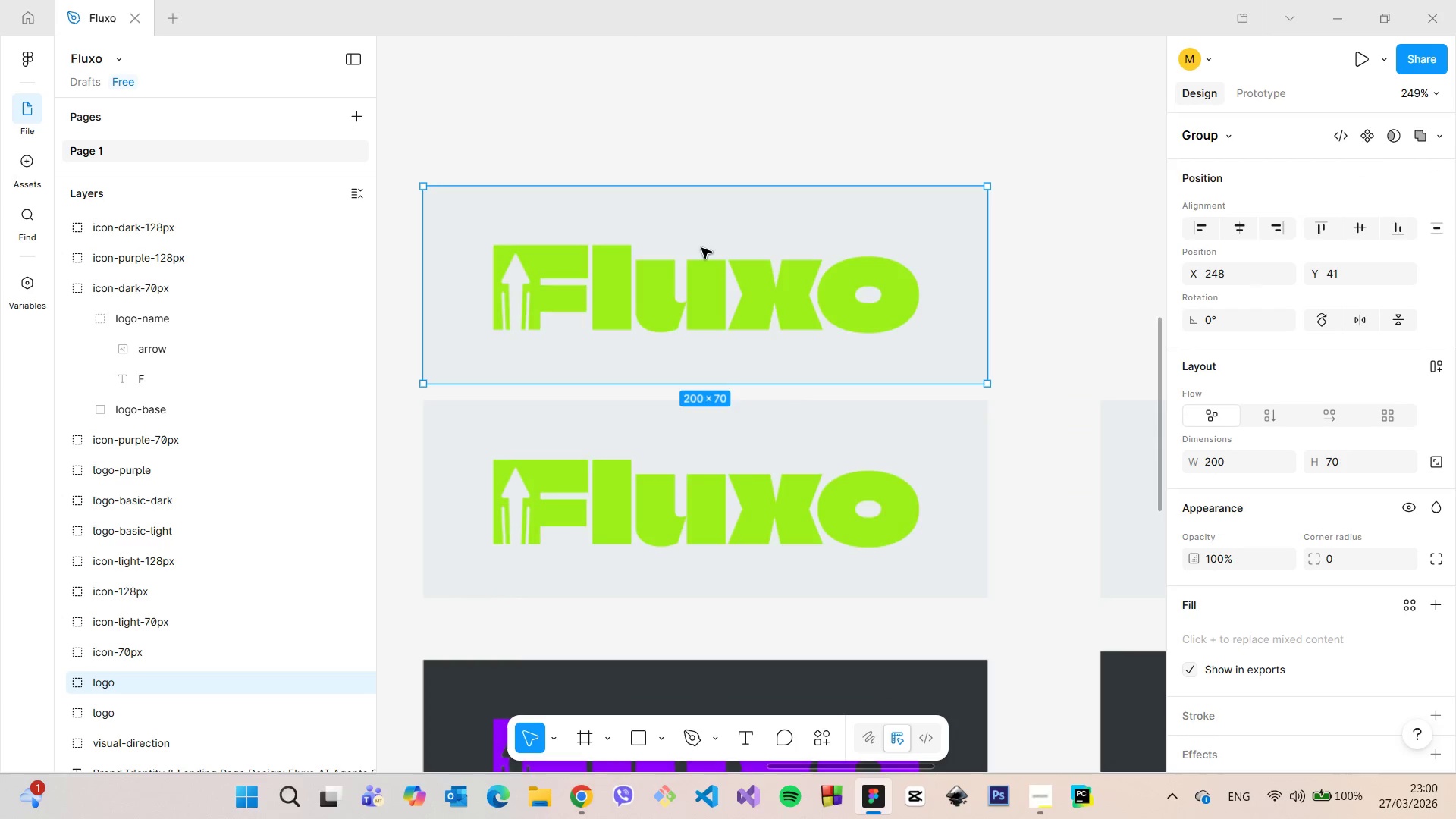 
key(Alt+AltLeft)
 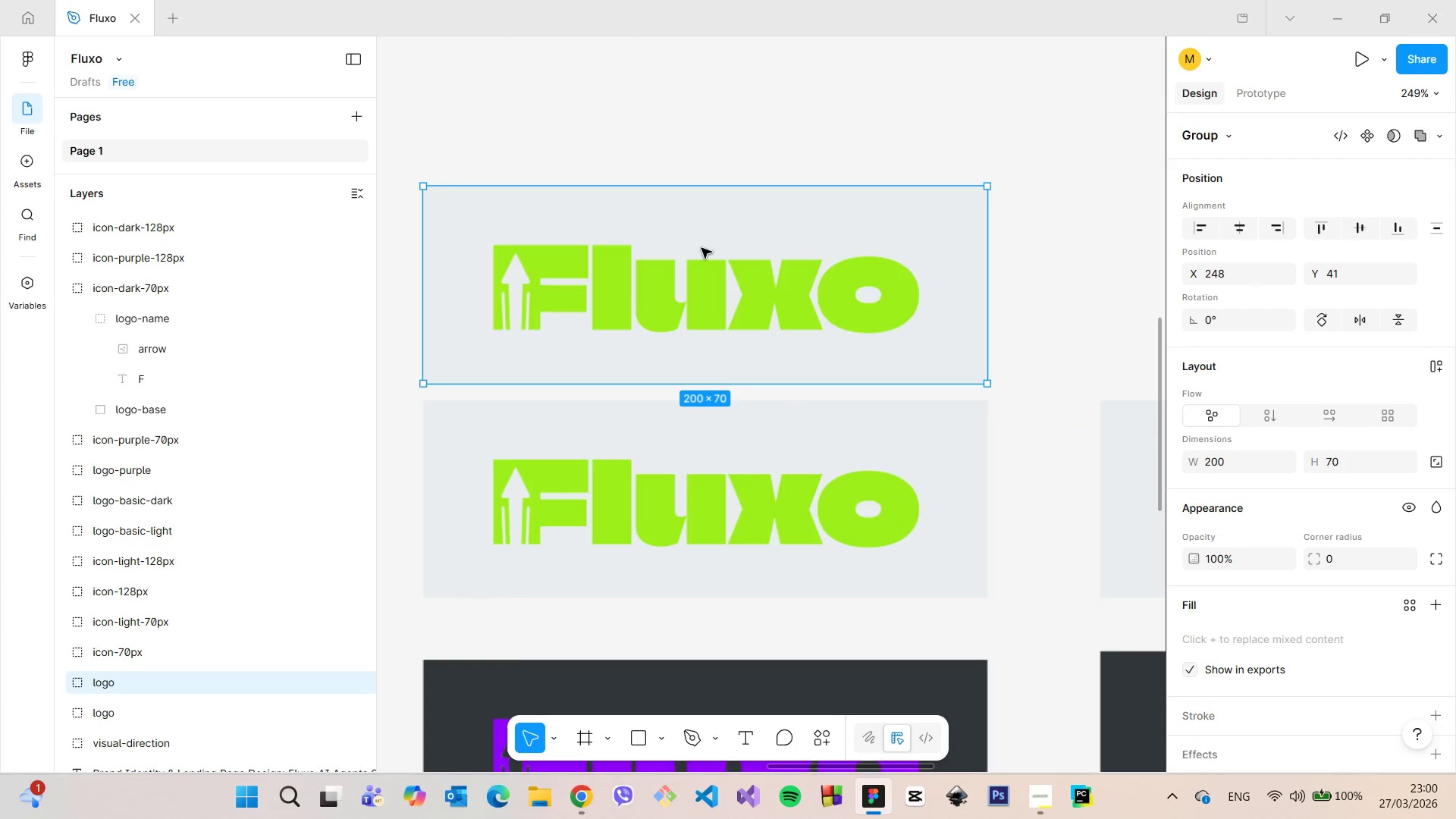 
key(Alt+AltLeft)
 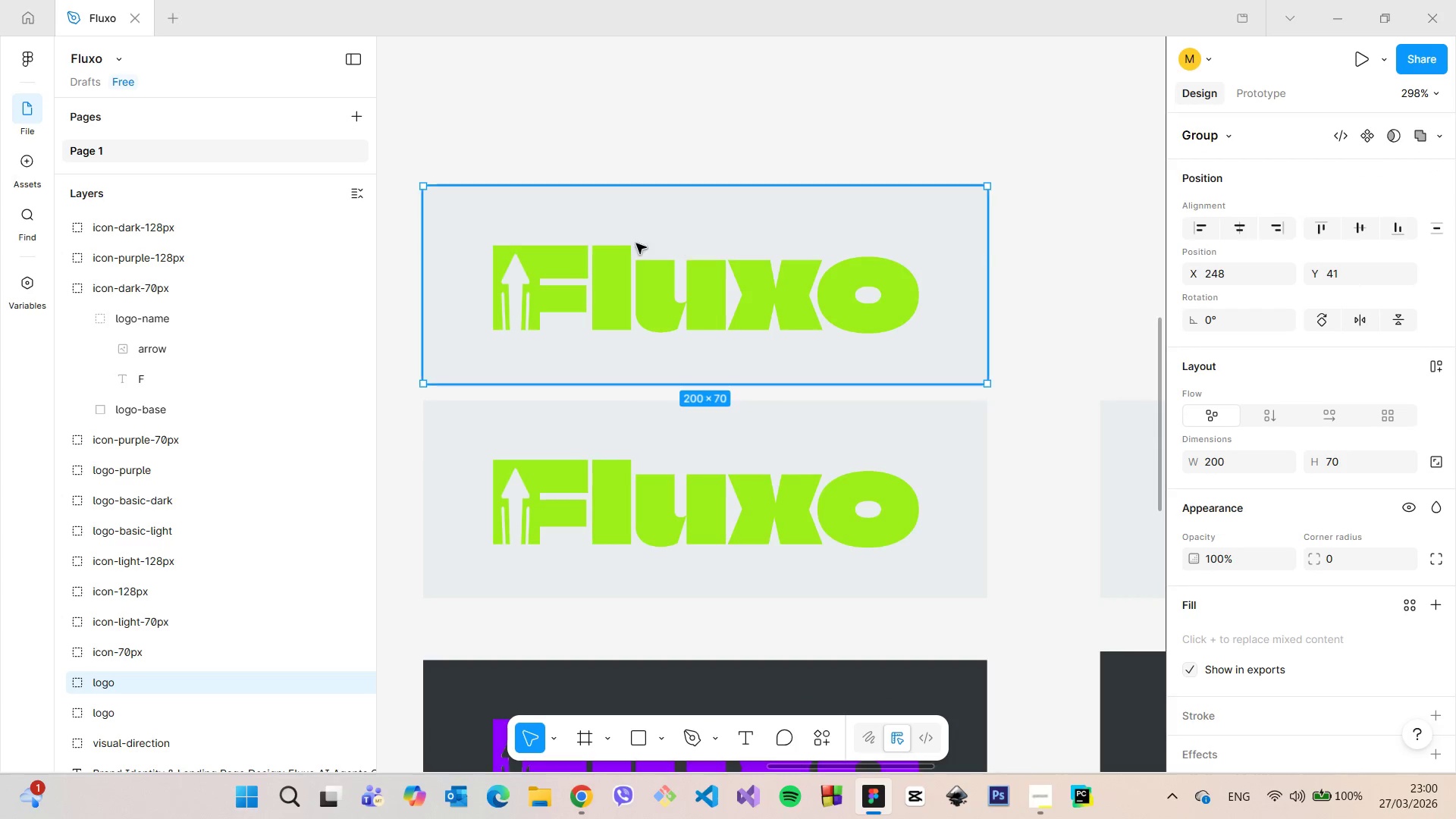 
scroll: coordinate [701, 248], scroll_direction: up, amount: 3.0
 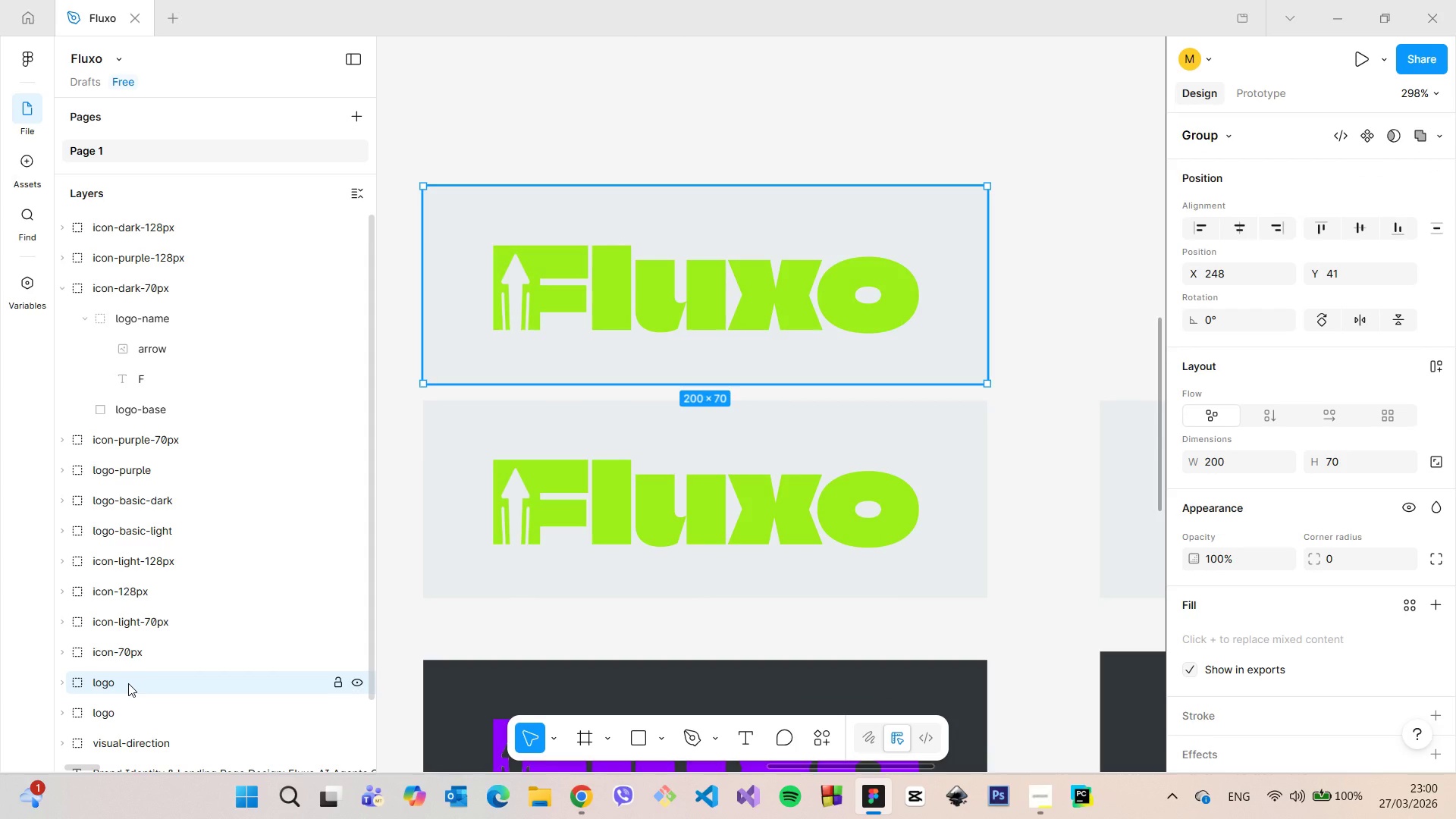 
wait(5.91)
 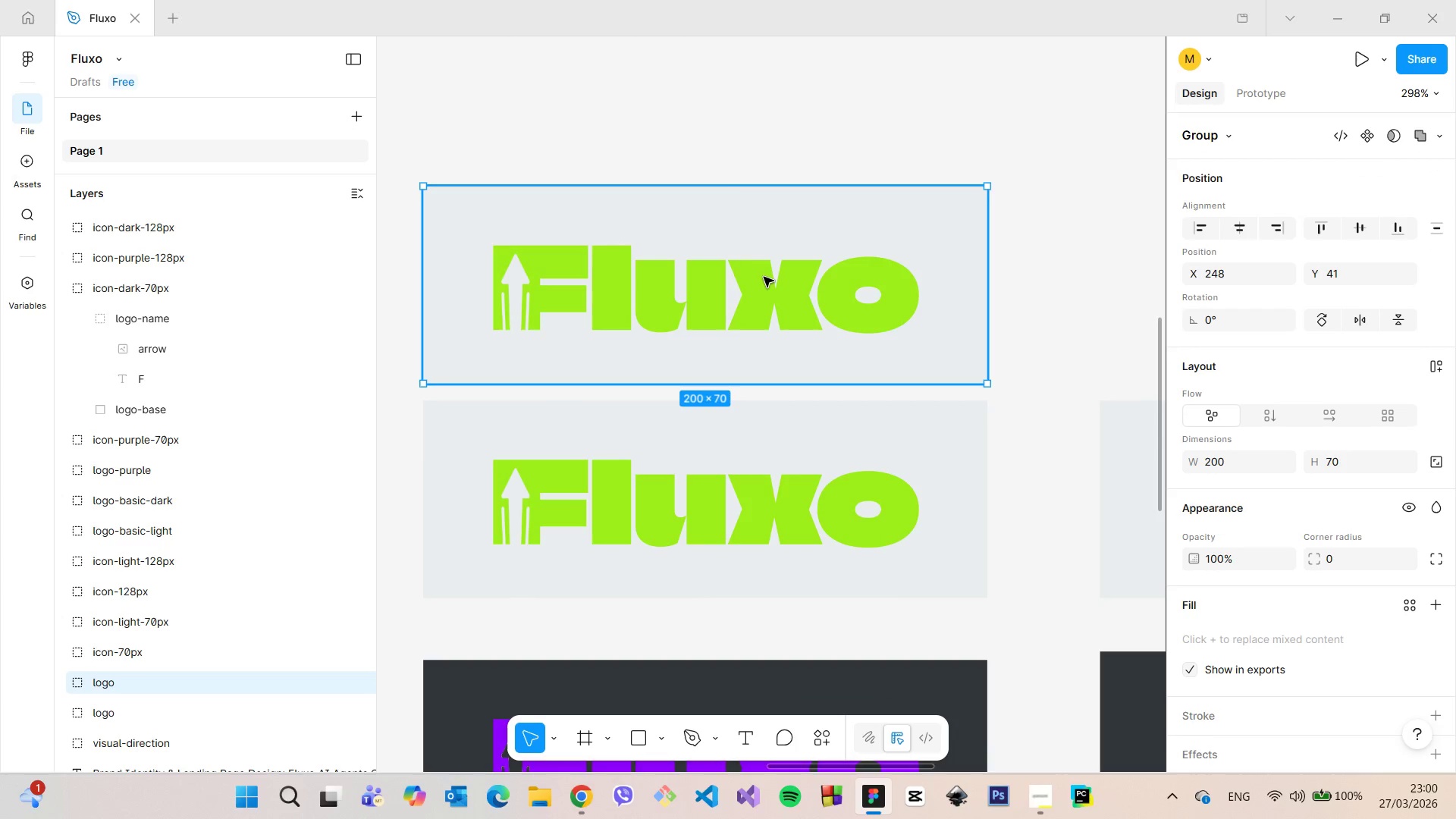 
double_click([128, 683])
 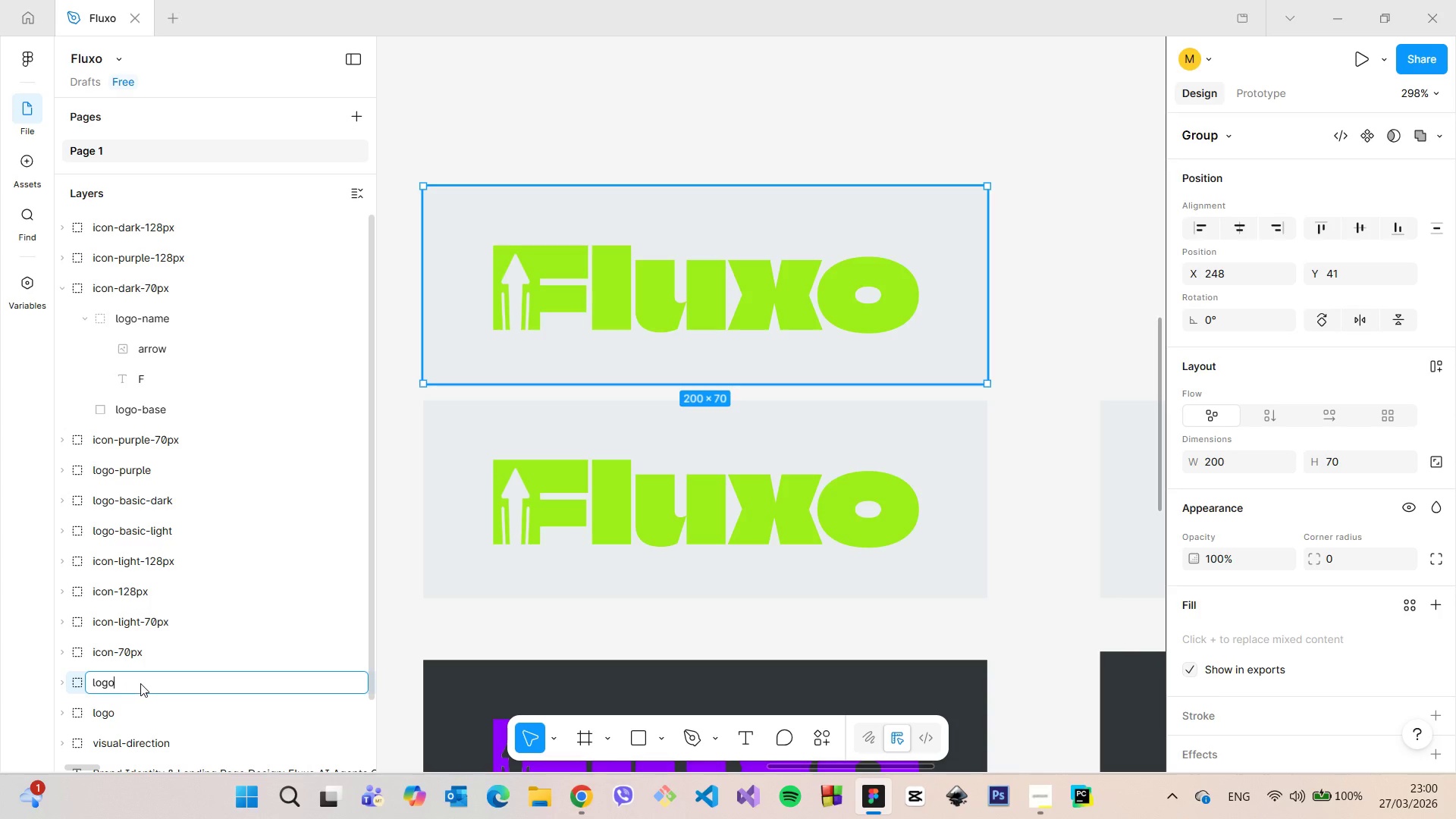 
triple_click([139, 683])
 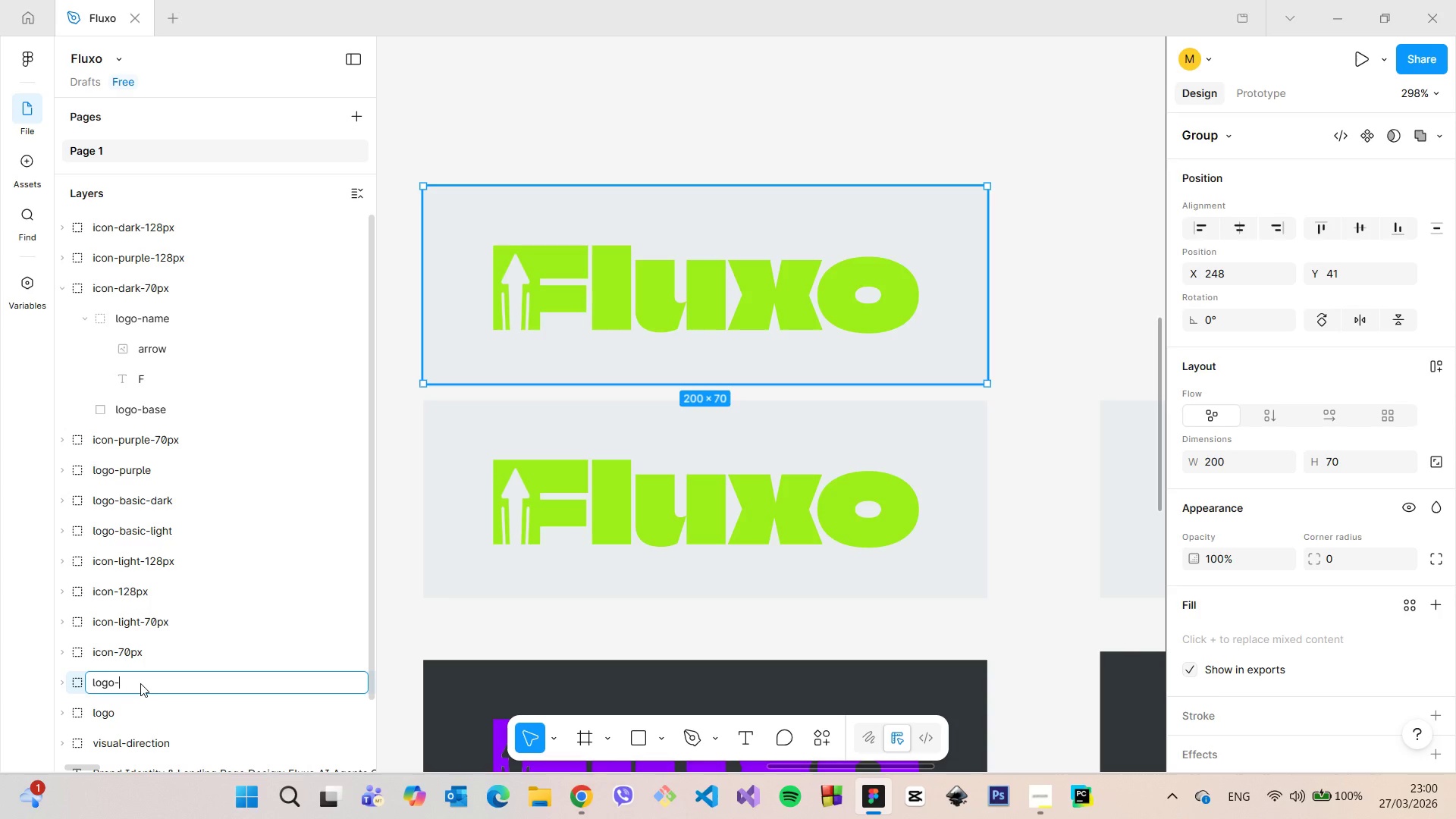 
type(-small)
 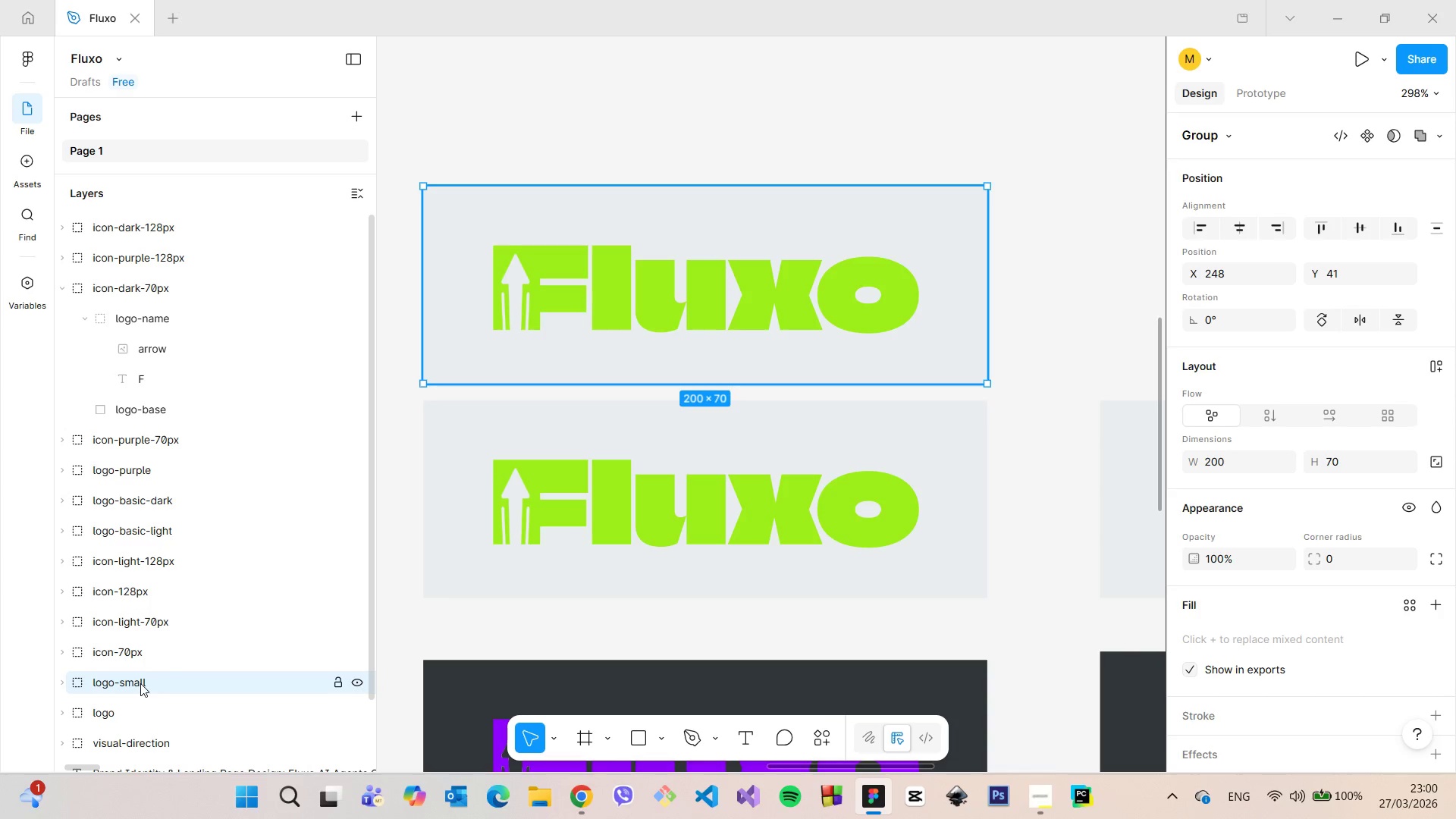 
key(Enter)
 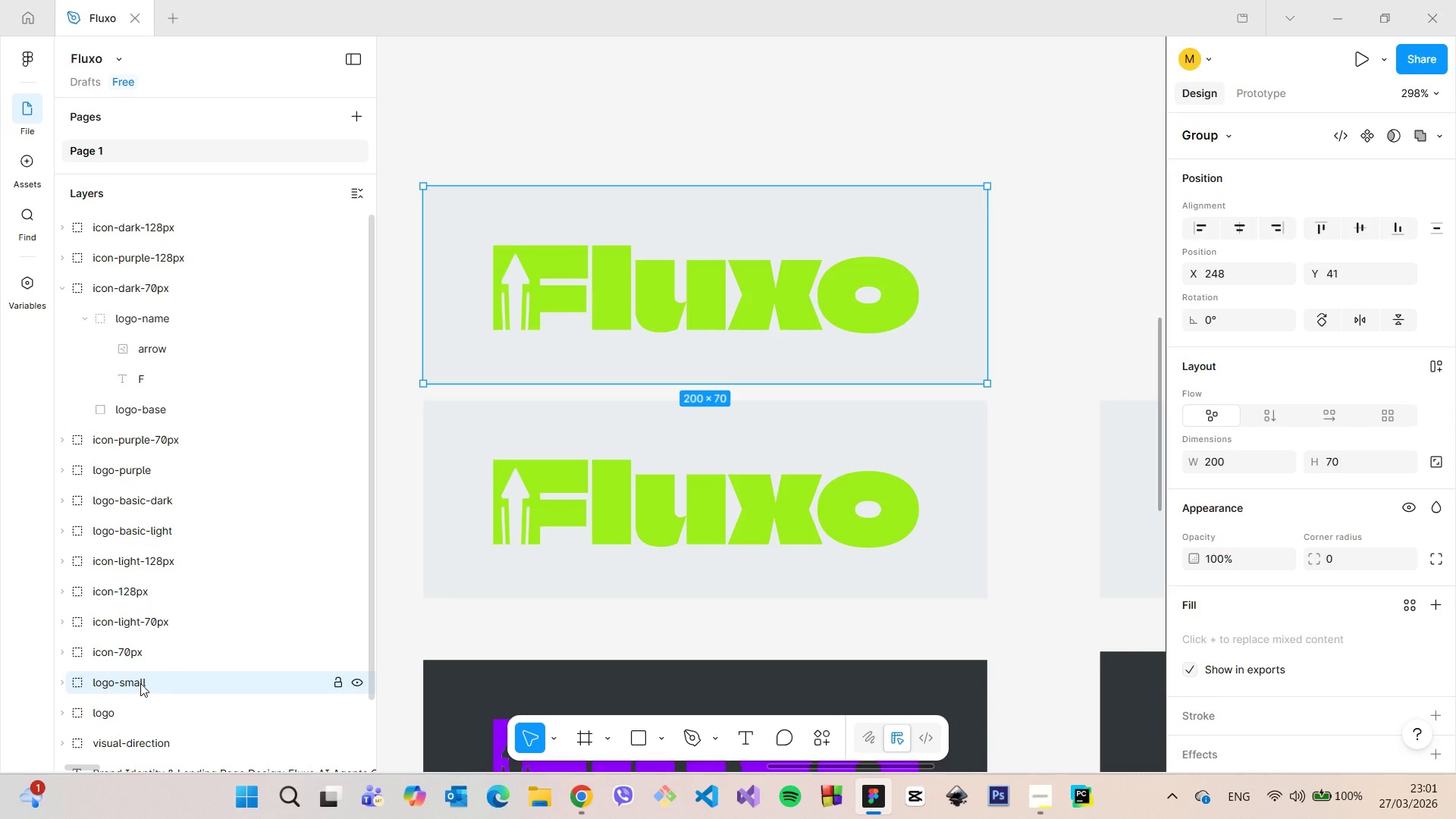 
double_click([140, 683])
 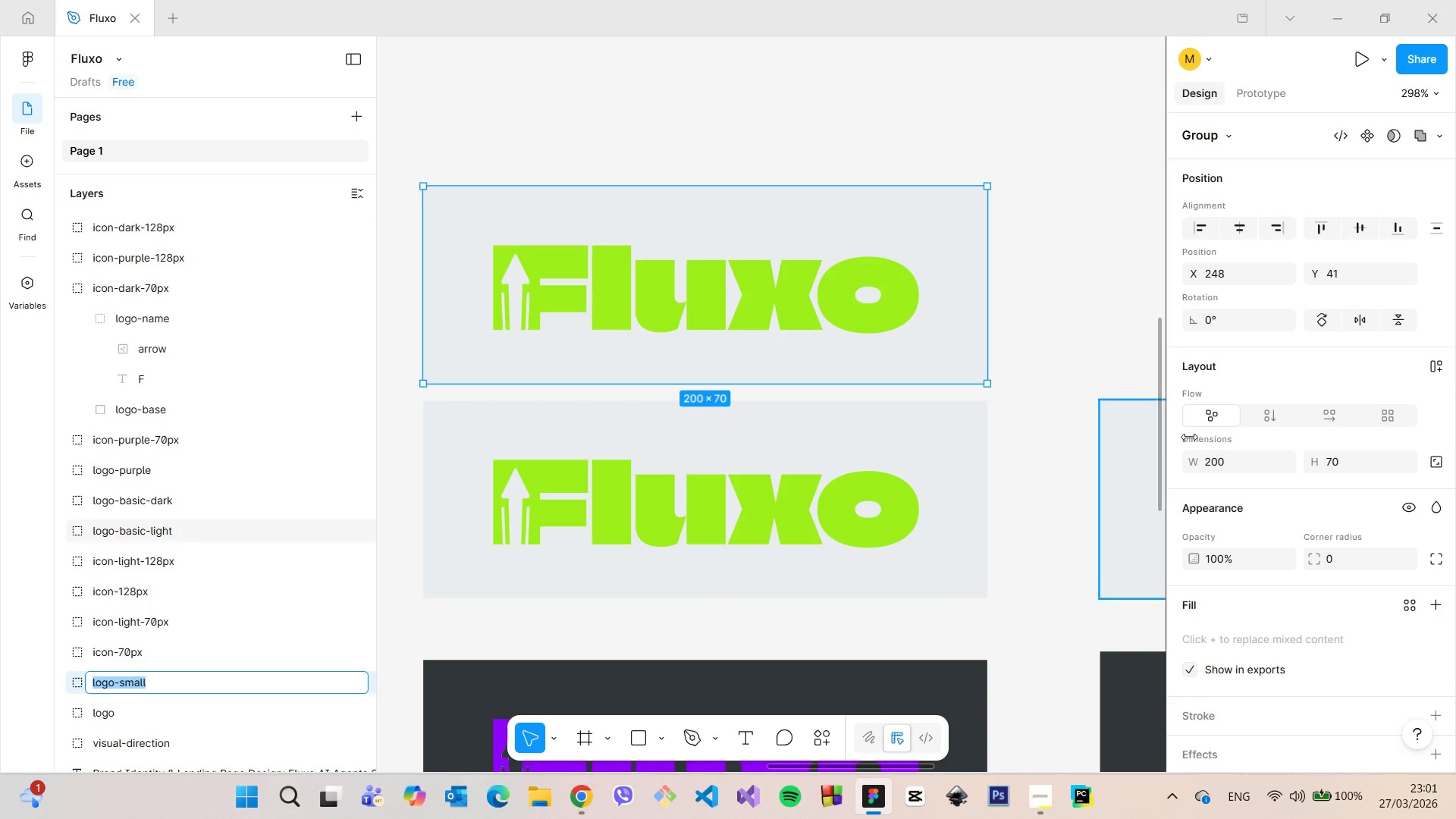 
left_click([1223, 461])
 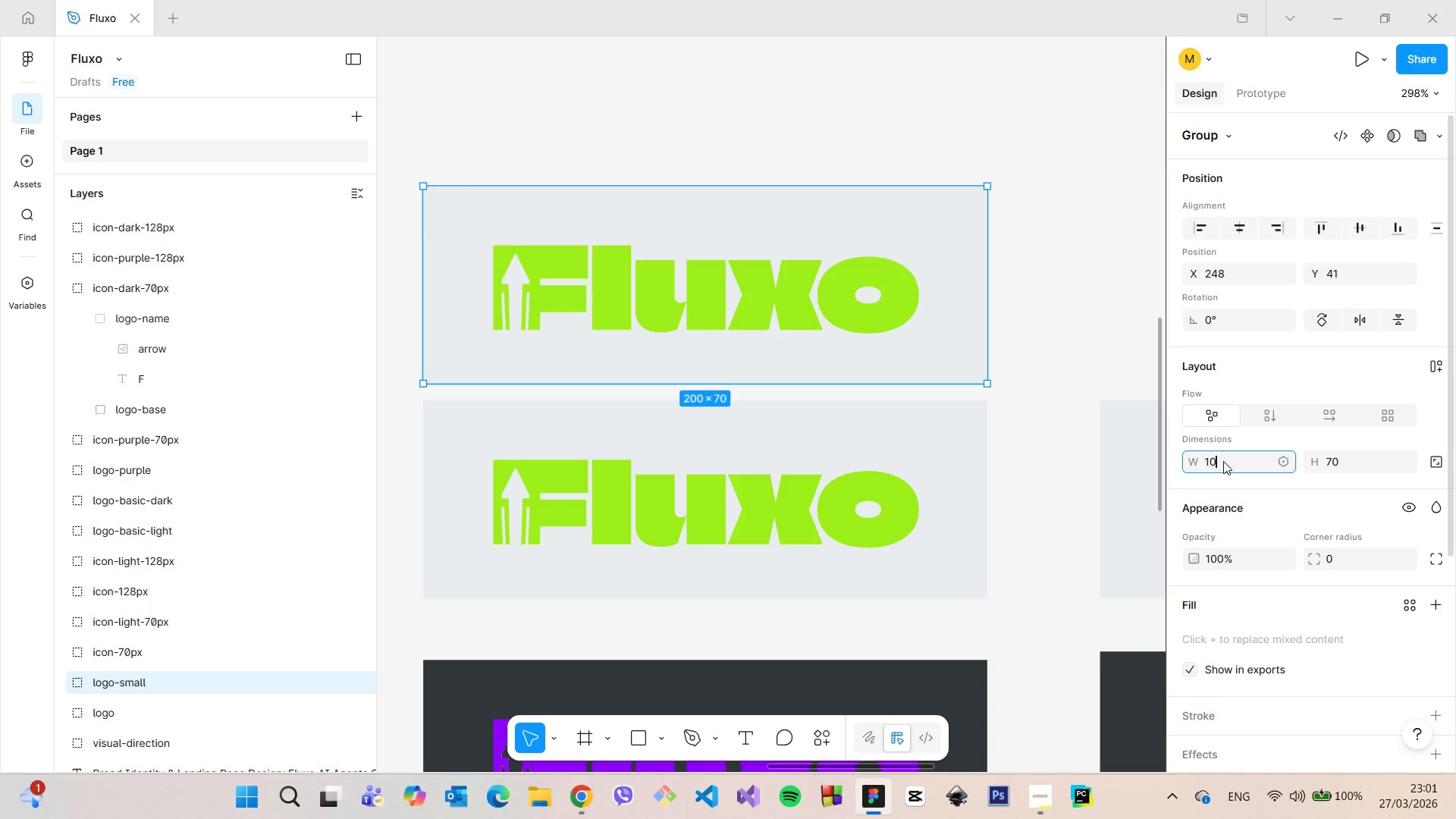 
type(100)
 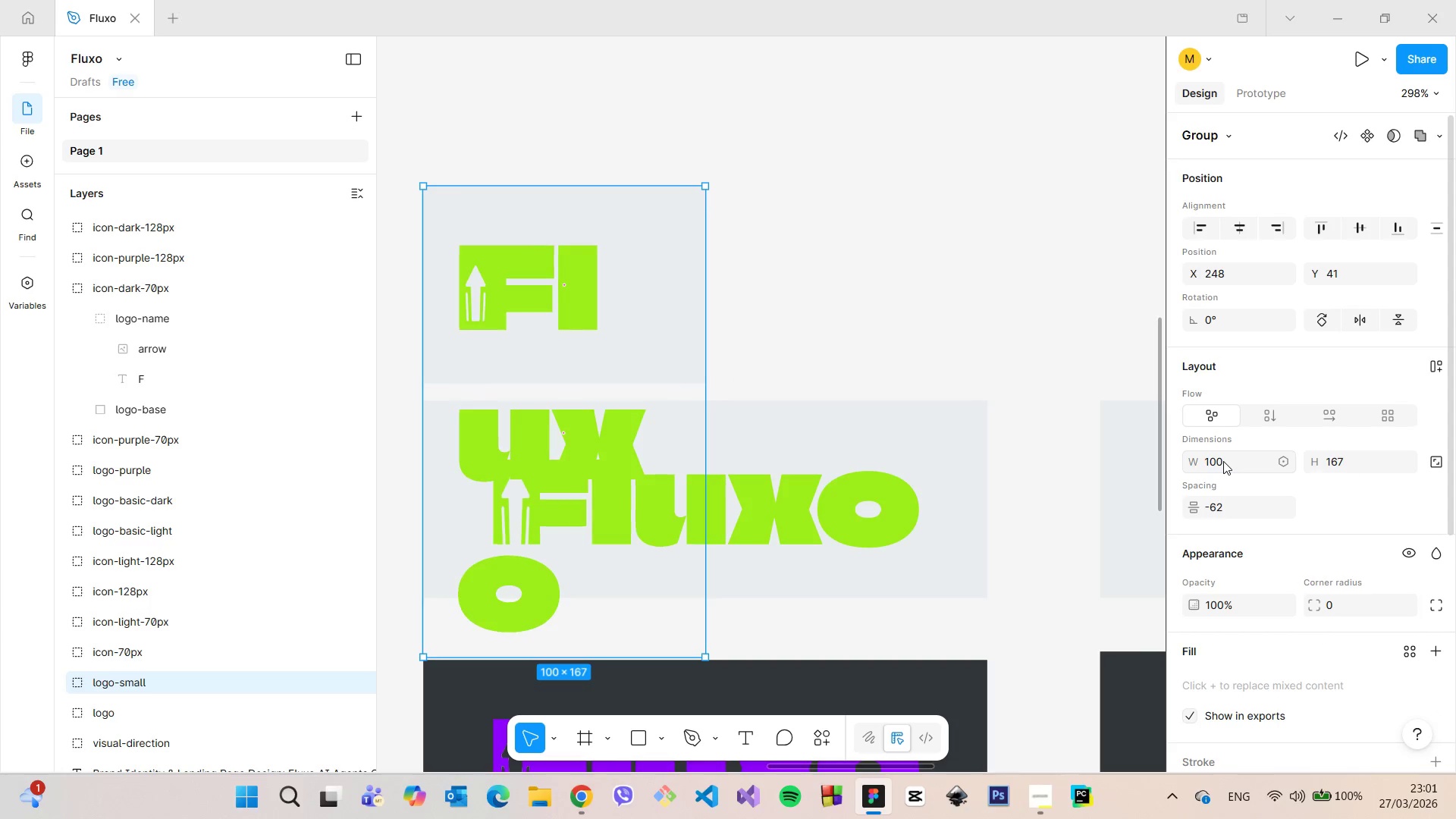 
key(Enter)
 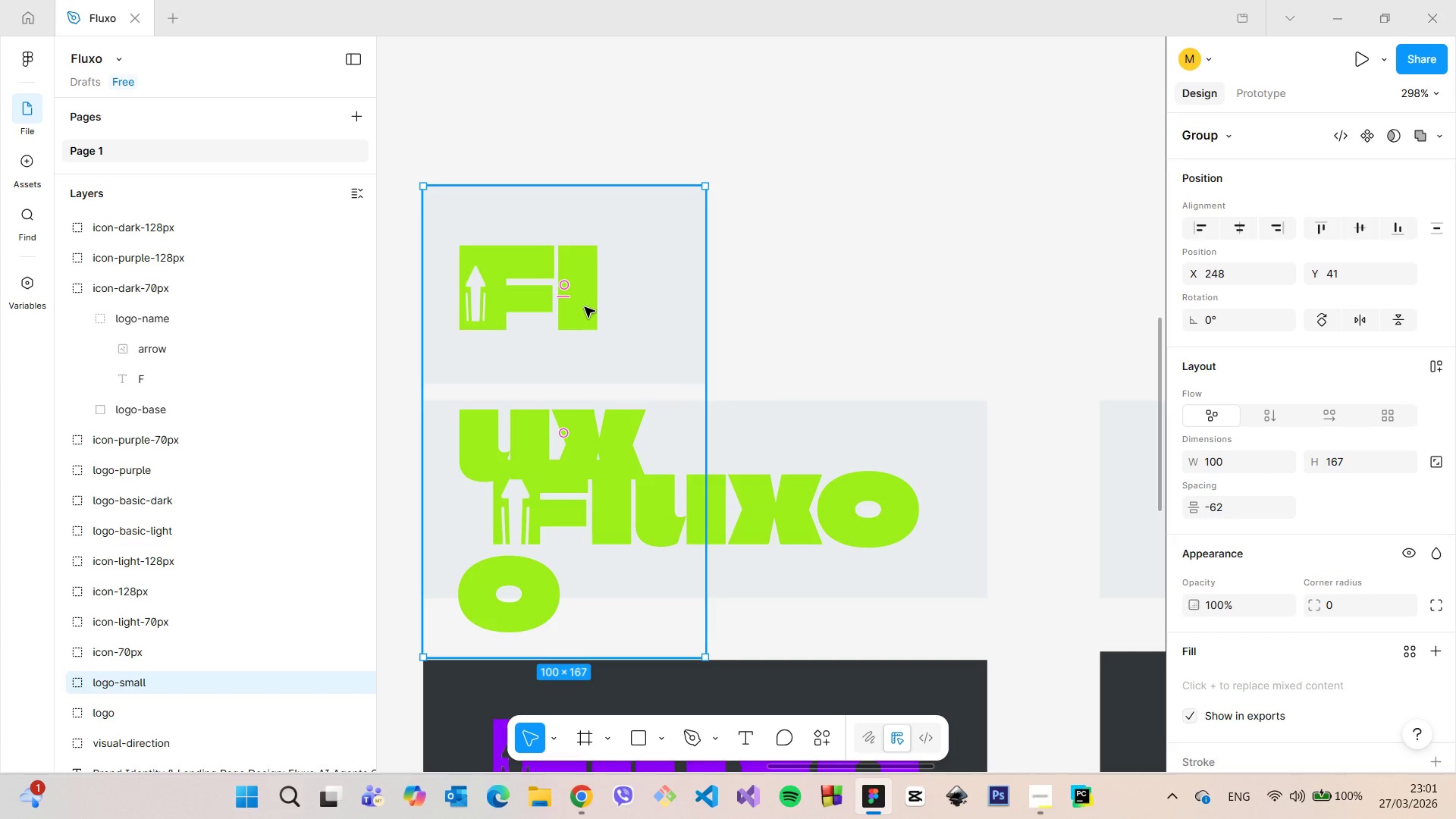 
key(Control+Z)
 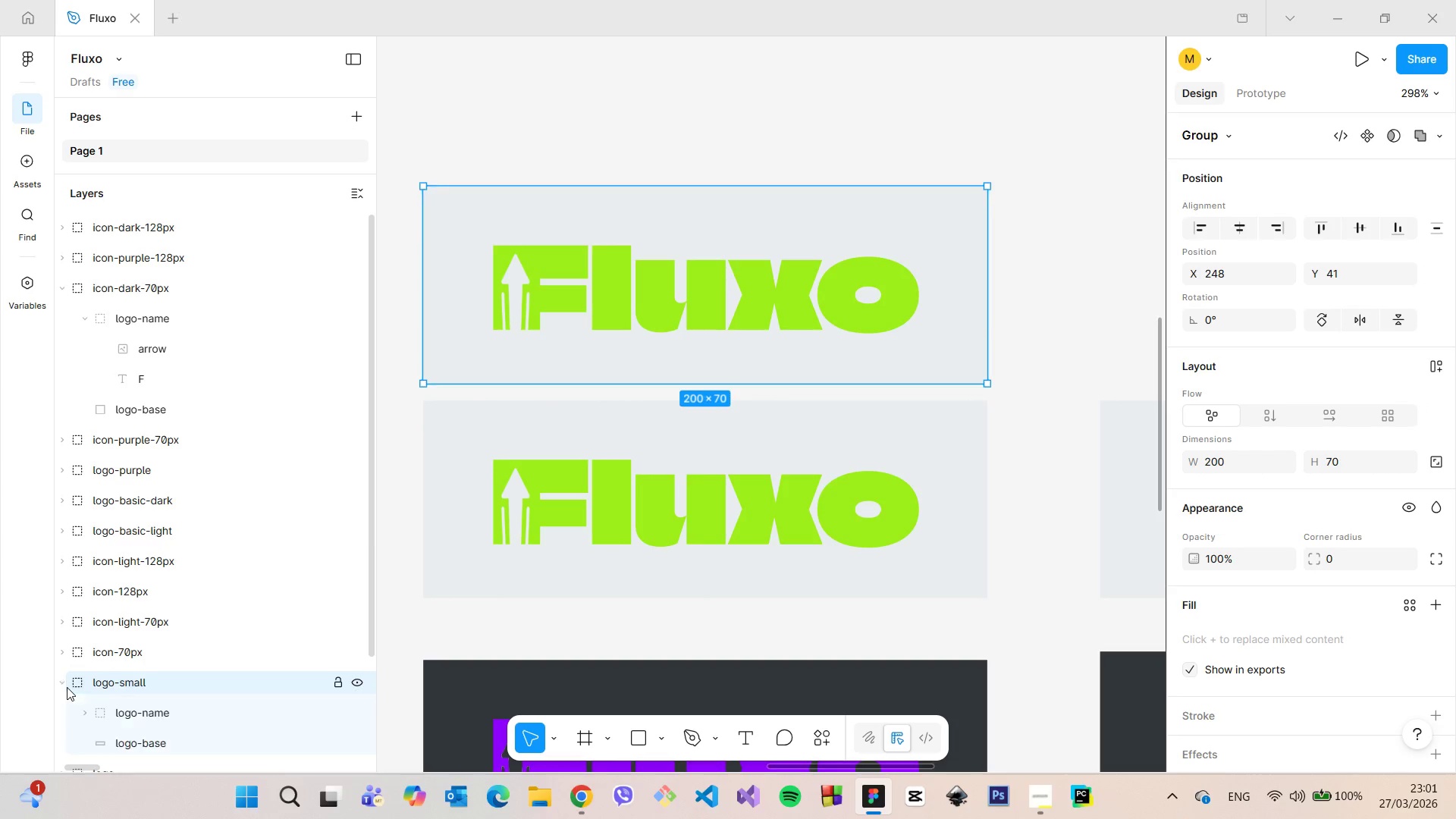 
left_click([67, 687])
 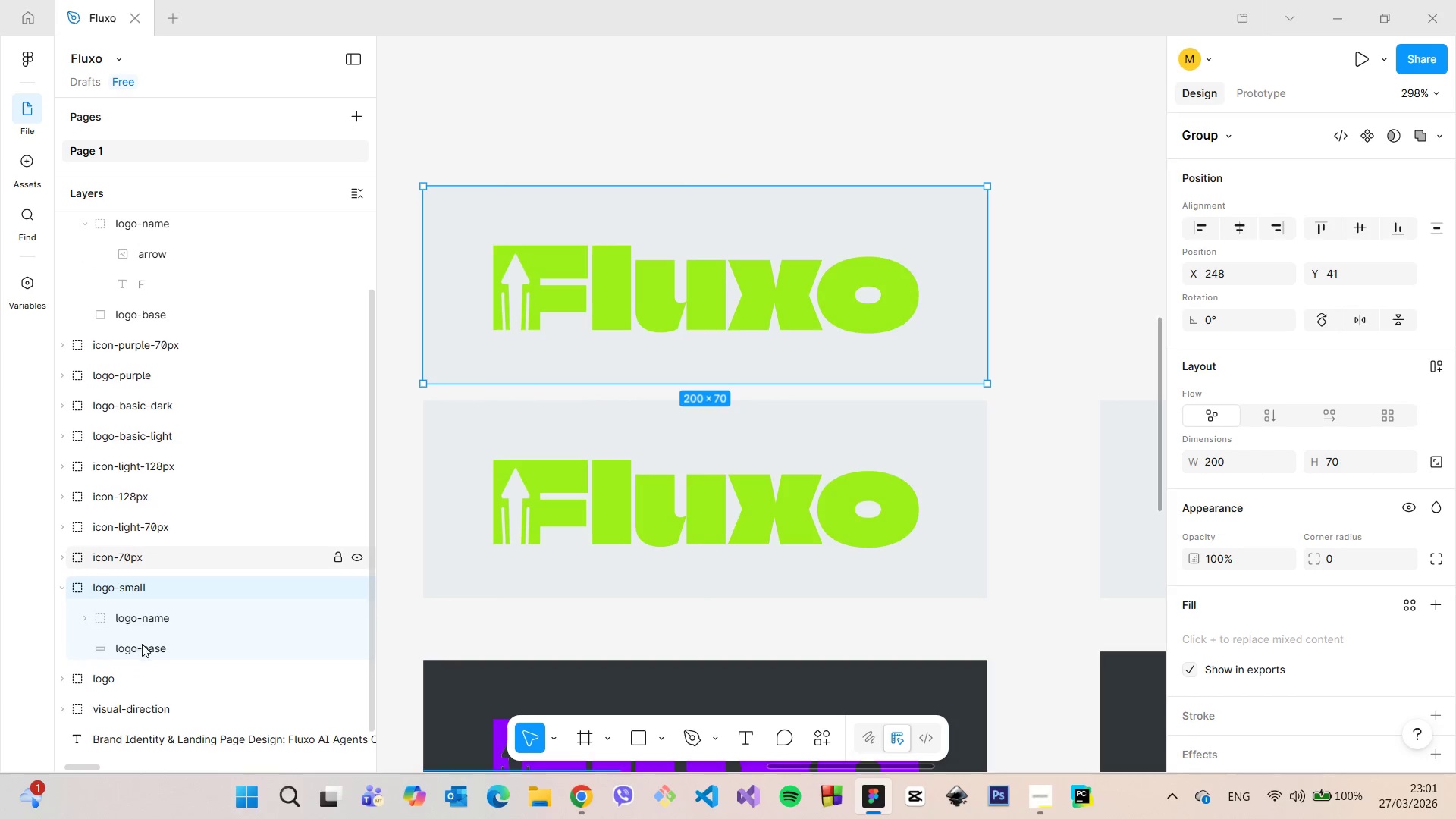 
scroll: coordinate [136, 645], scroll_direction: down, amount: 1.0
 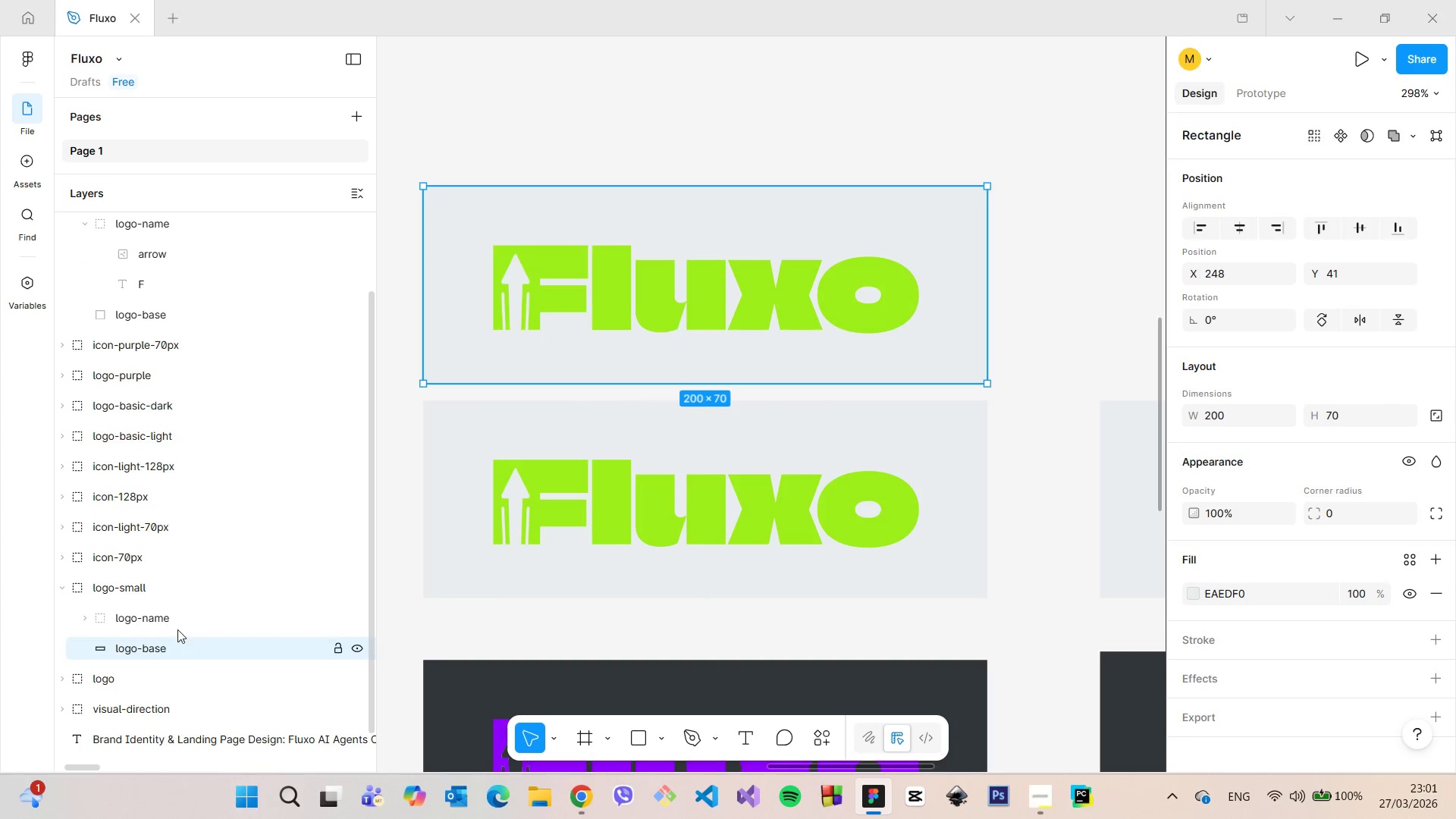 
left_click([143, 644])
 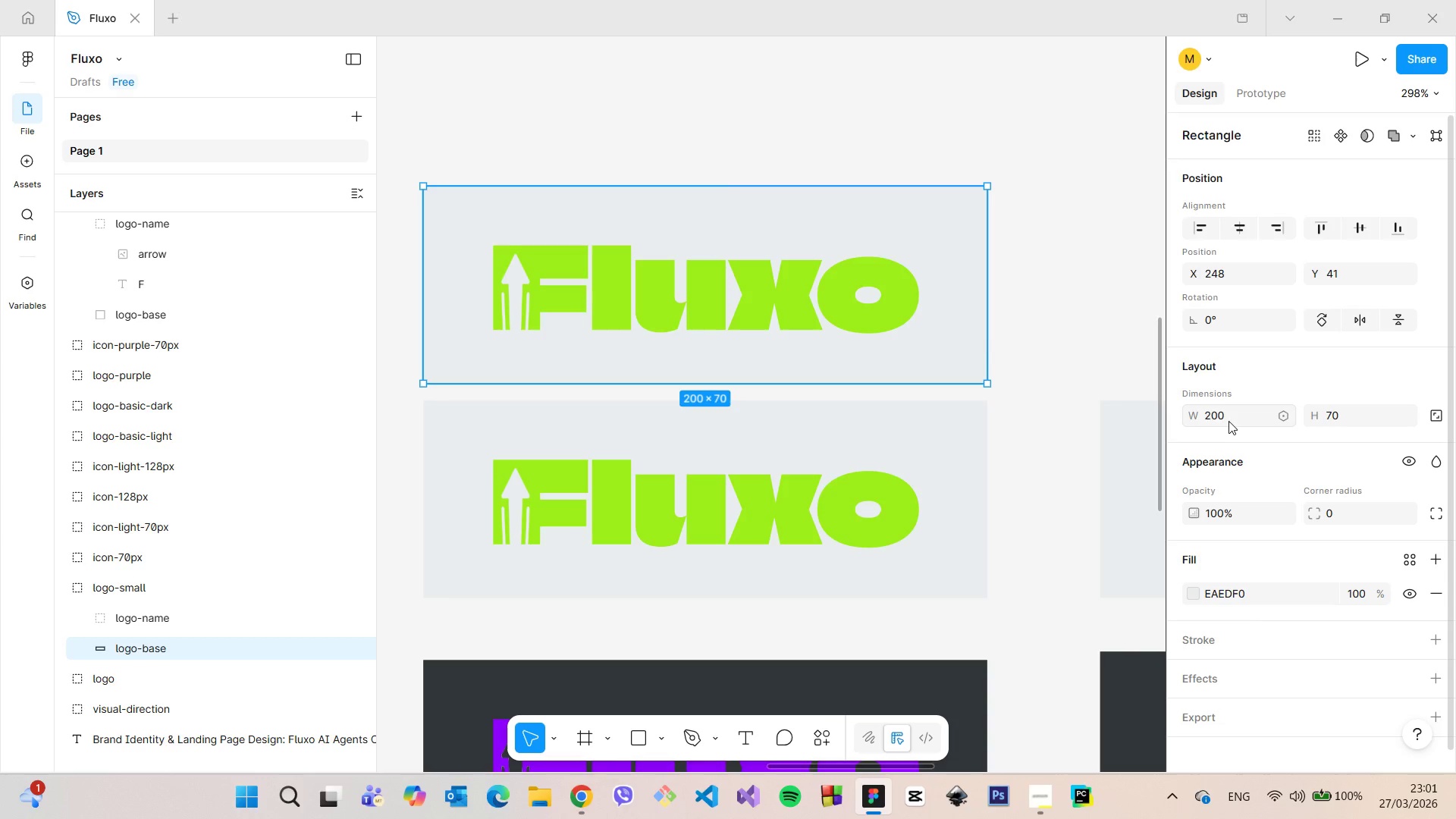 
left_click([1228, 420])
 